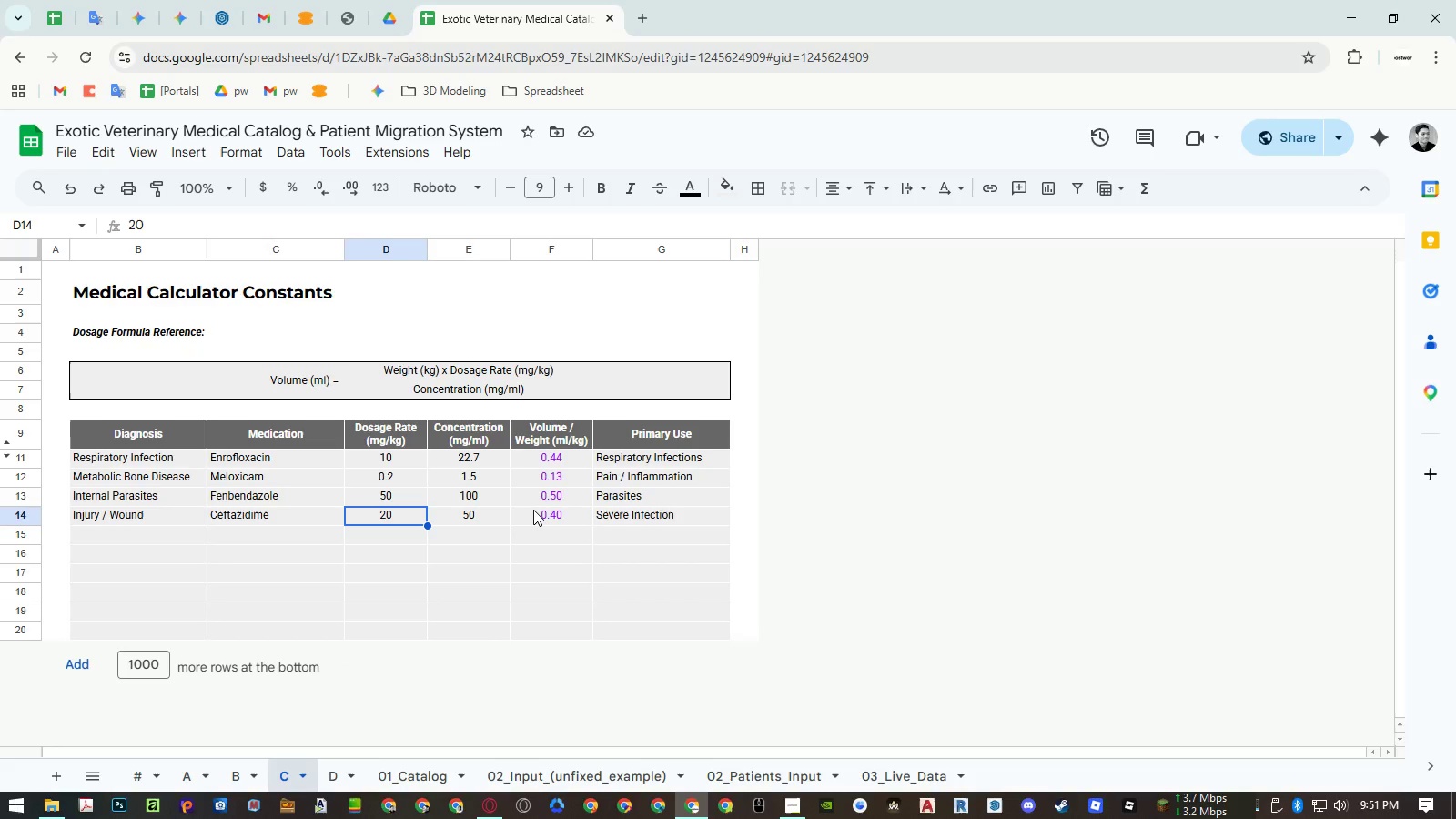 
wait(11.98)
 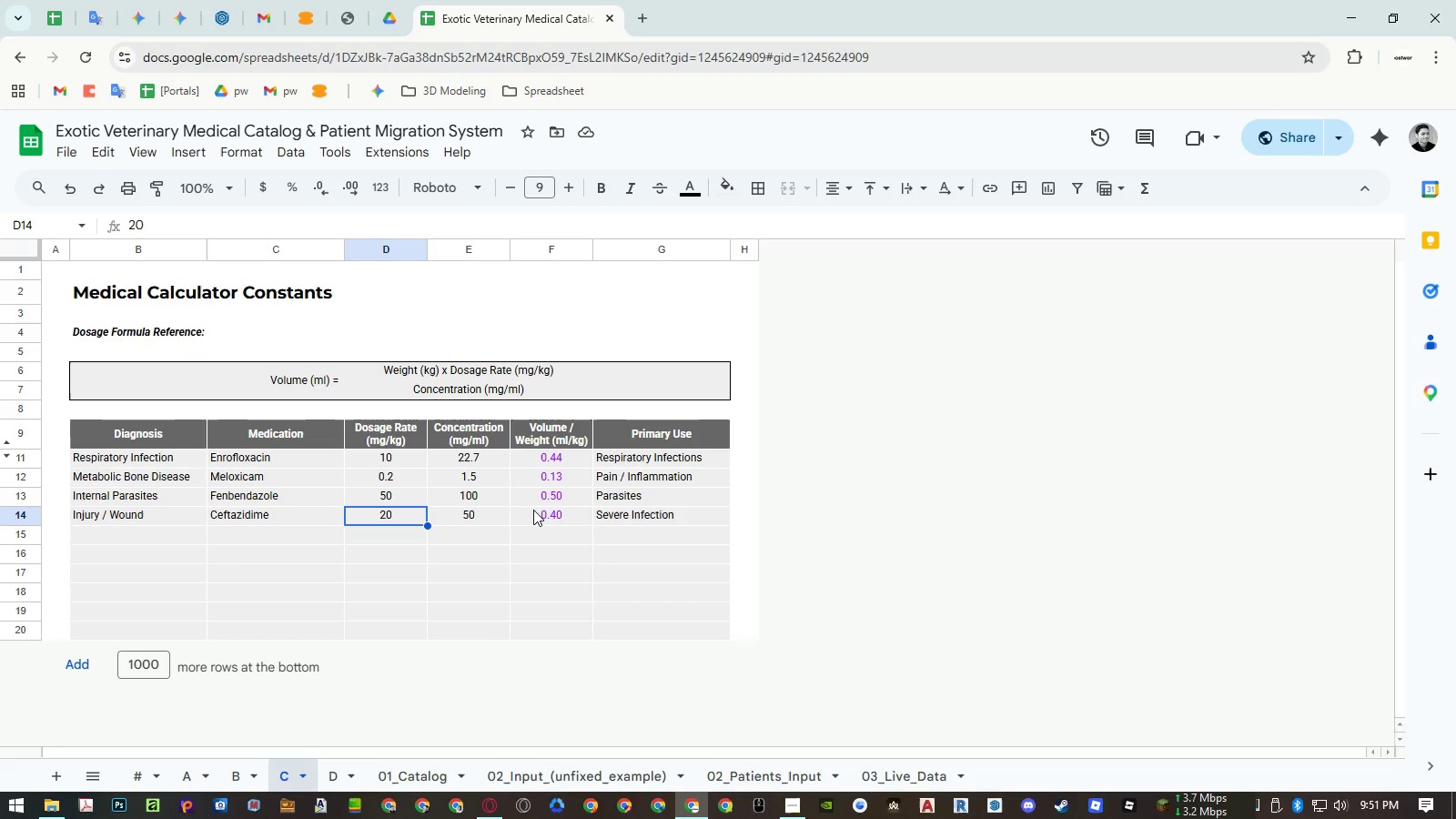 
left_click([169, 471])
 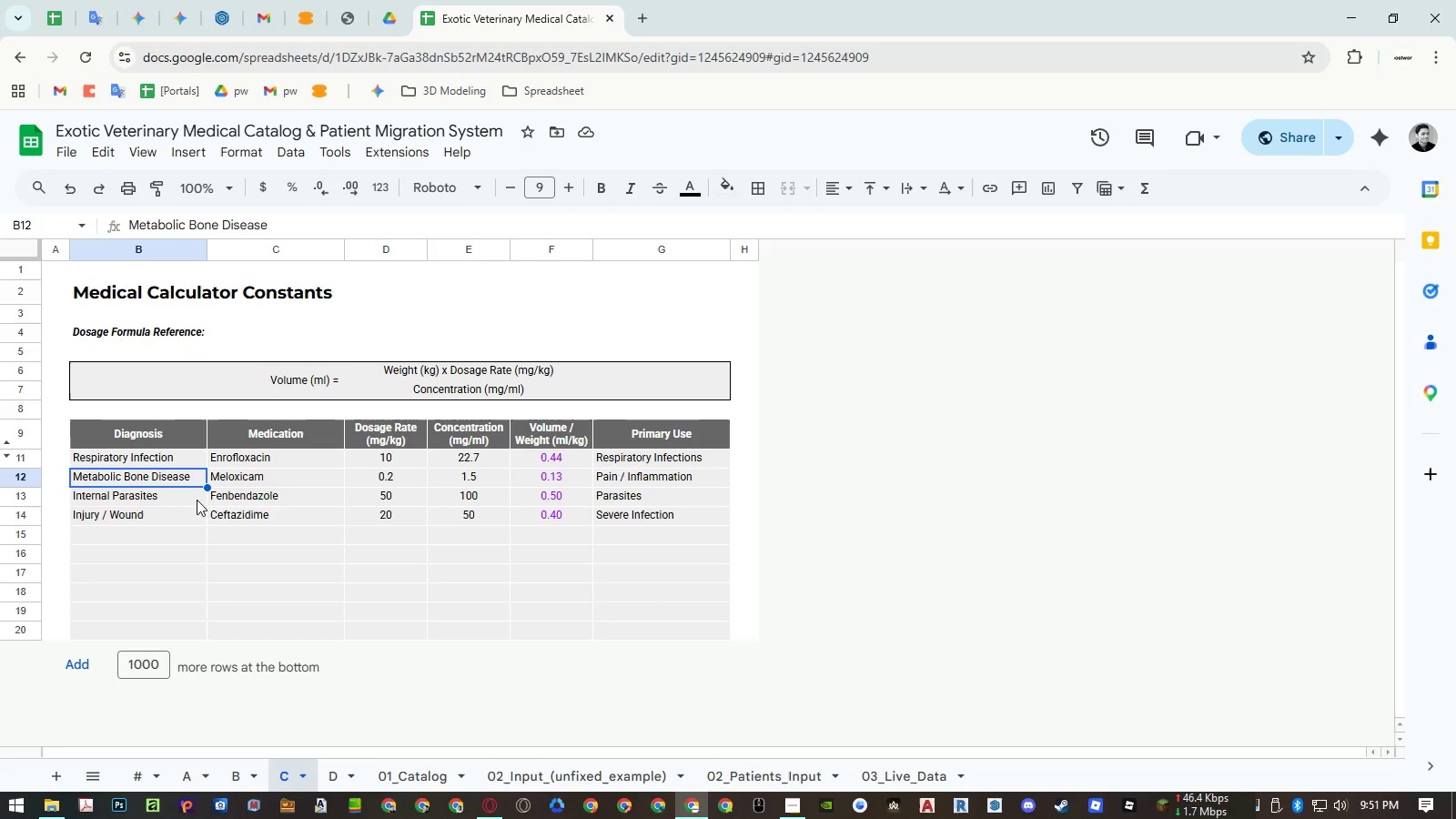 
key(Control+ControlLeft)
 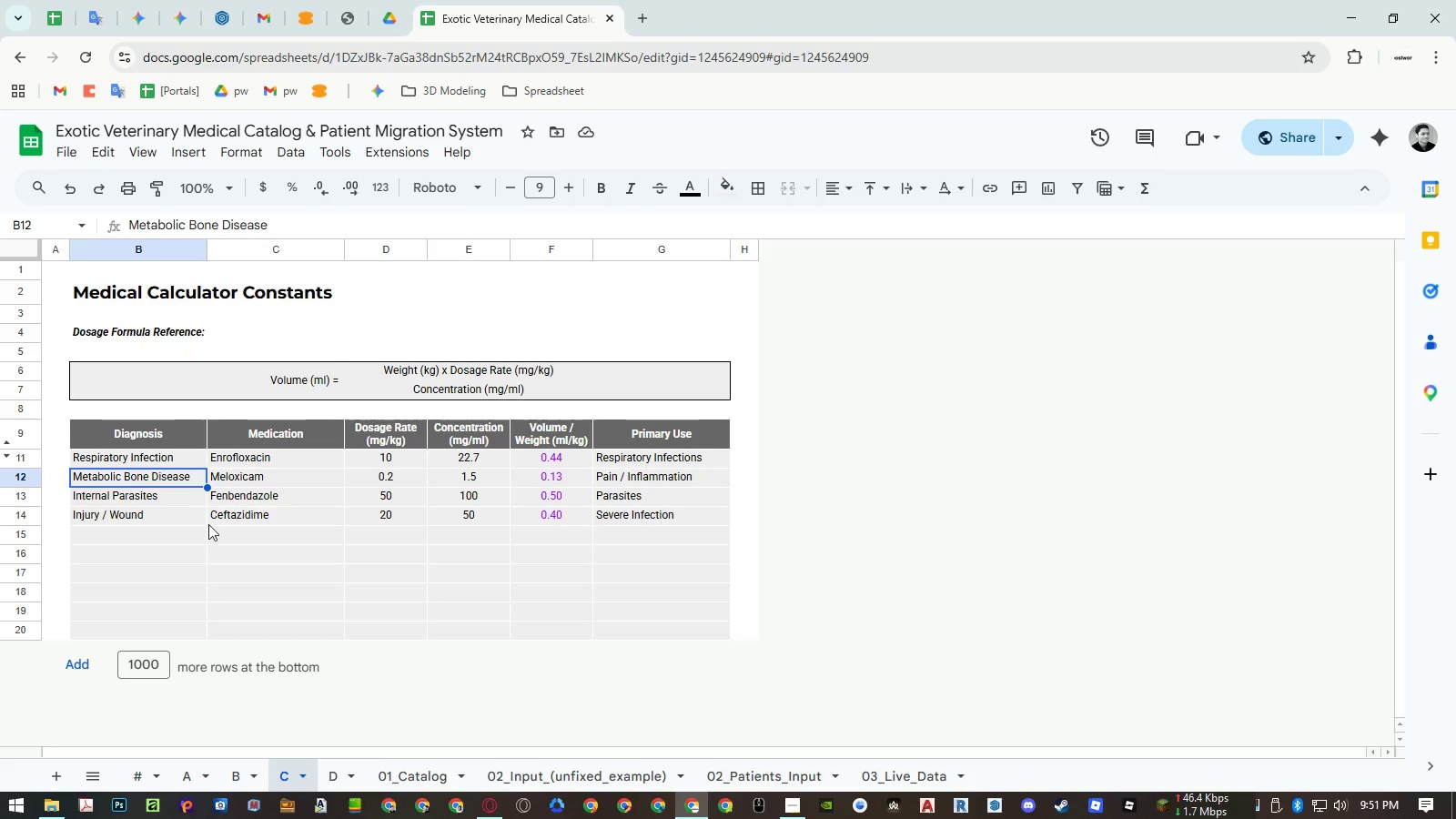 
key(Control+C)
 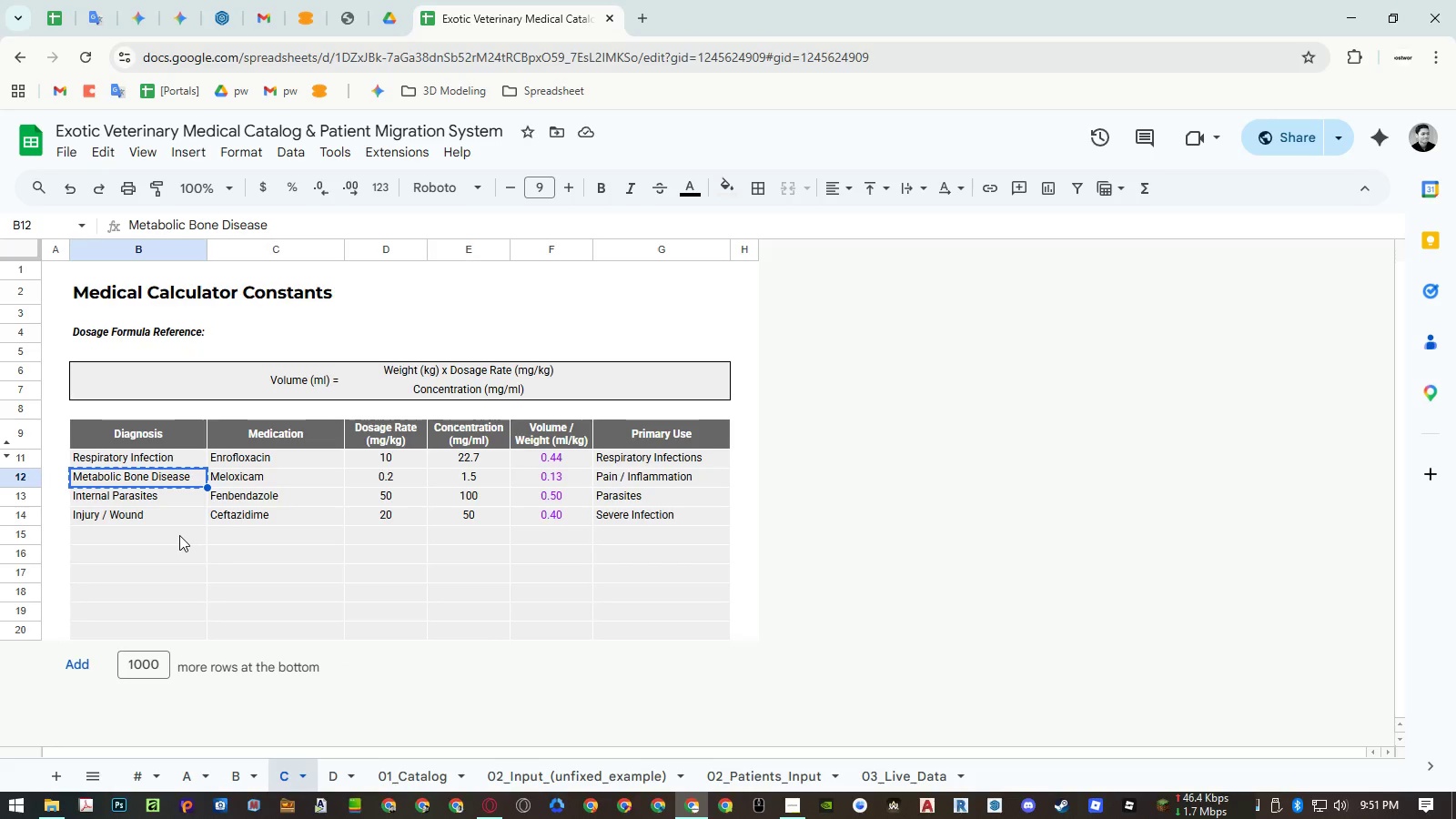 
left_click([179, 535])
 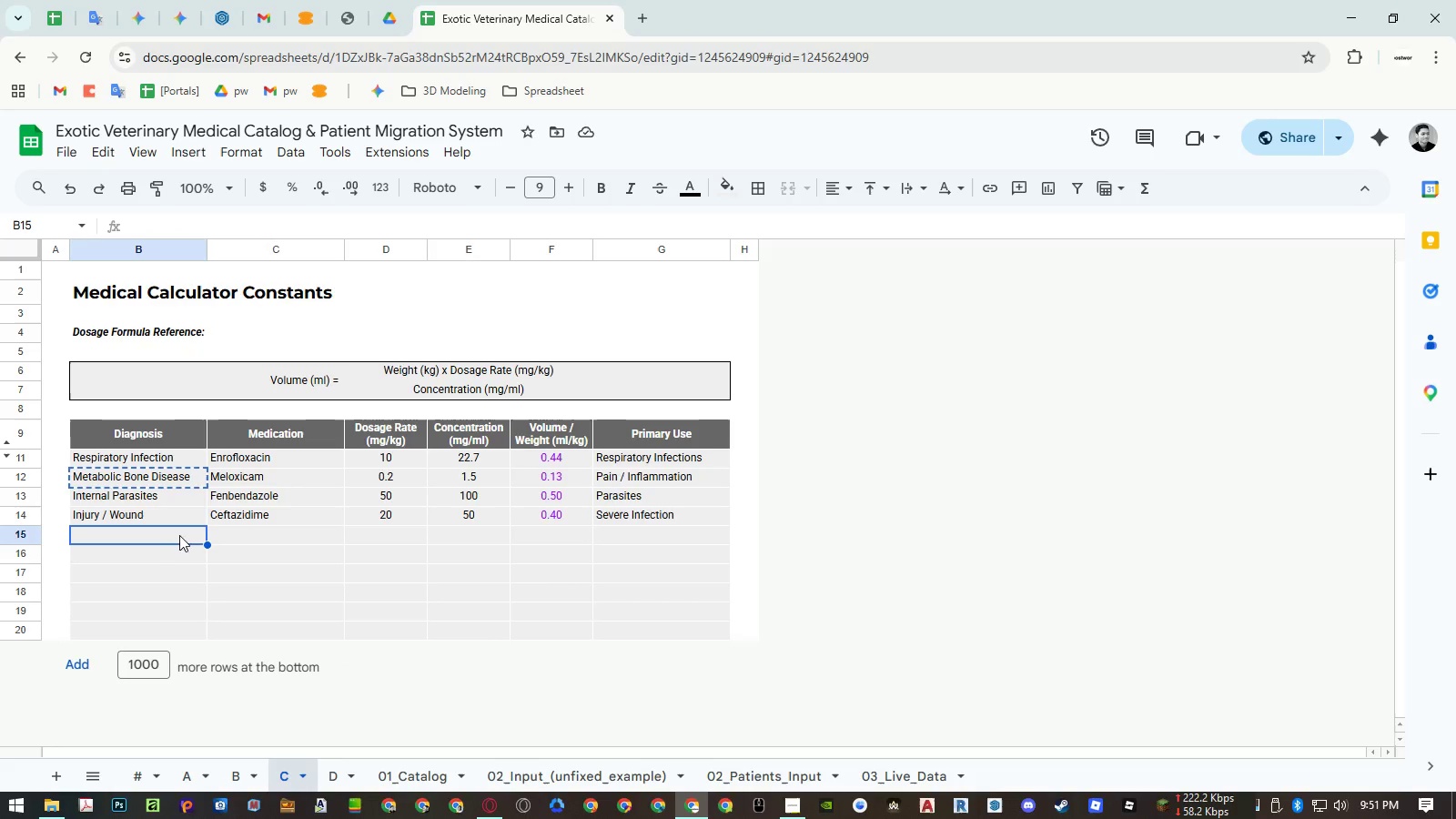 
key(Control+ControlLeft)
 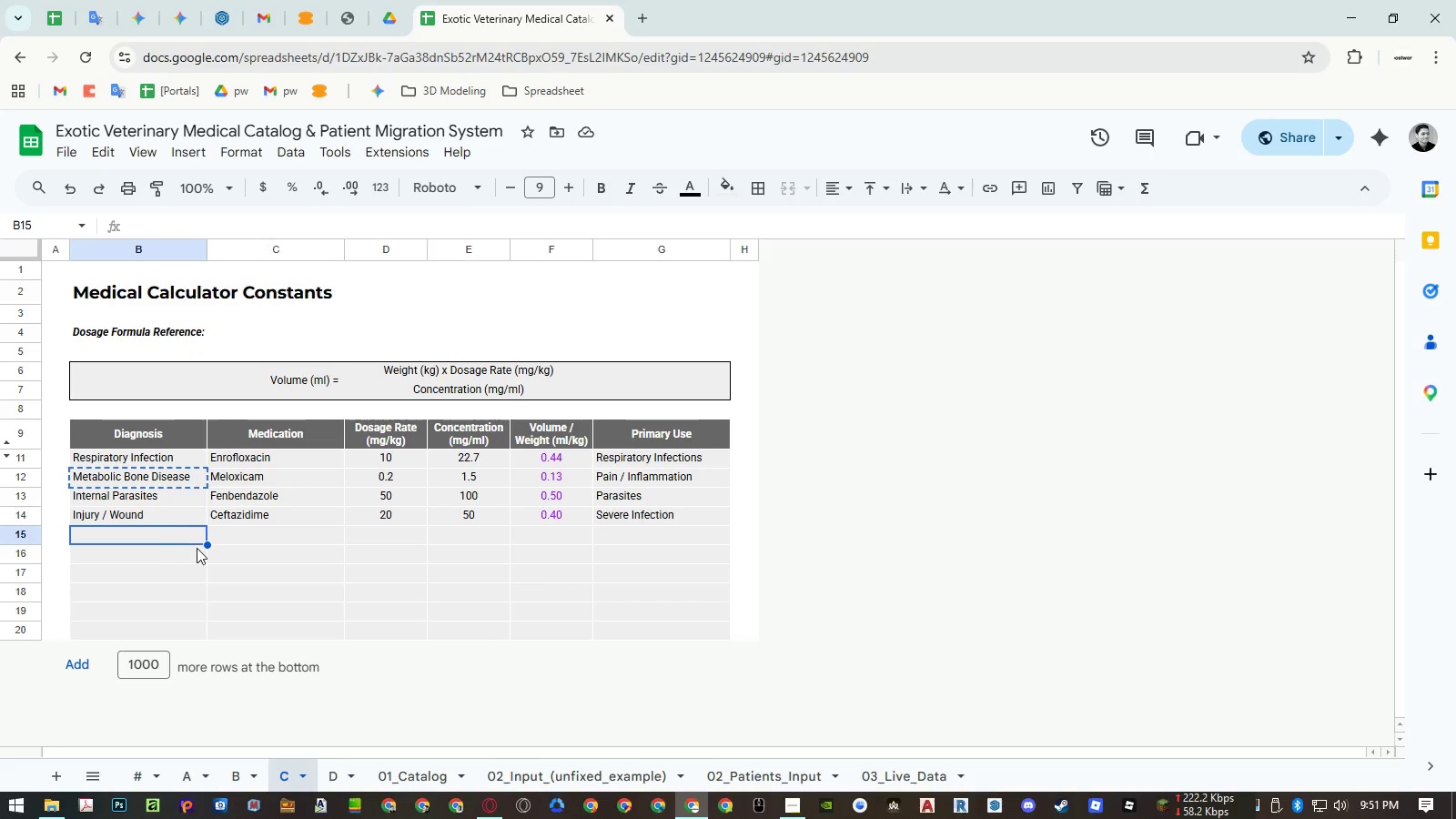 
key(Control+Shift+ShiftLeft)
 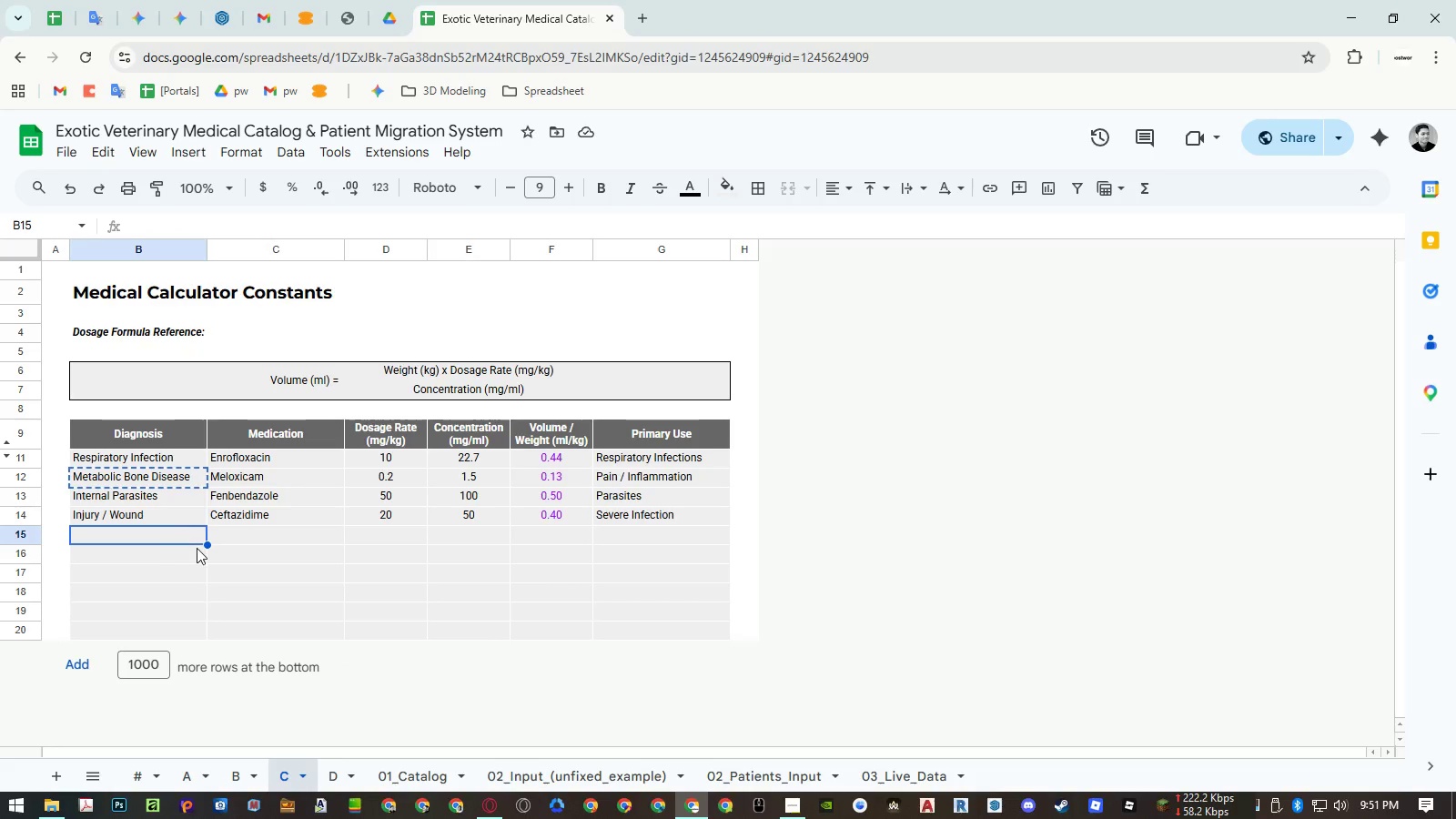 
key(Control+Shift+V)
 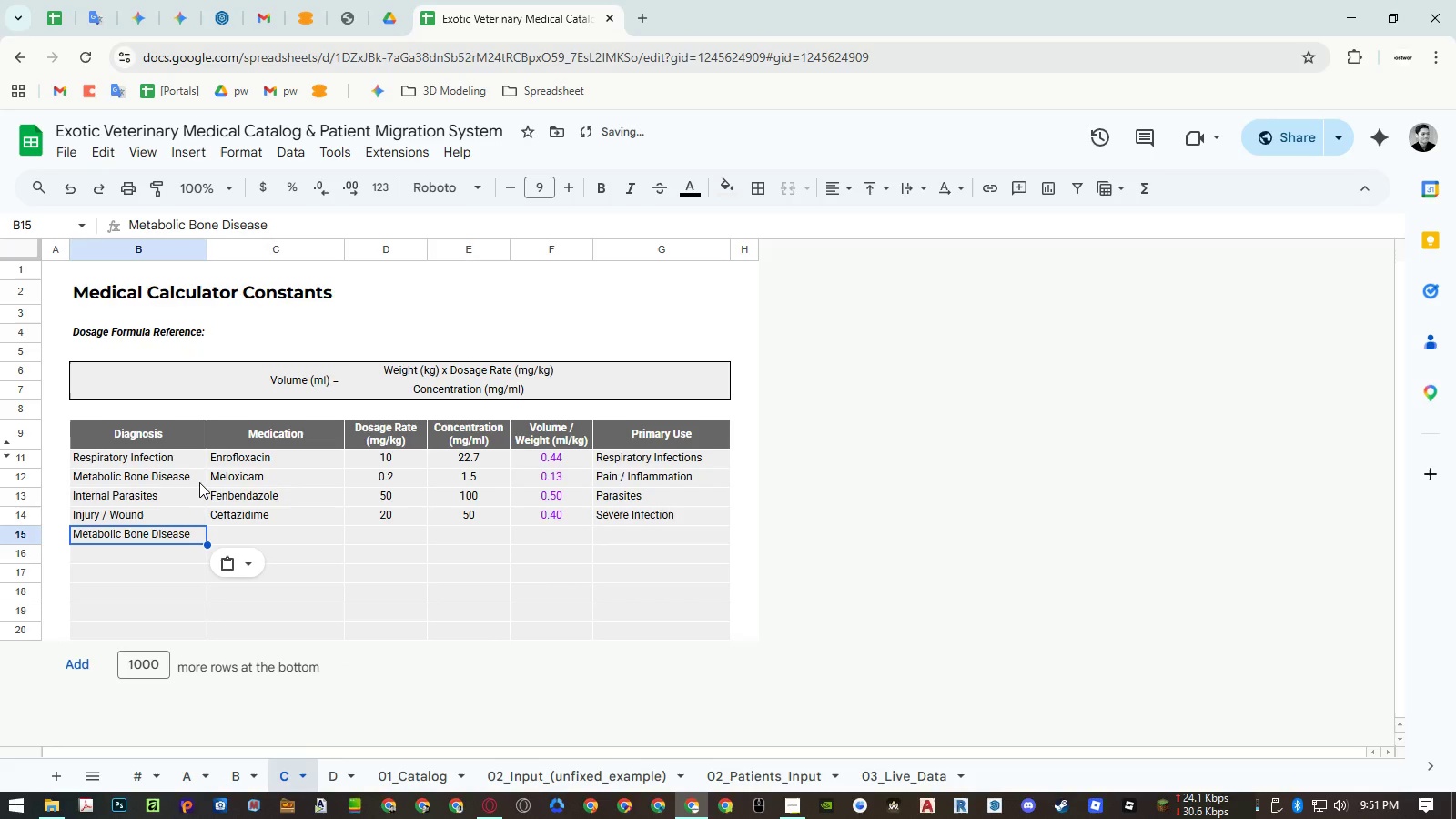 
hold_key(key=ControlLeft, duration=1.51)
 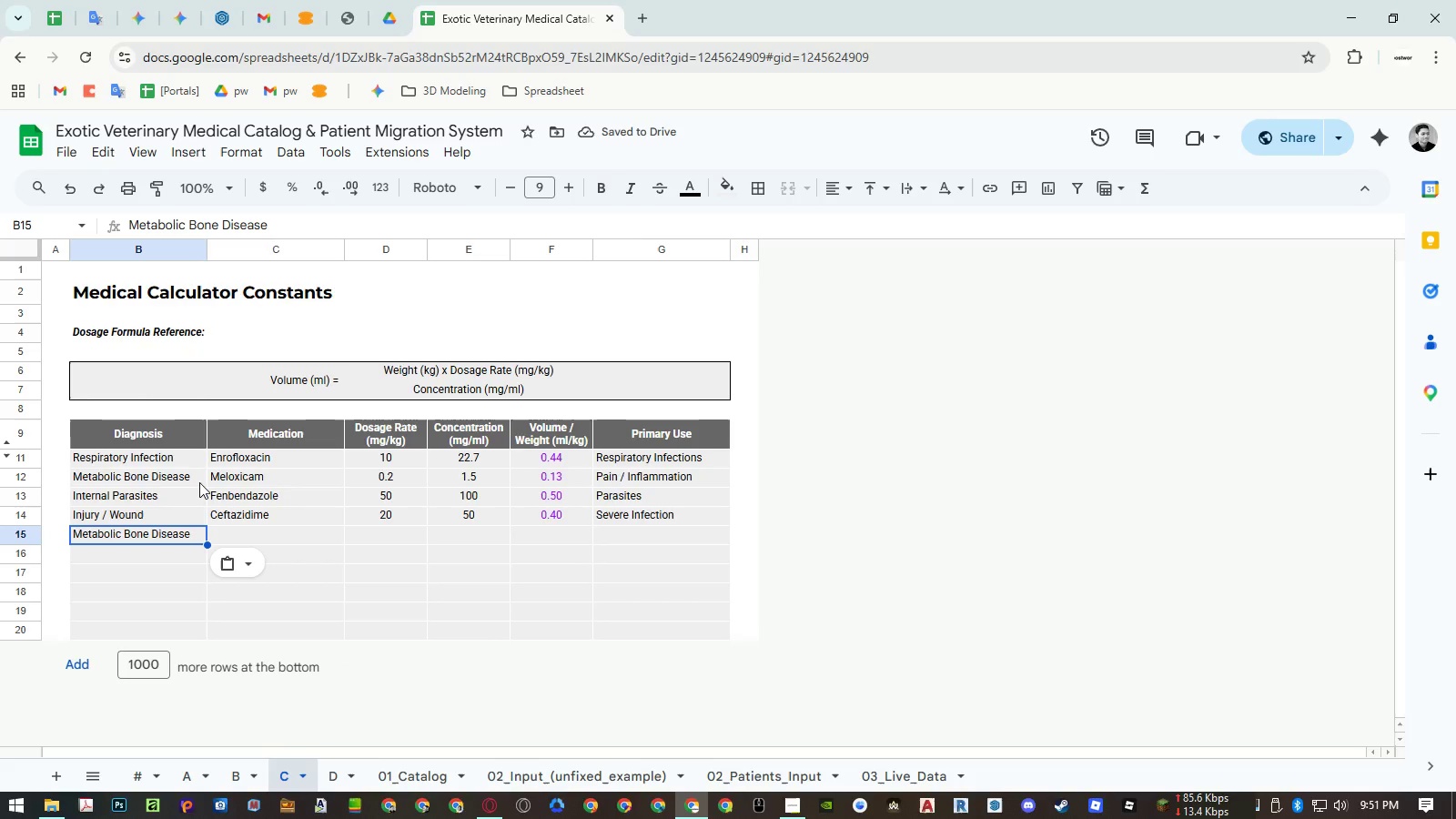 
hold_key(key=ControlLeft, duration=1.52)
 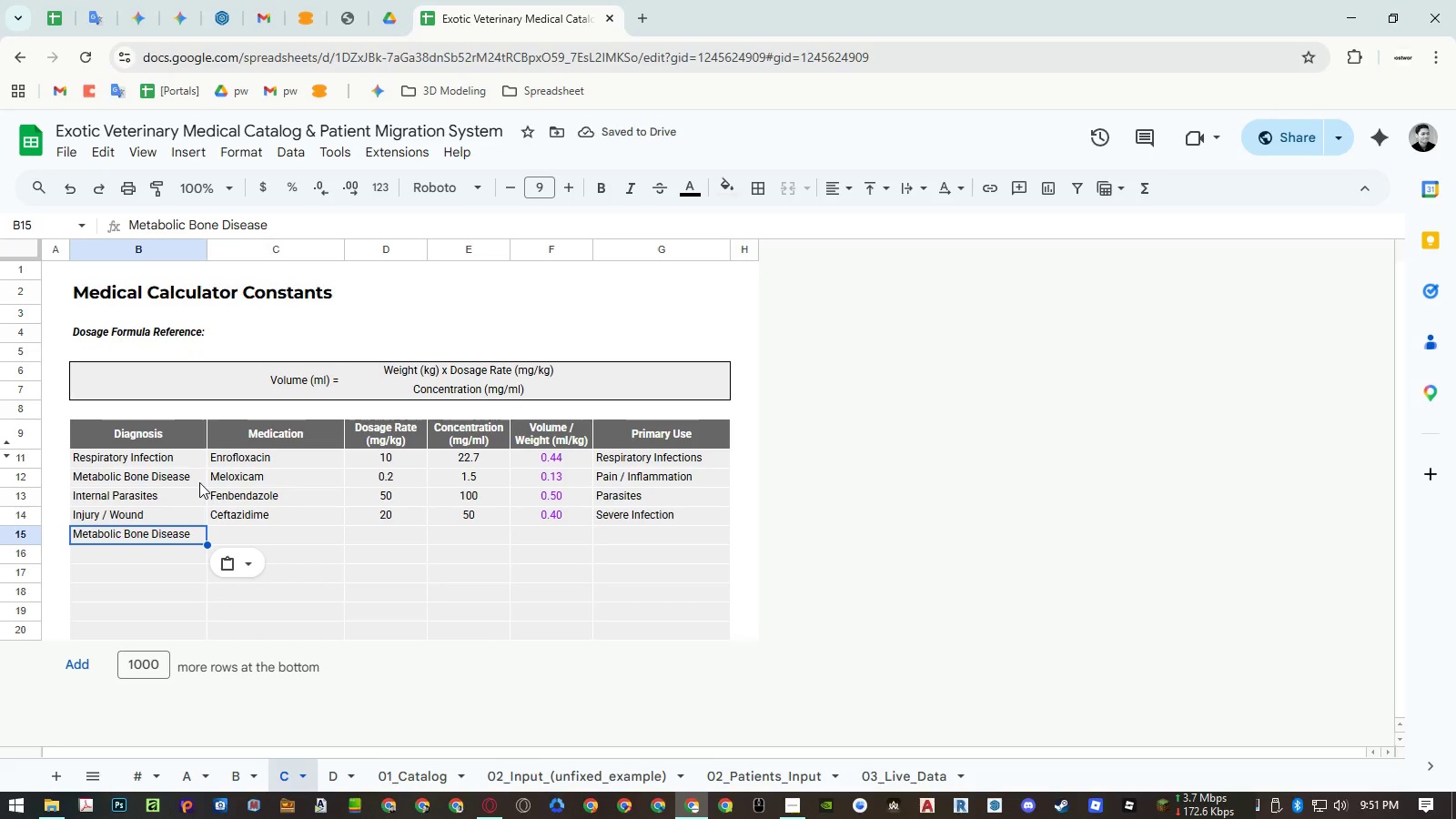 
hold_key(key=ControlLeft, duration=1.45)
 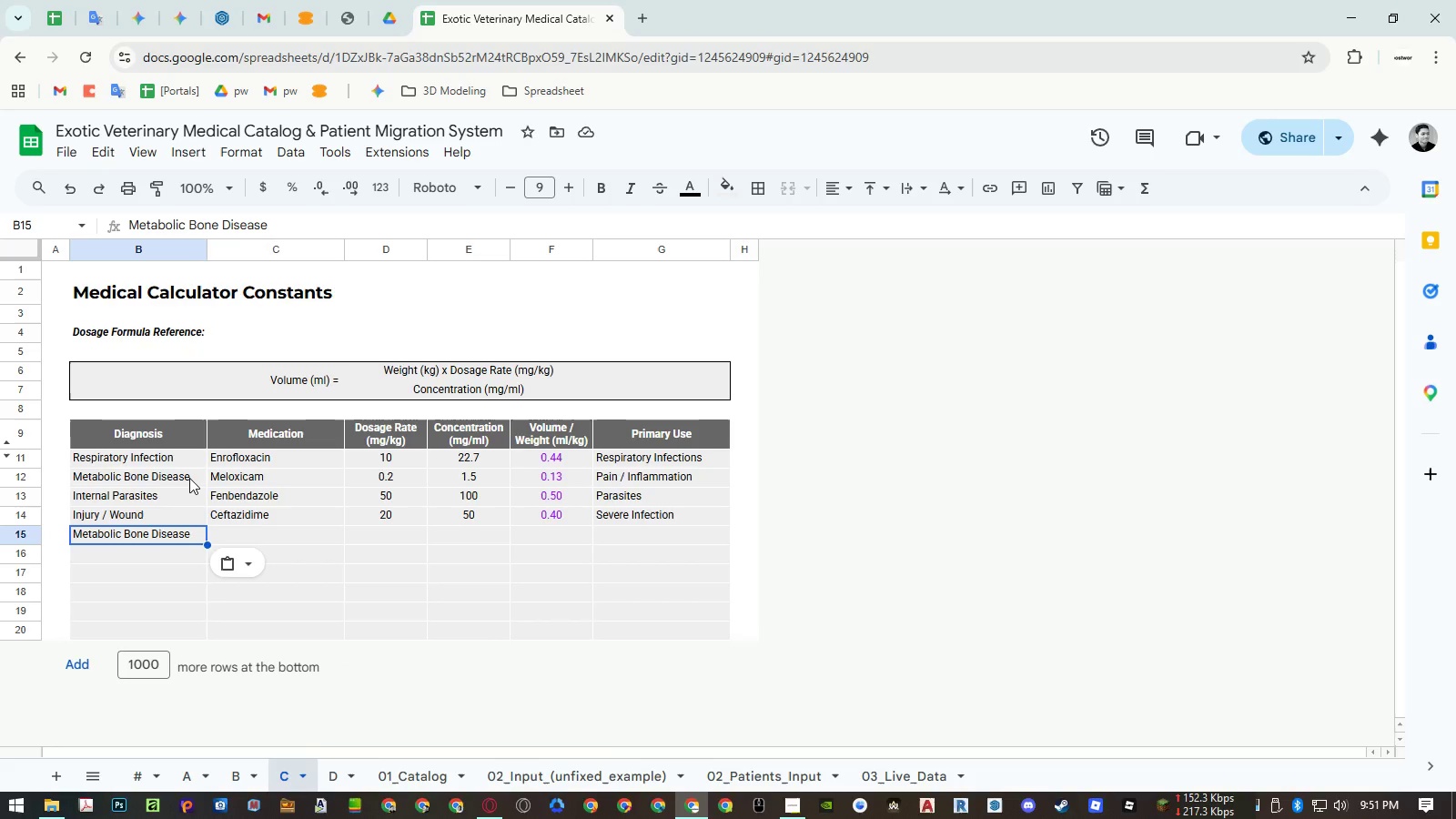 
left_click([189, 478])
 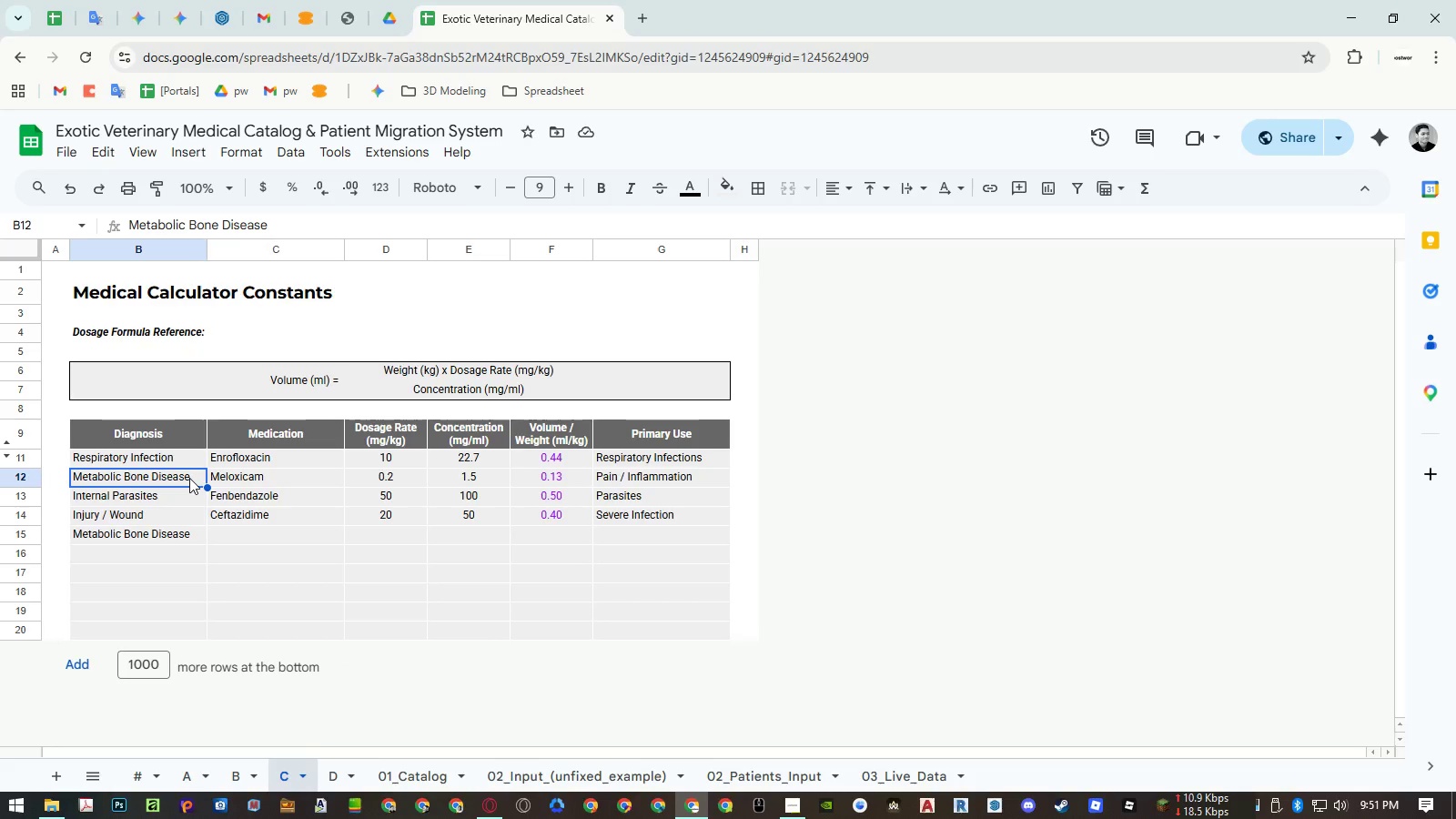 
hold_key(key=ShiftLeft, duration=1.5)
 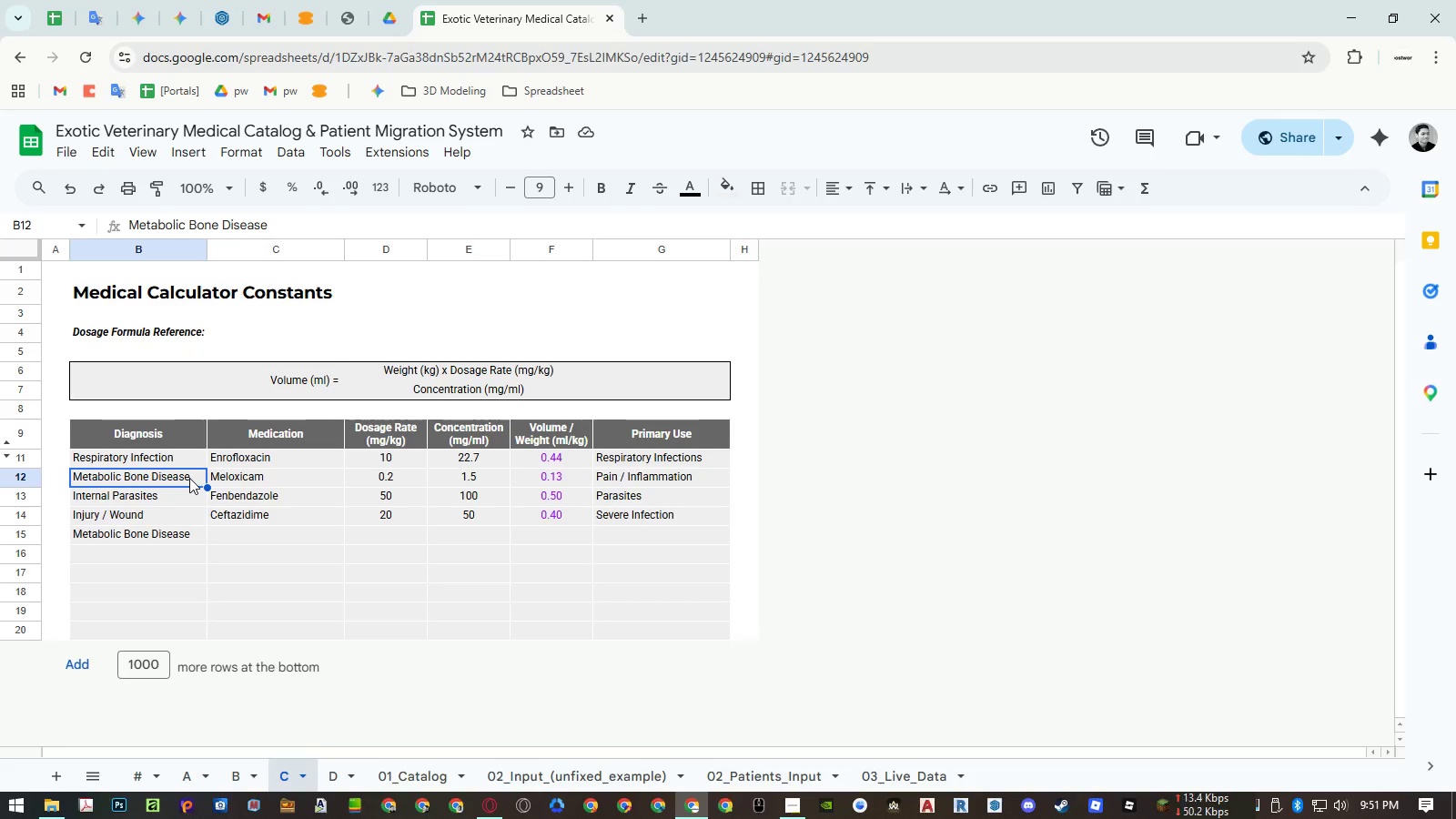 
hold_key(key=ShiftLeft, duration=0.34)
 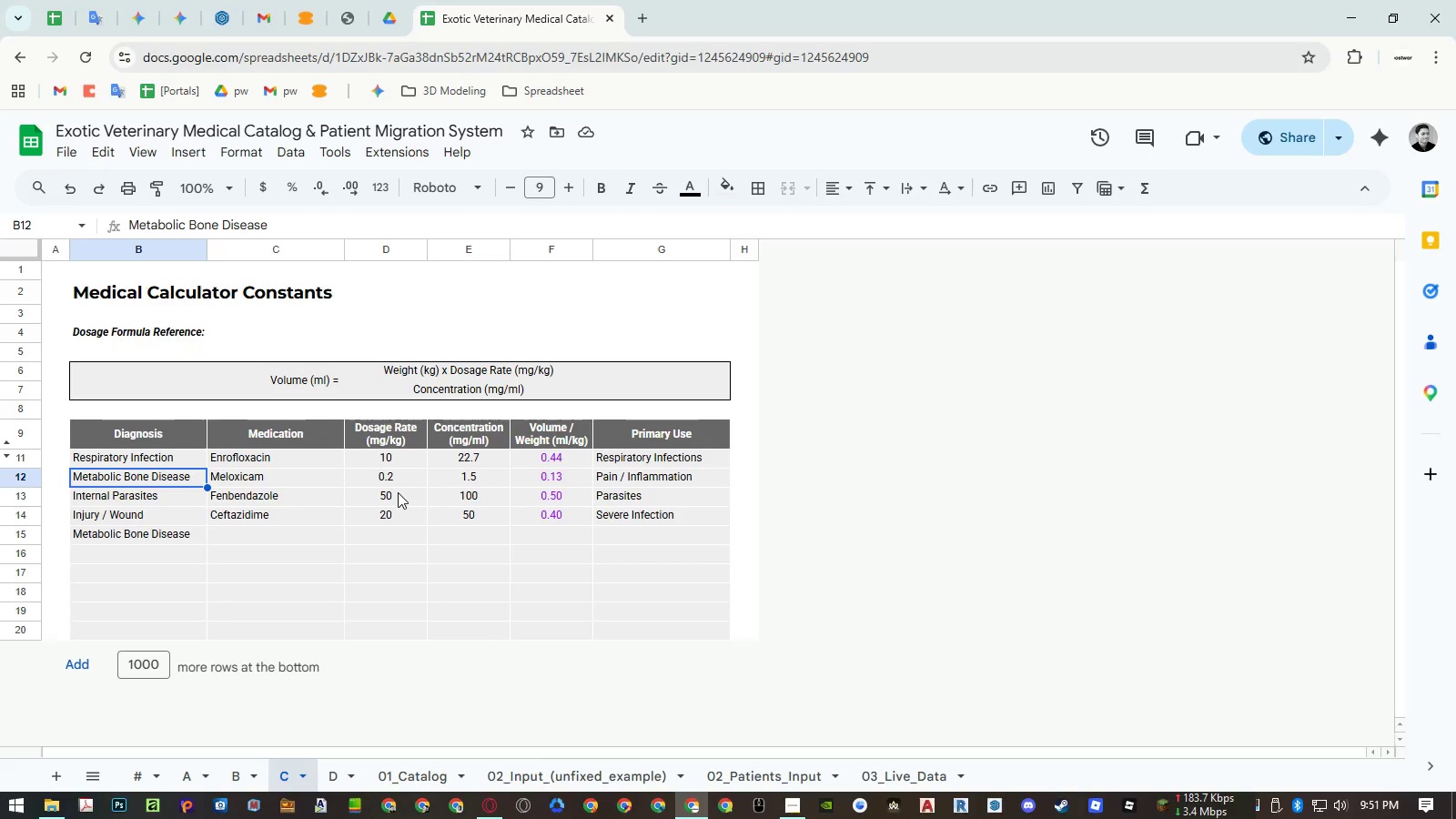 
wait(18.94)
 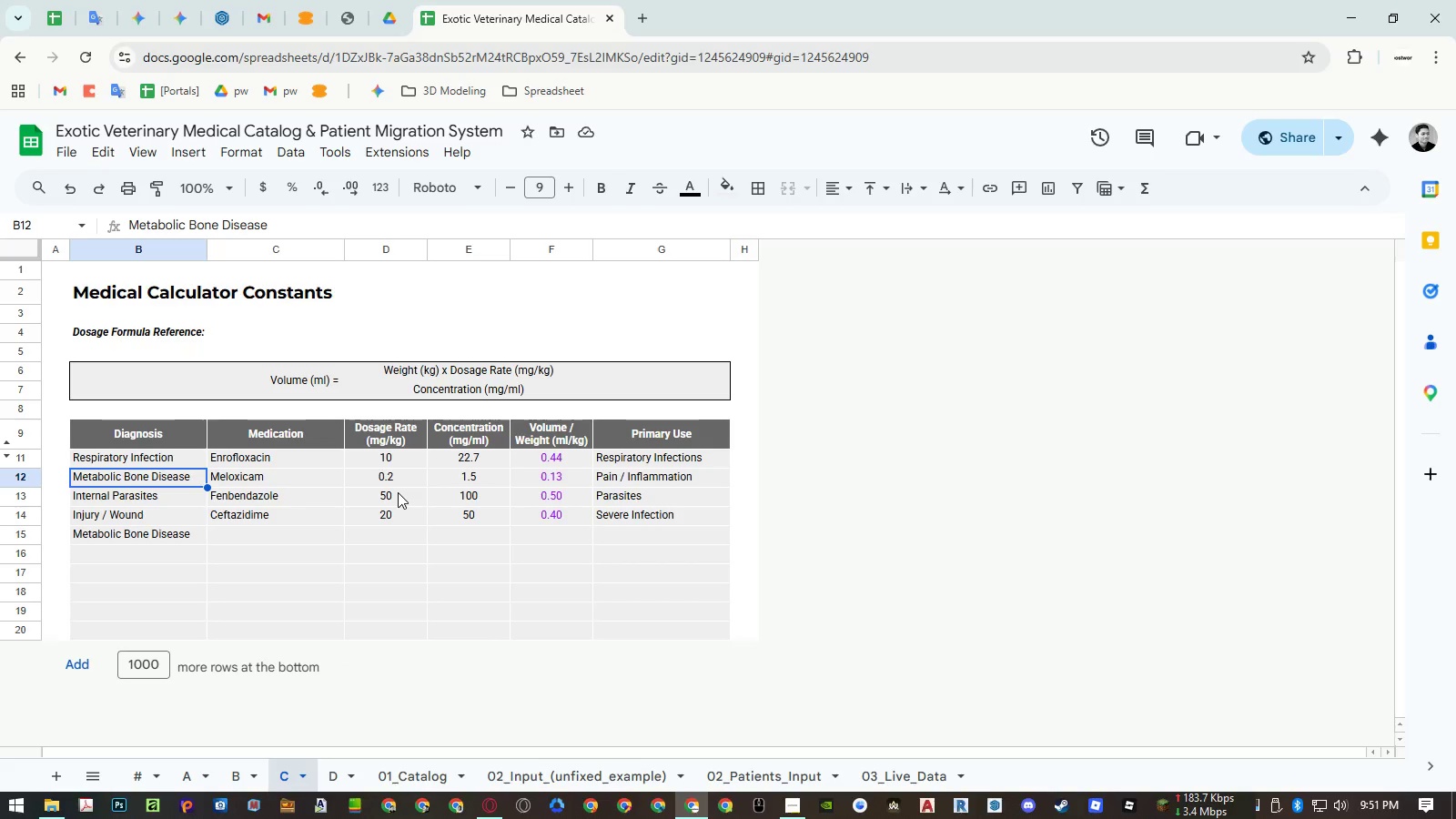 
hold_key(key=ControlLeft, duration=1.5)
 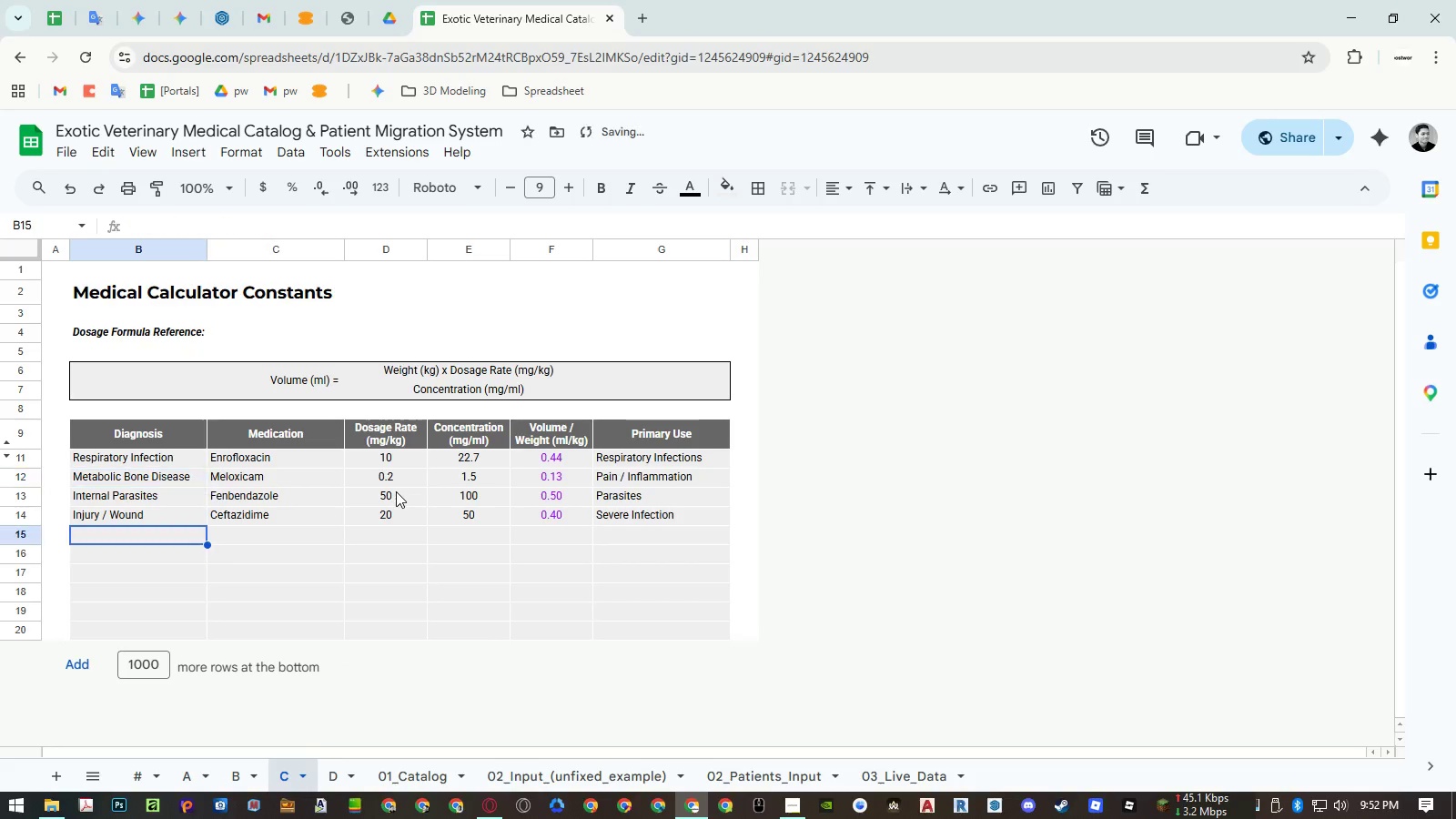 
key(Control+Z)
 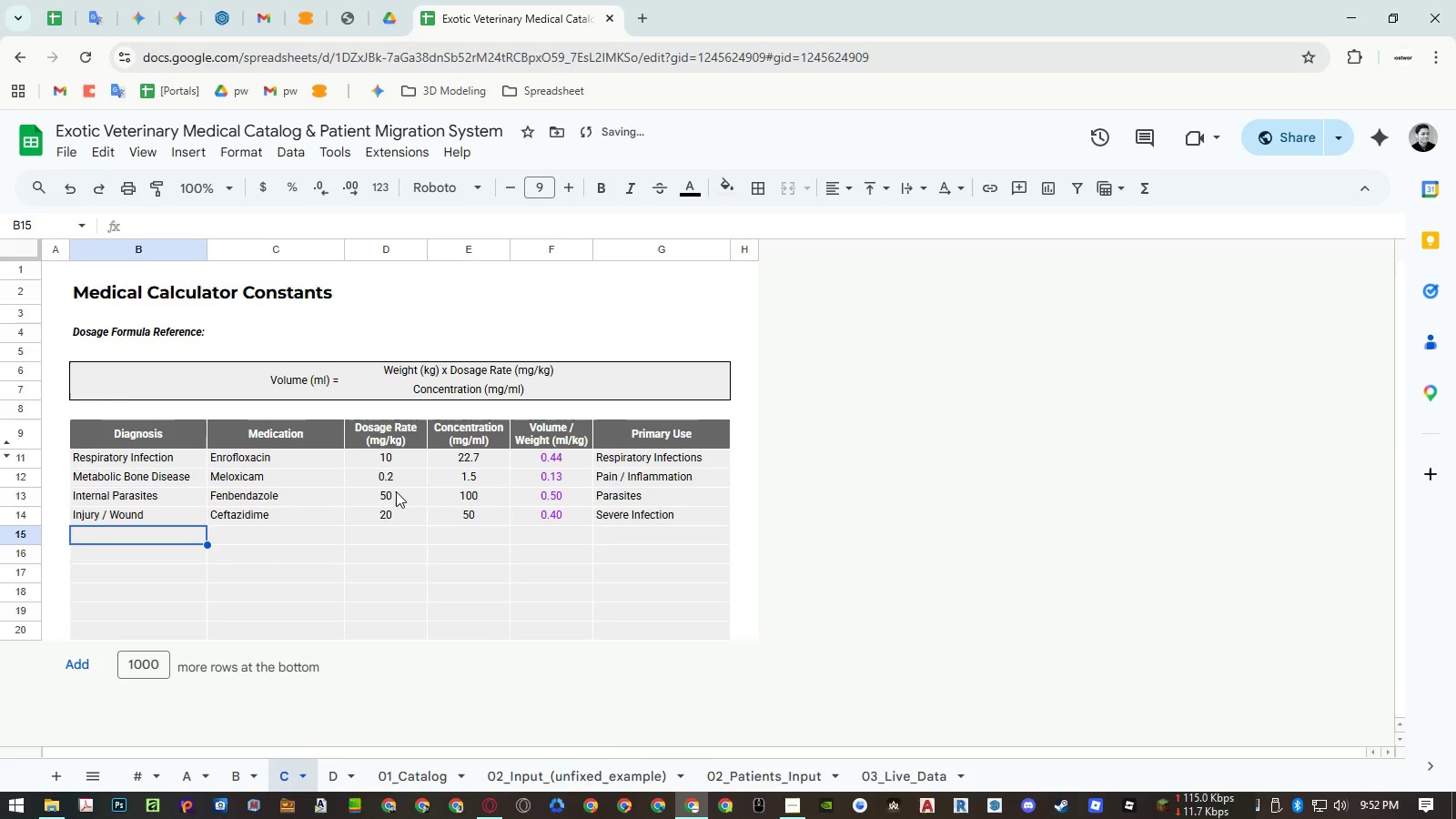 
key(Control+Z)
 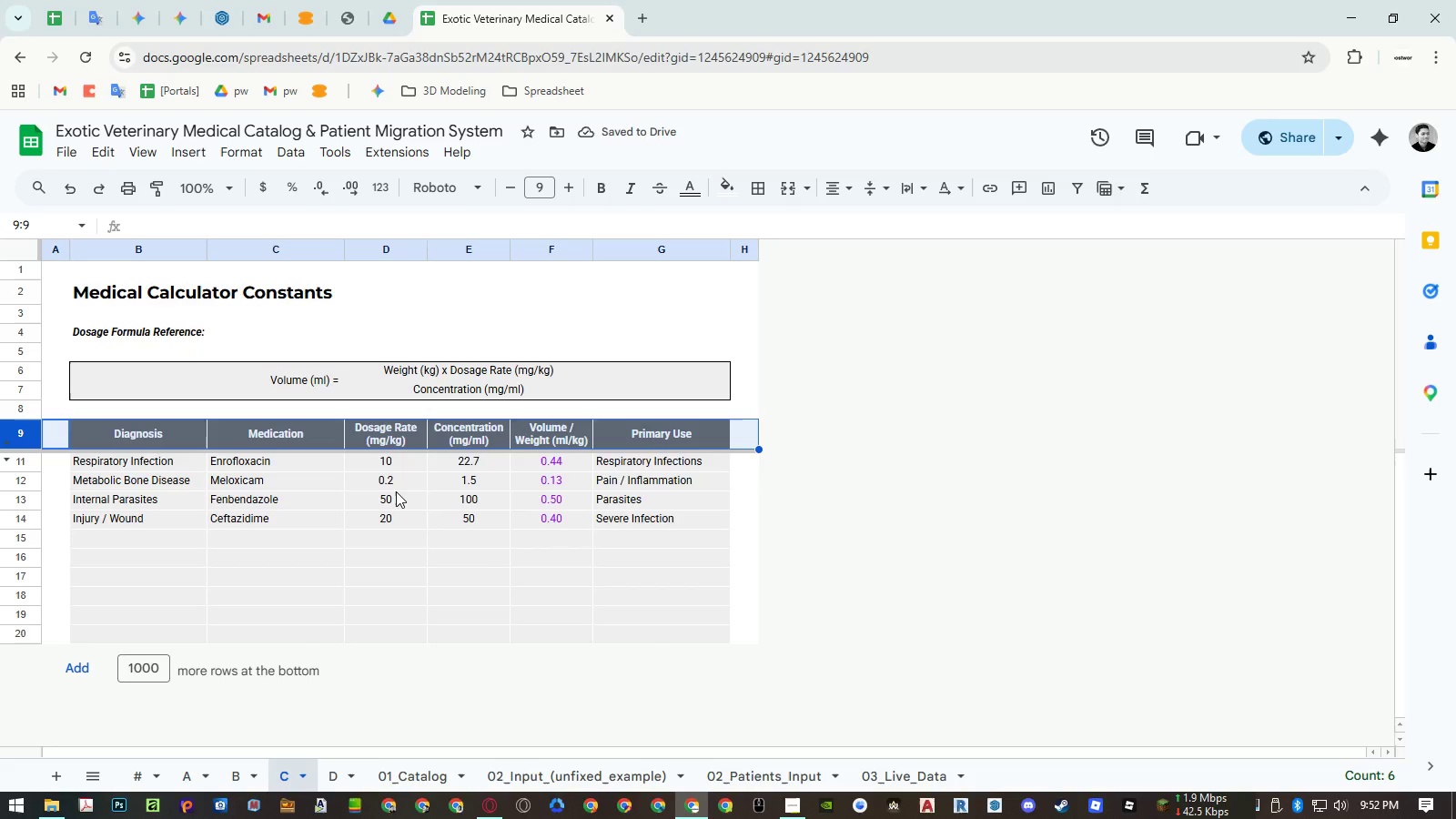 
key(Control+ControlLeft)
 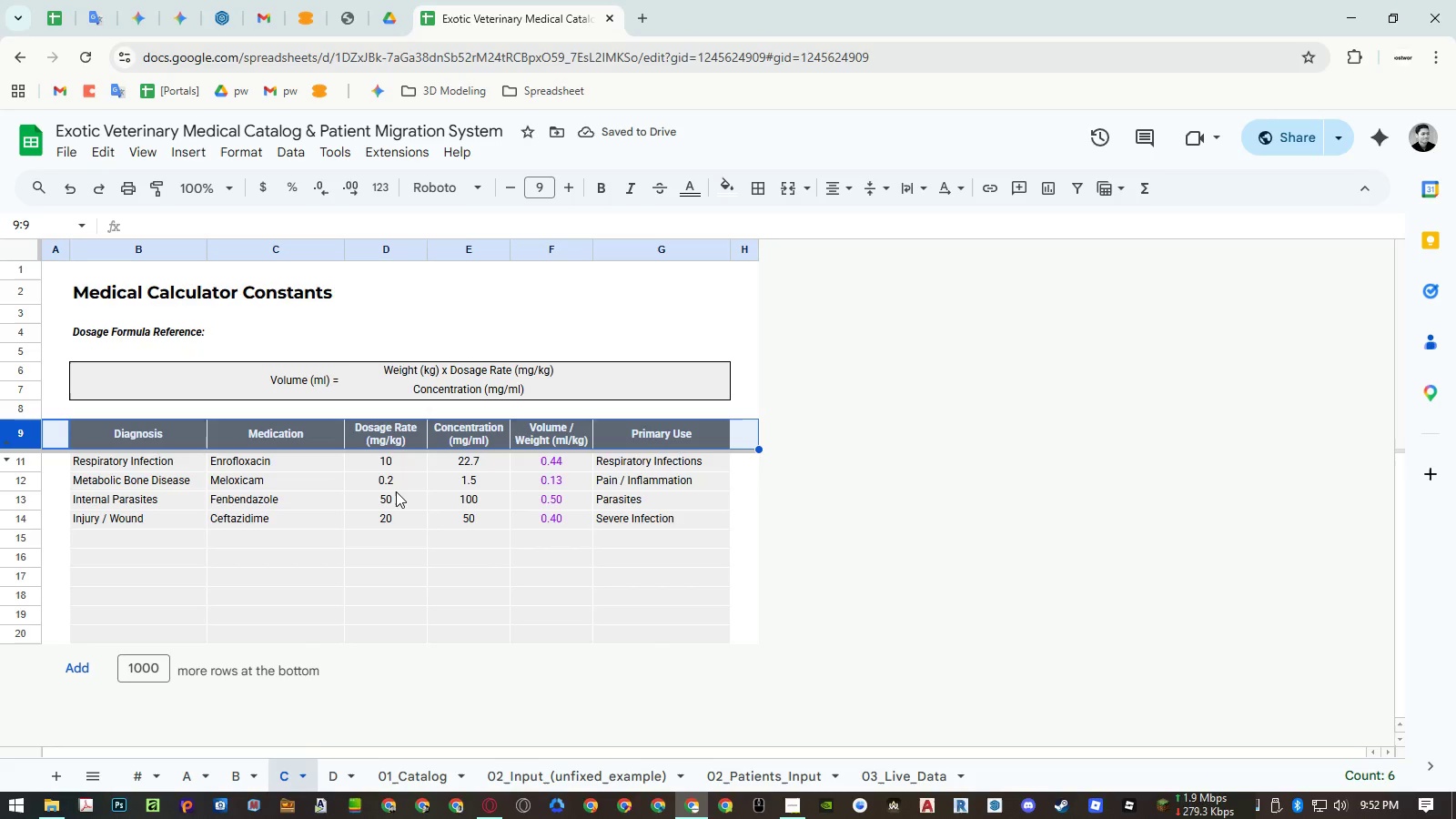 
left_click([396, 491])
 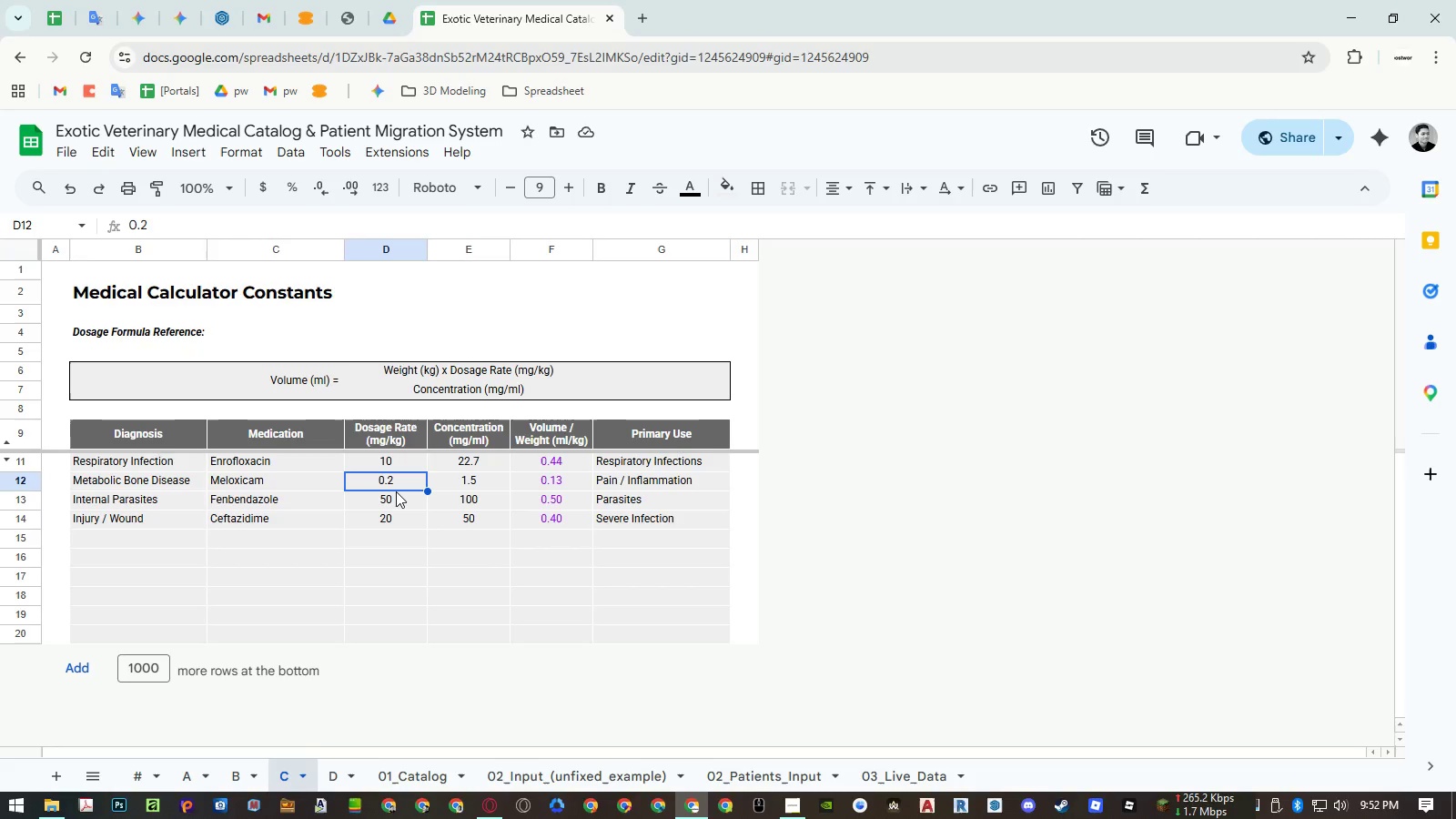 
key(Control+Z)
 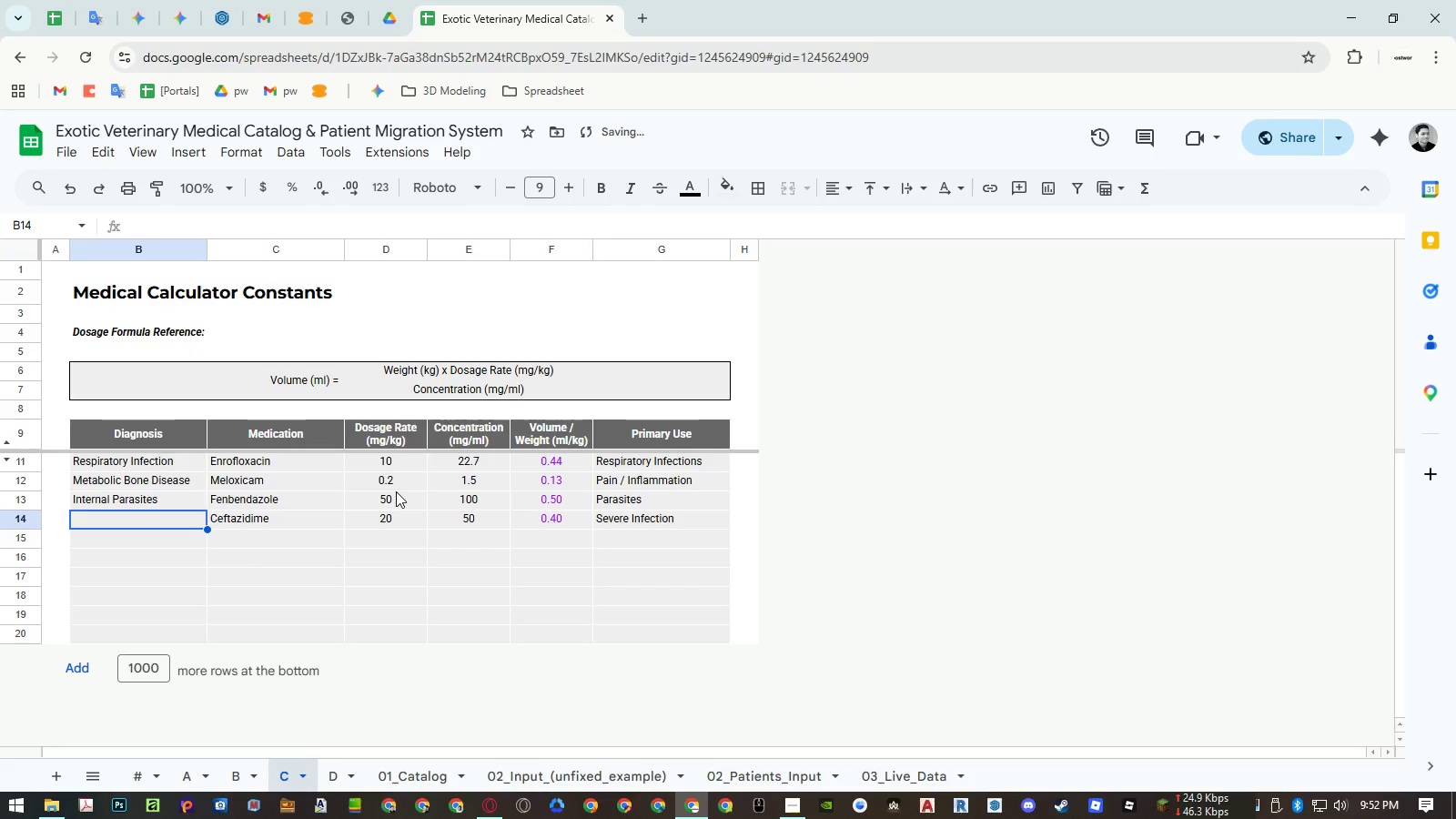 
key(Control+Z)
 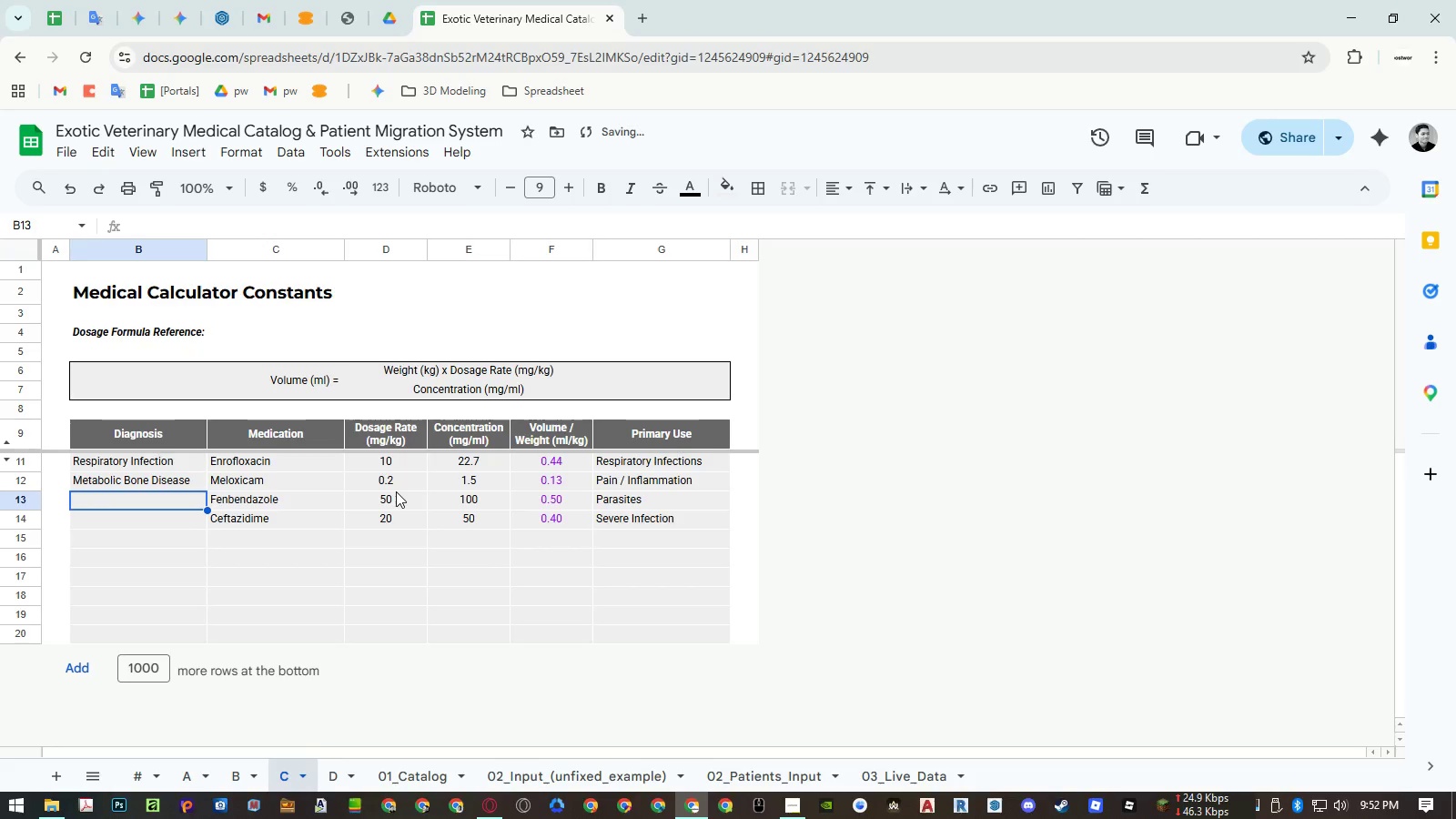 
key(Control+Z)
 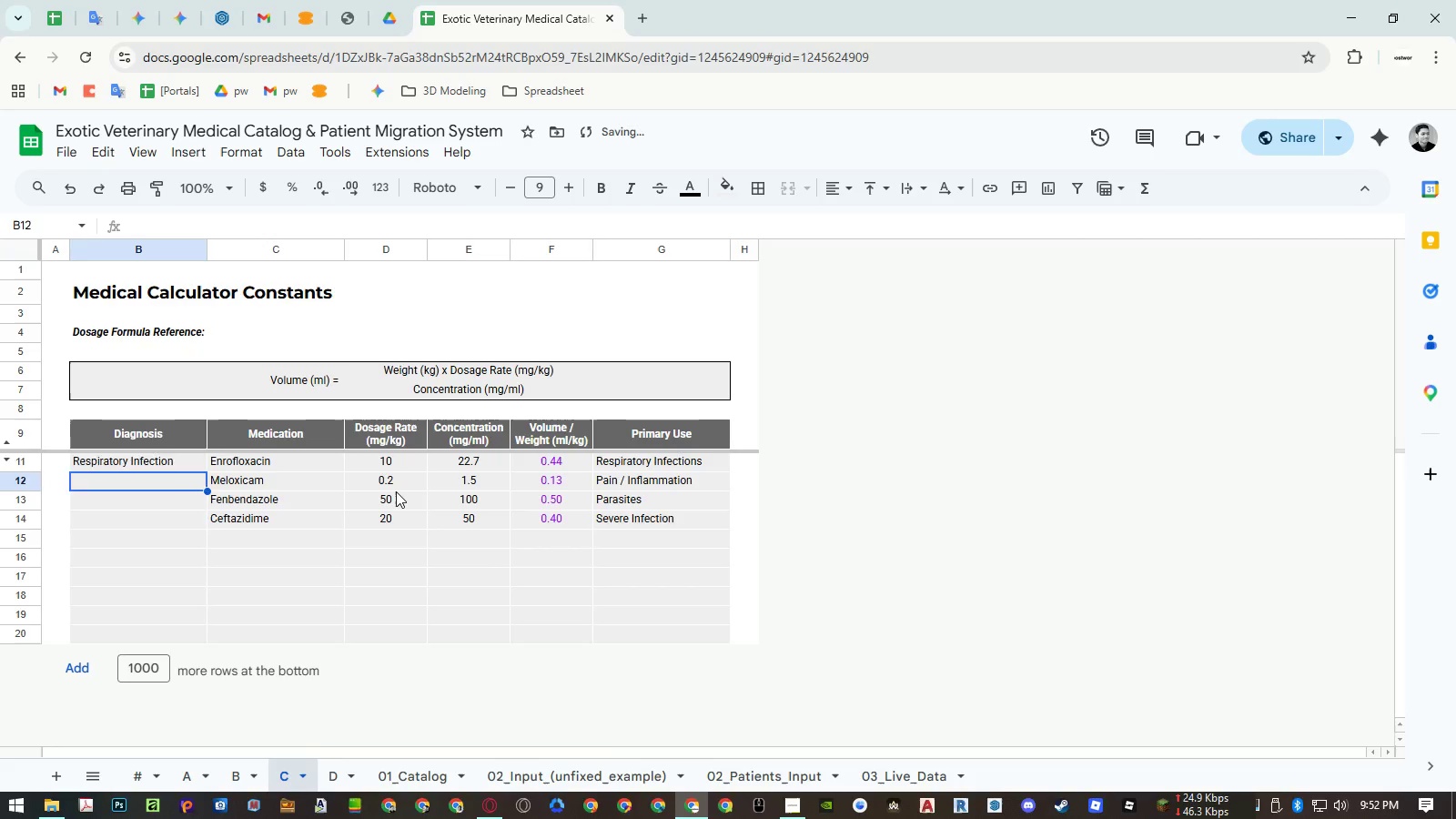 
key(Control+Z)
 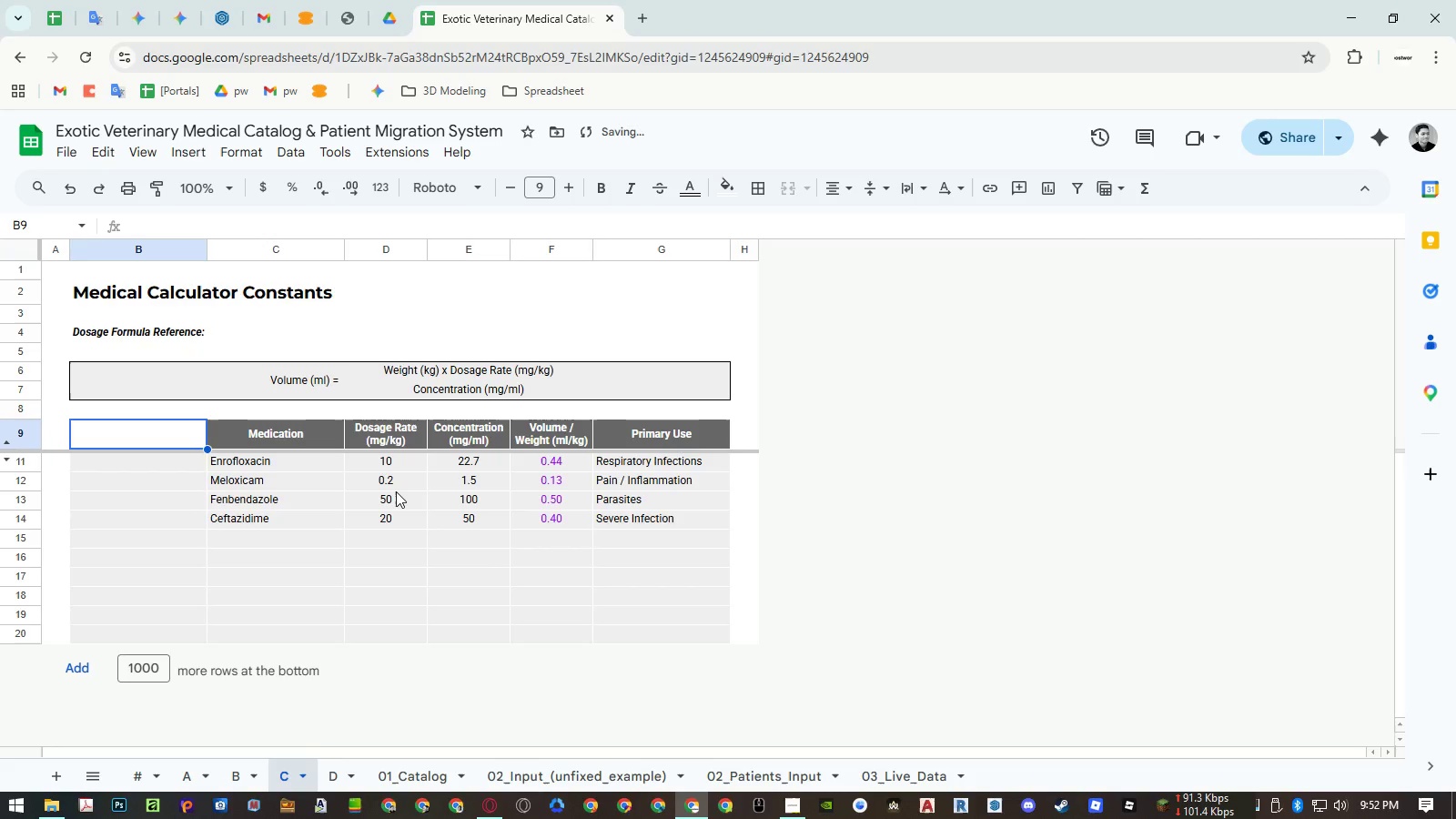 
key(Control+Z)
 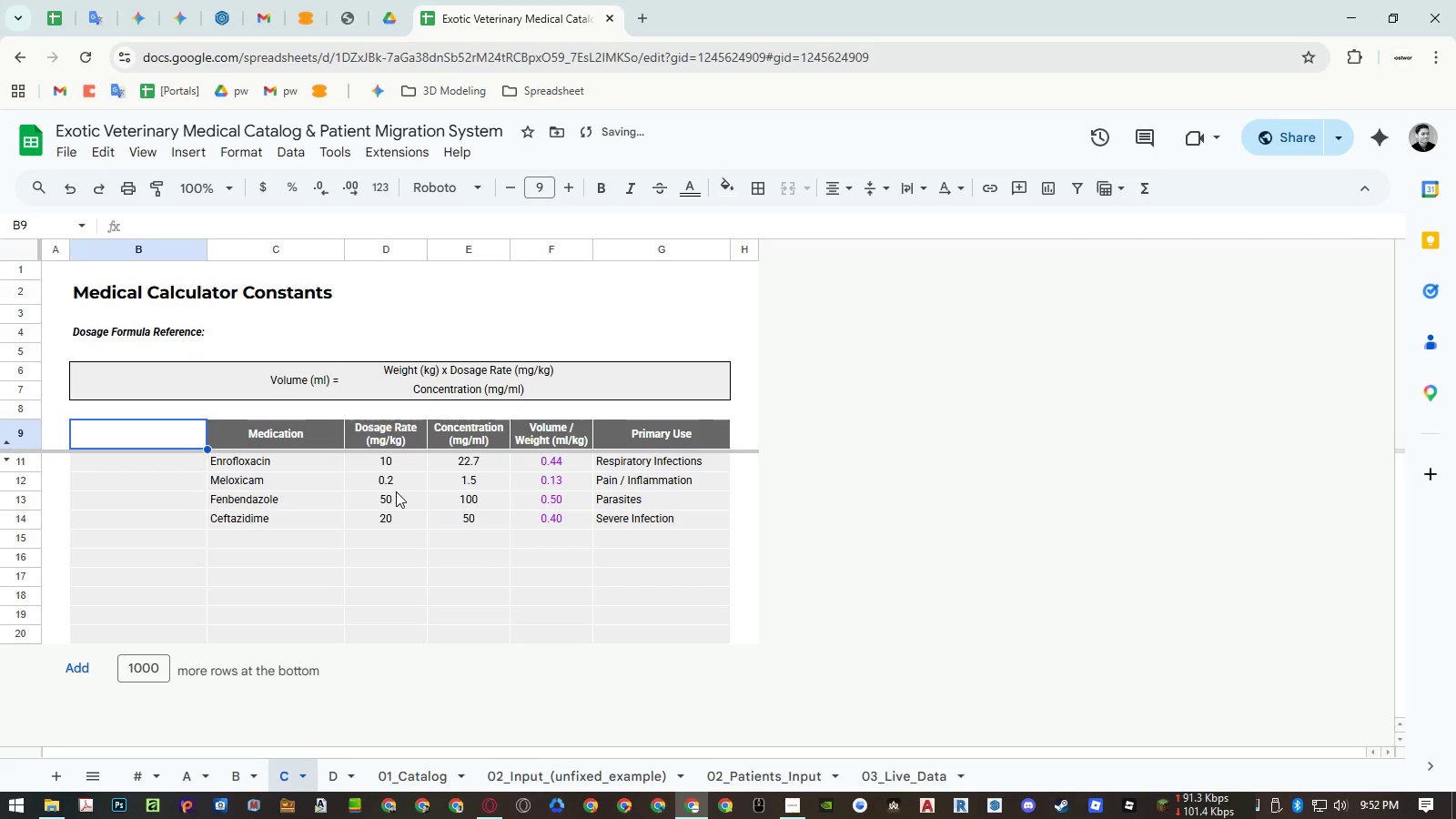 
key(Control+Z)
 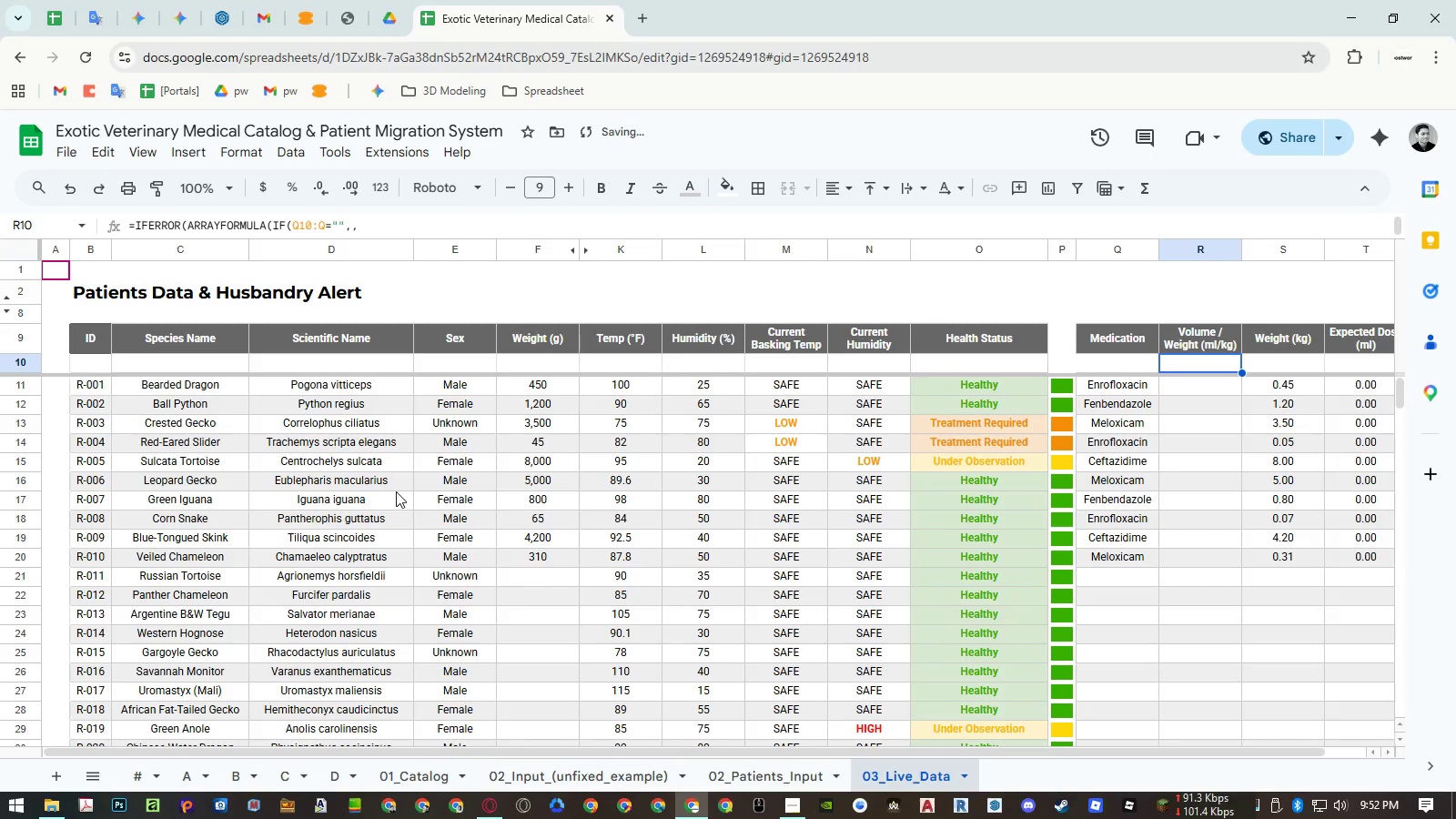 
key(Control+Z)
 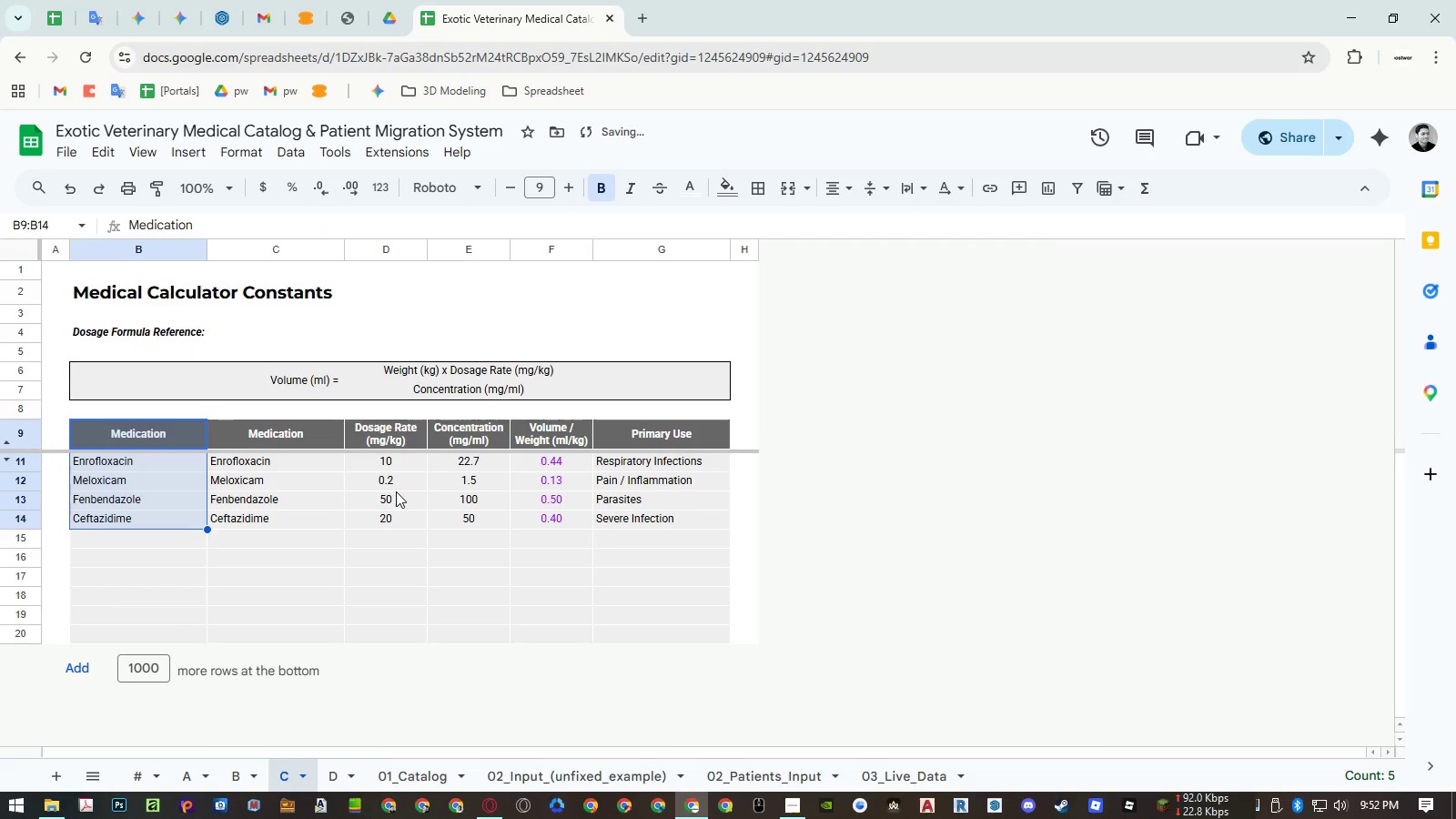 
key(Control+Z)
 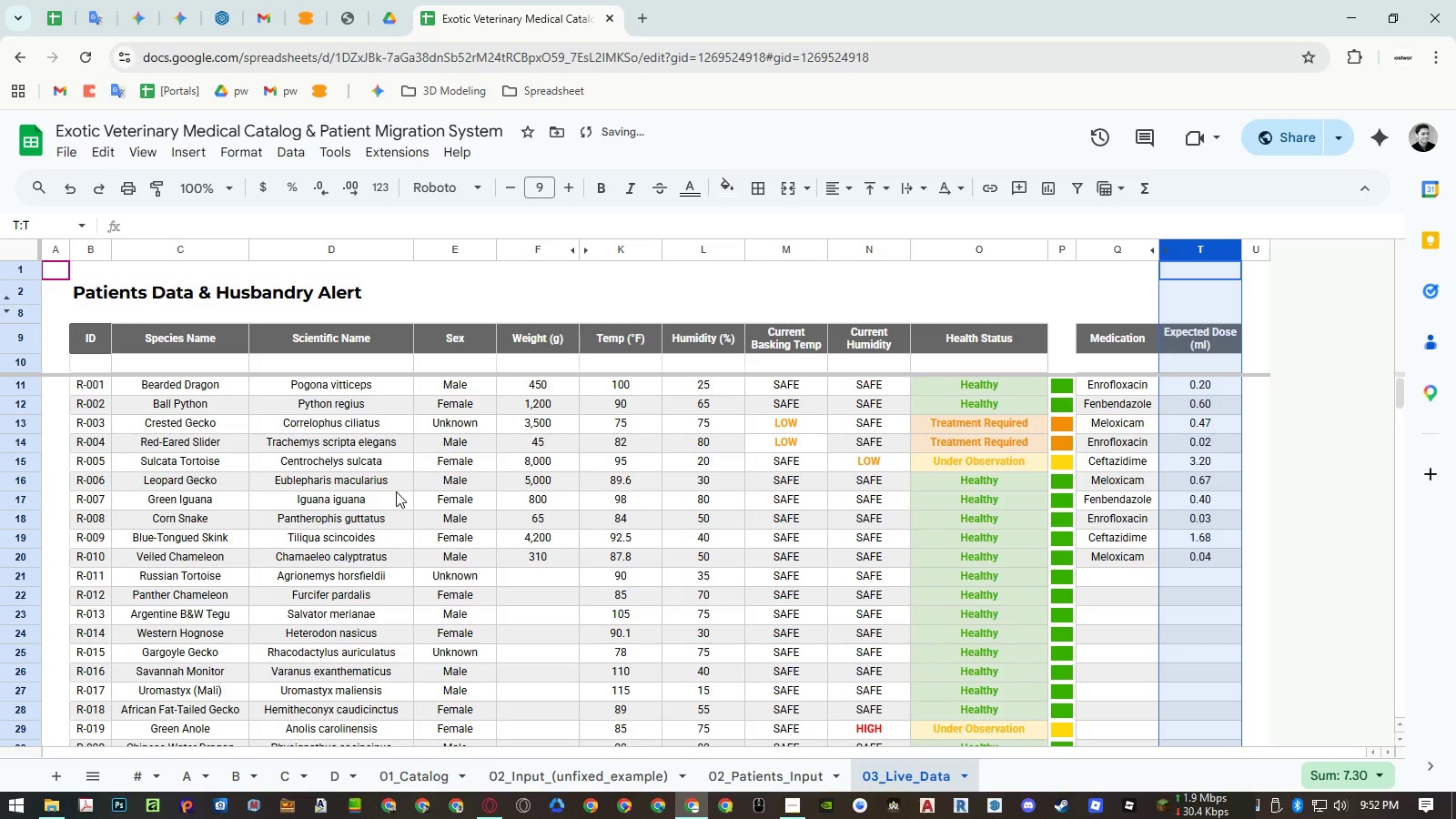 
key(Control+Z)
 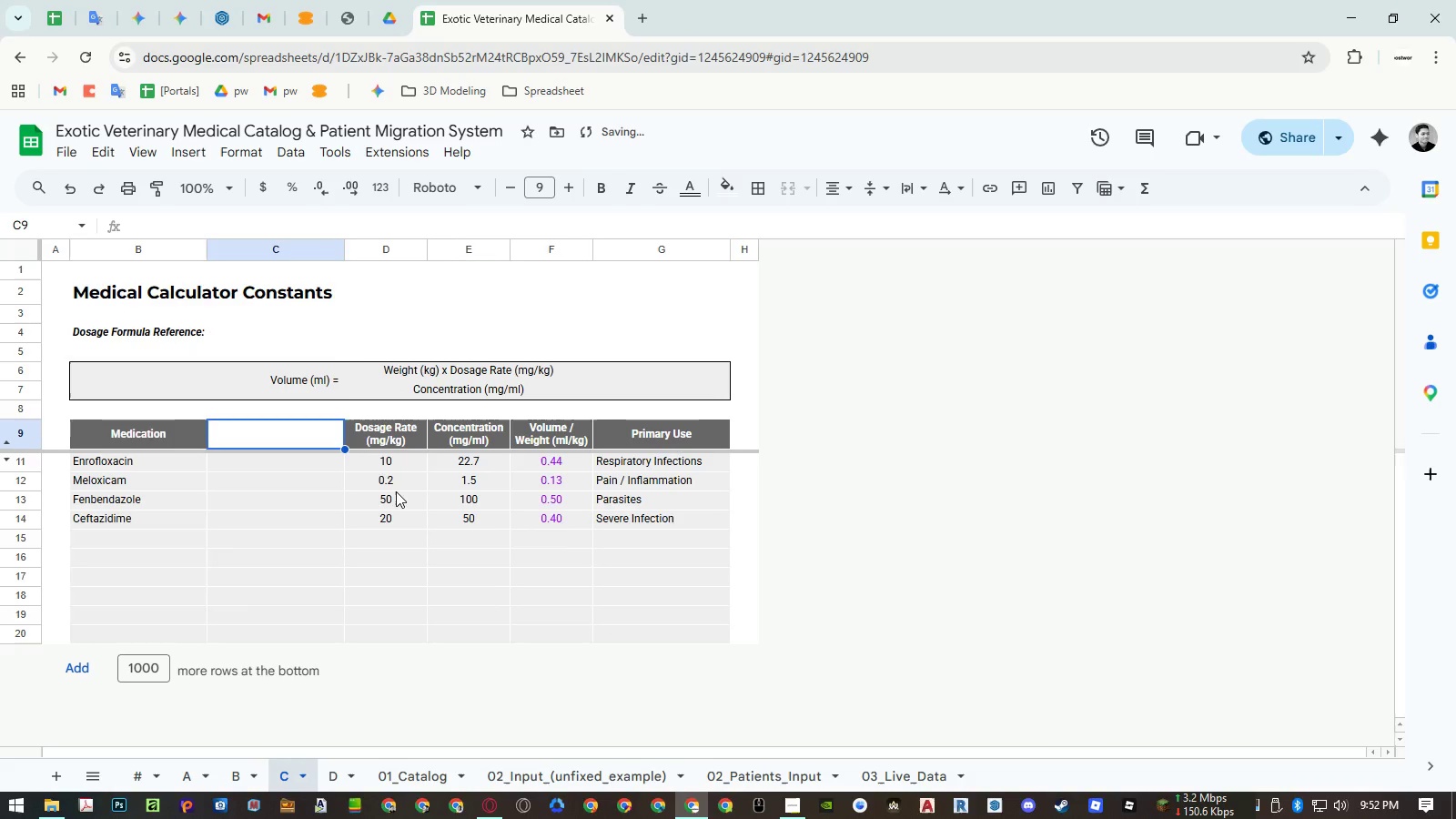 
key(Control+Z)
 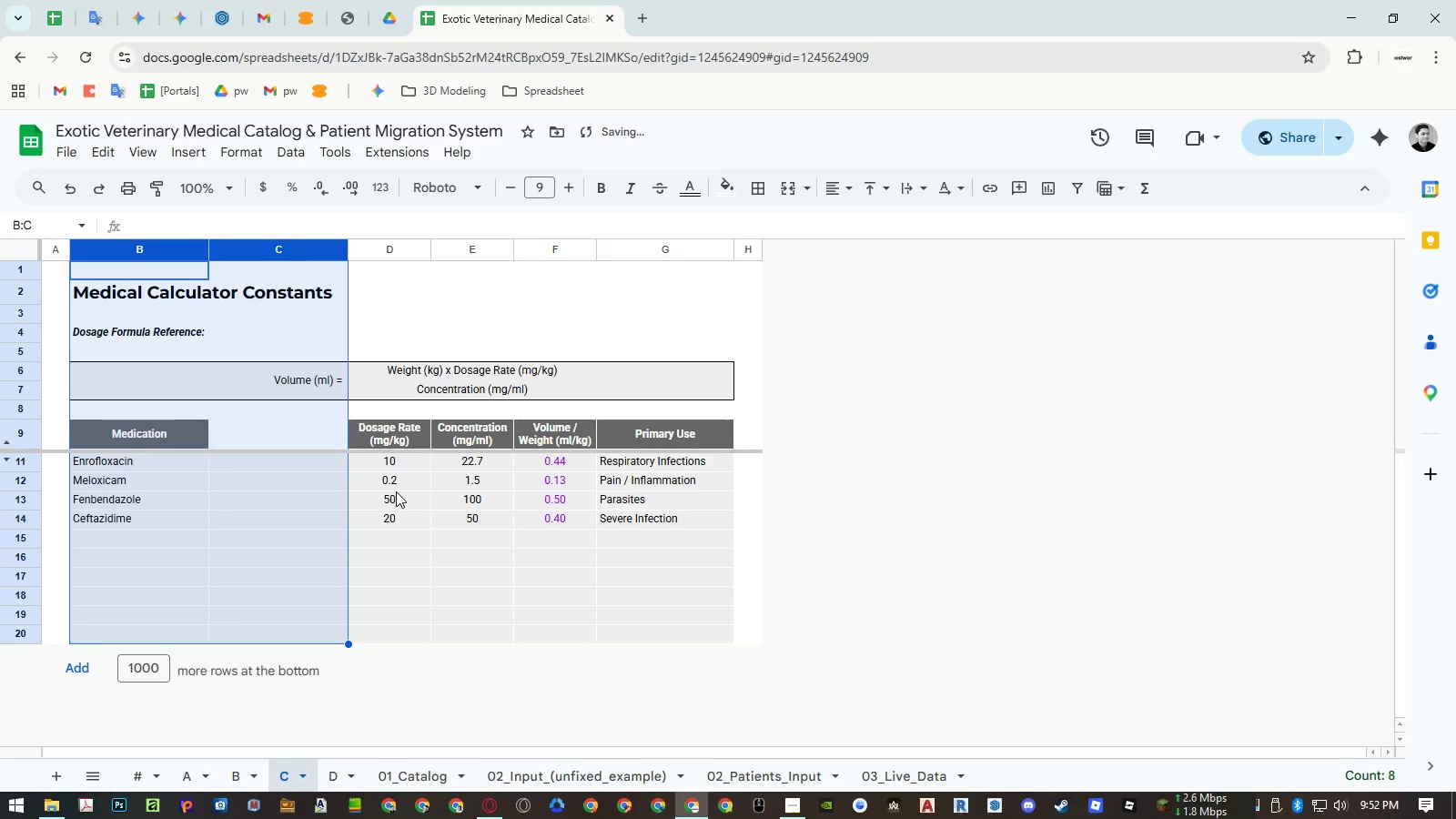 
key(Control+Z)
 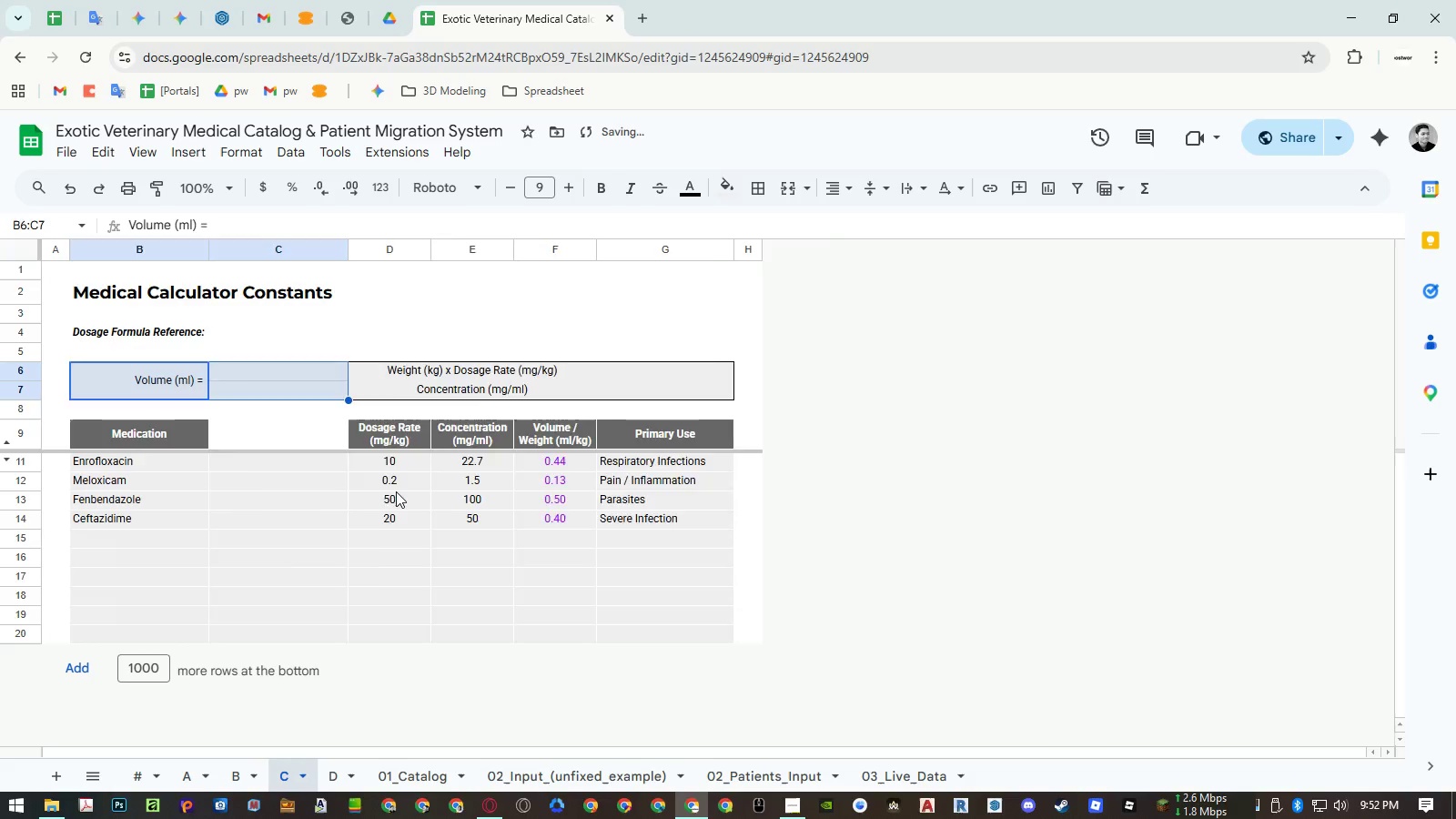 
key(Control+Z)
 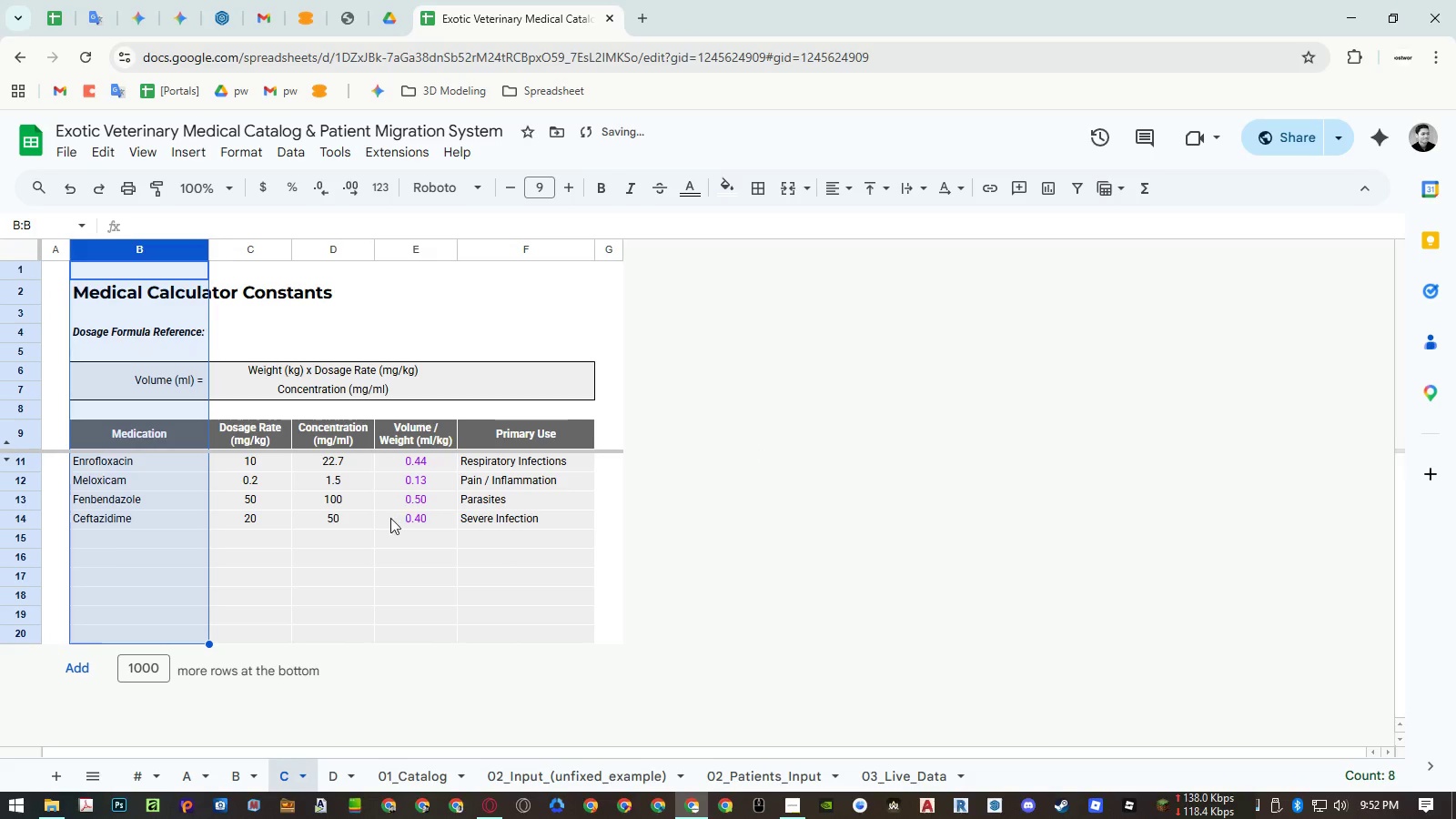 
left_click([371, 578])
 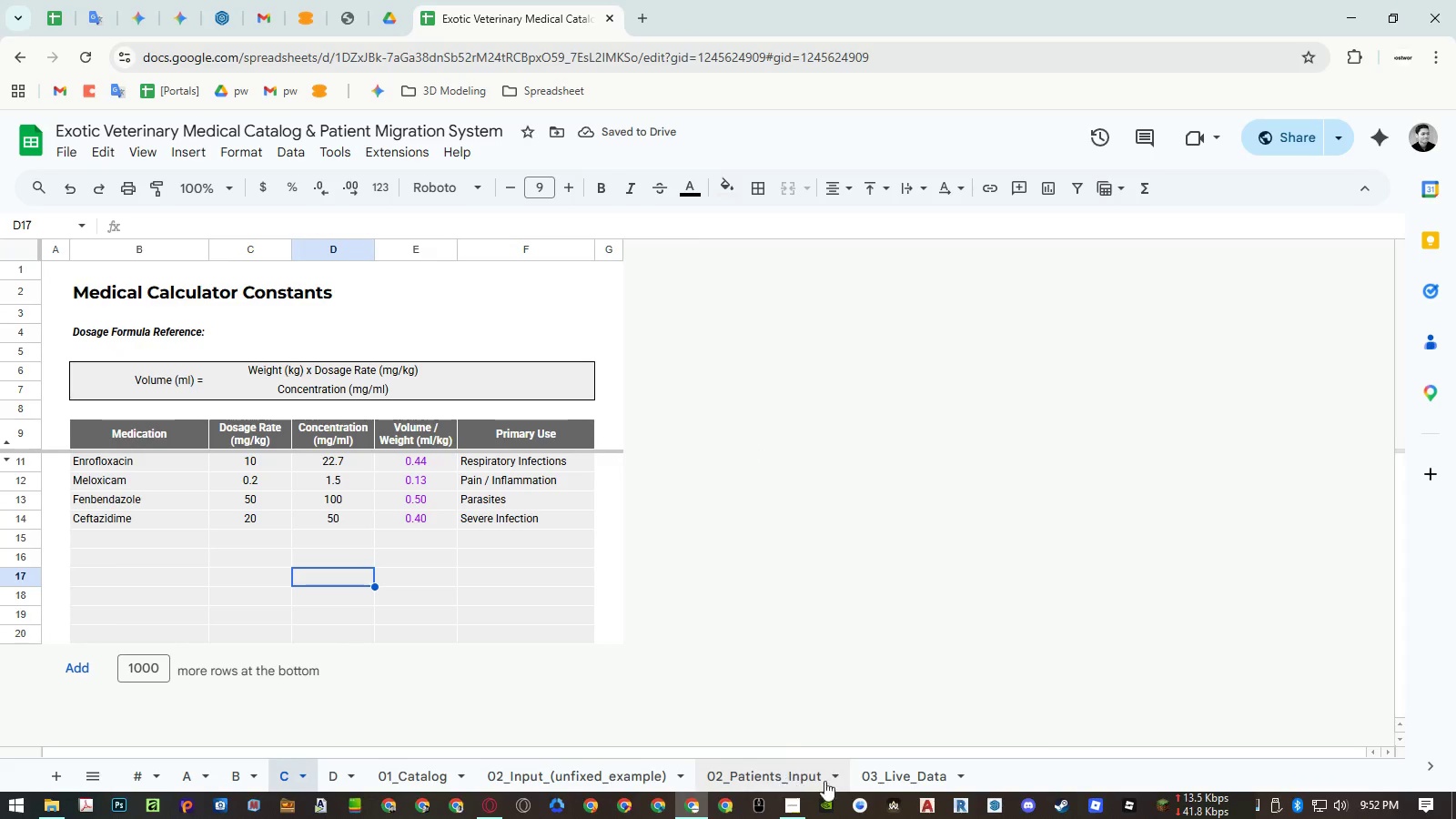 
left_click([873, 784])
 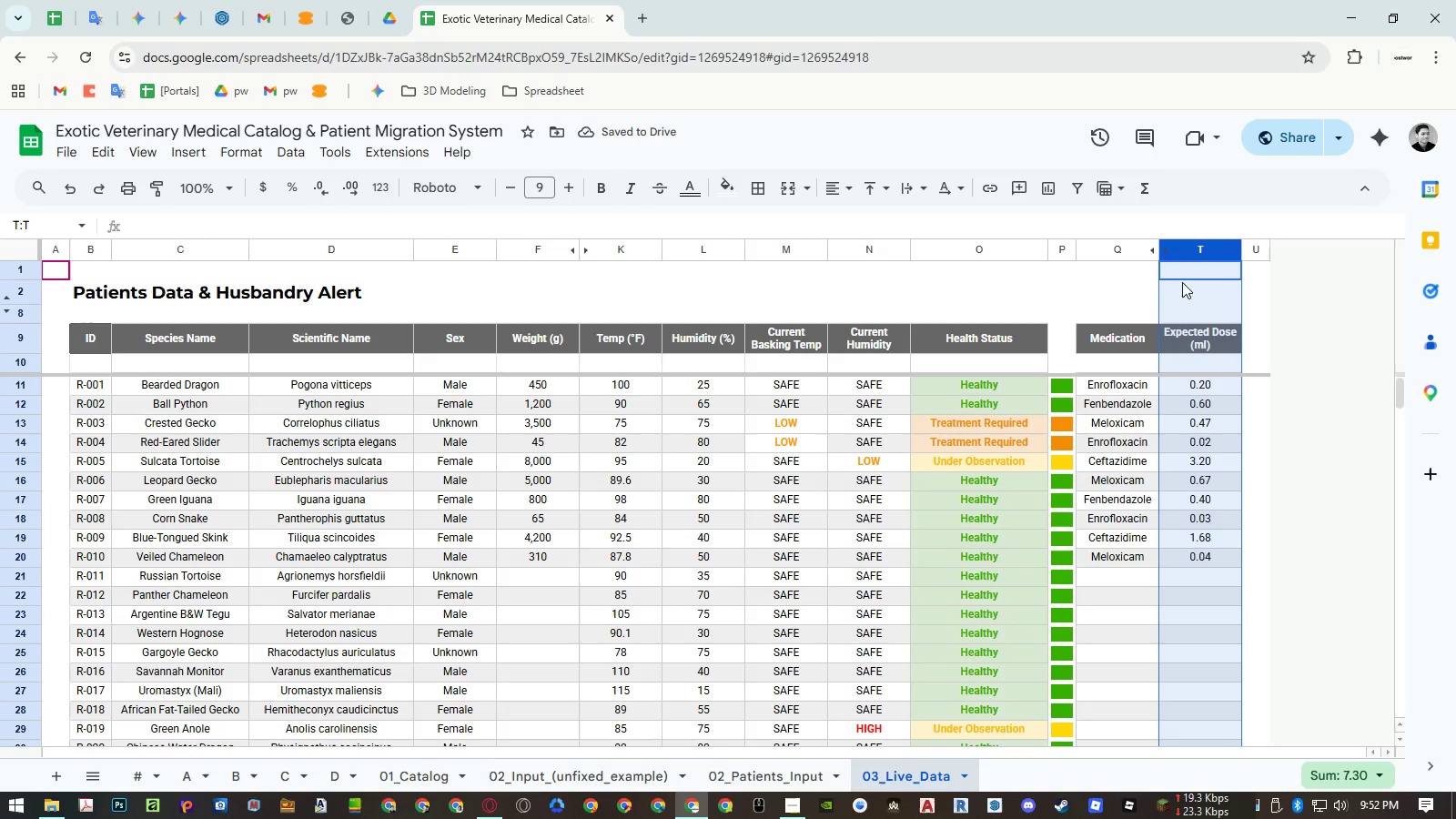 
left_click([1168, 295])
 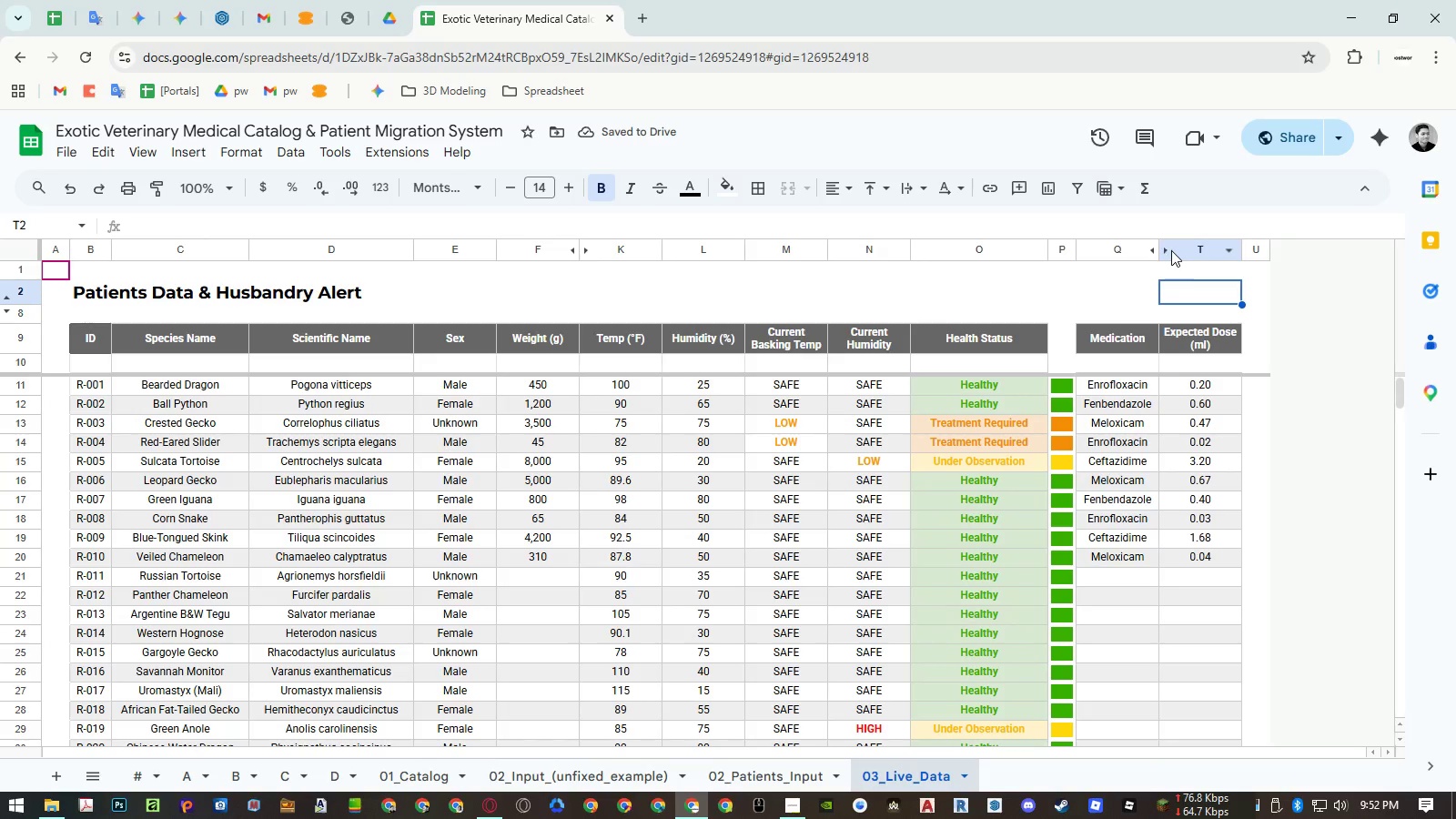 
left_click([1169, 249])
 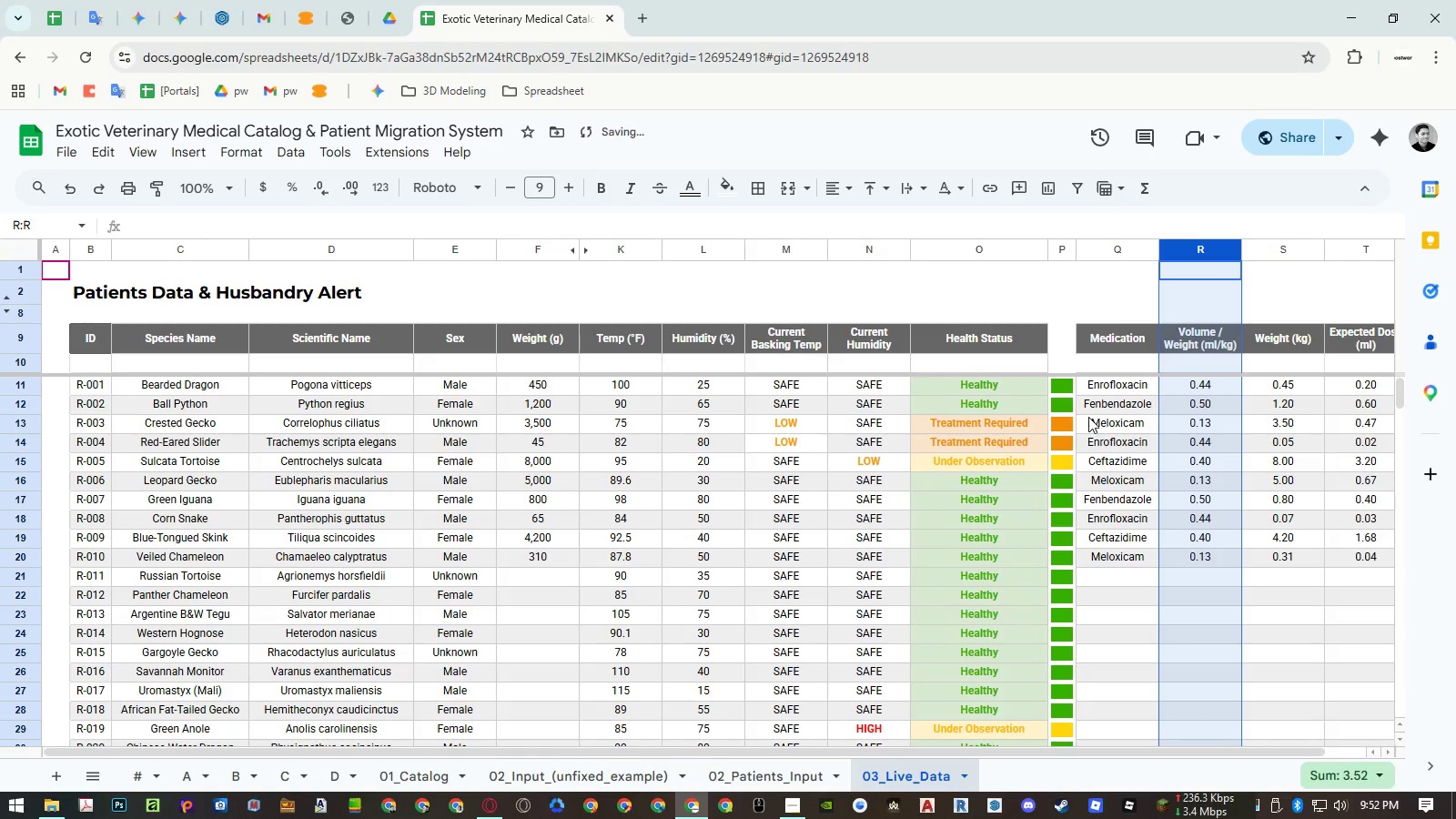 
key(Control+Z)
 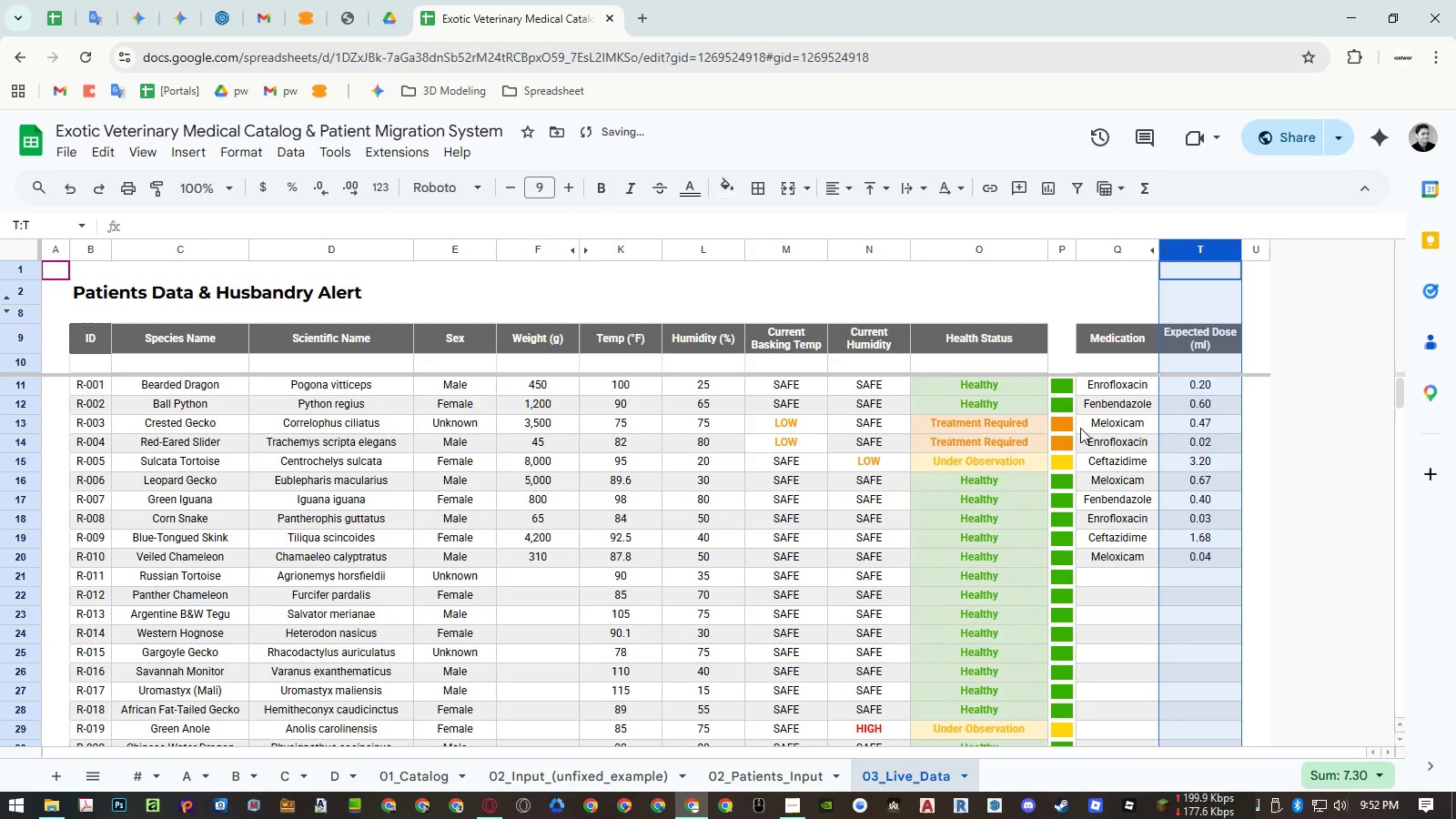 
key(Control+Y)
 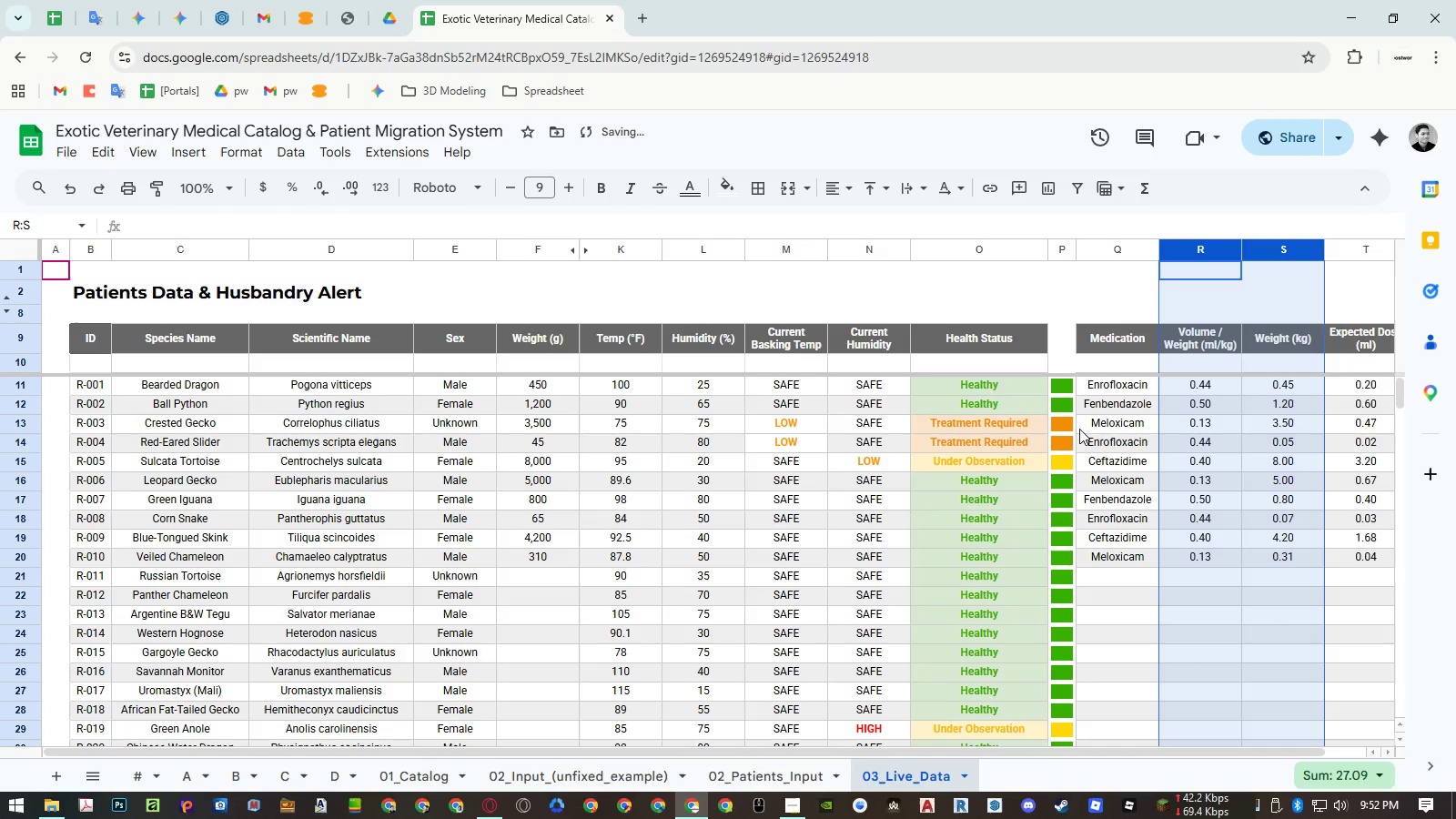 
key(Control+Z)
 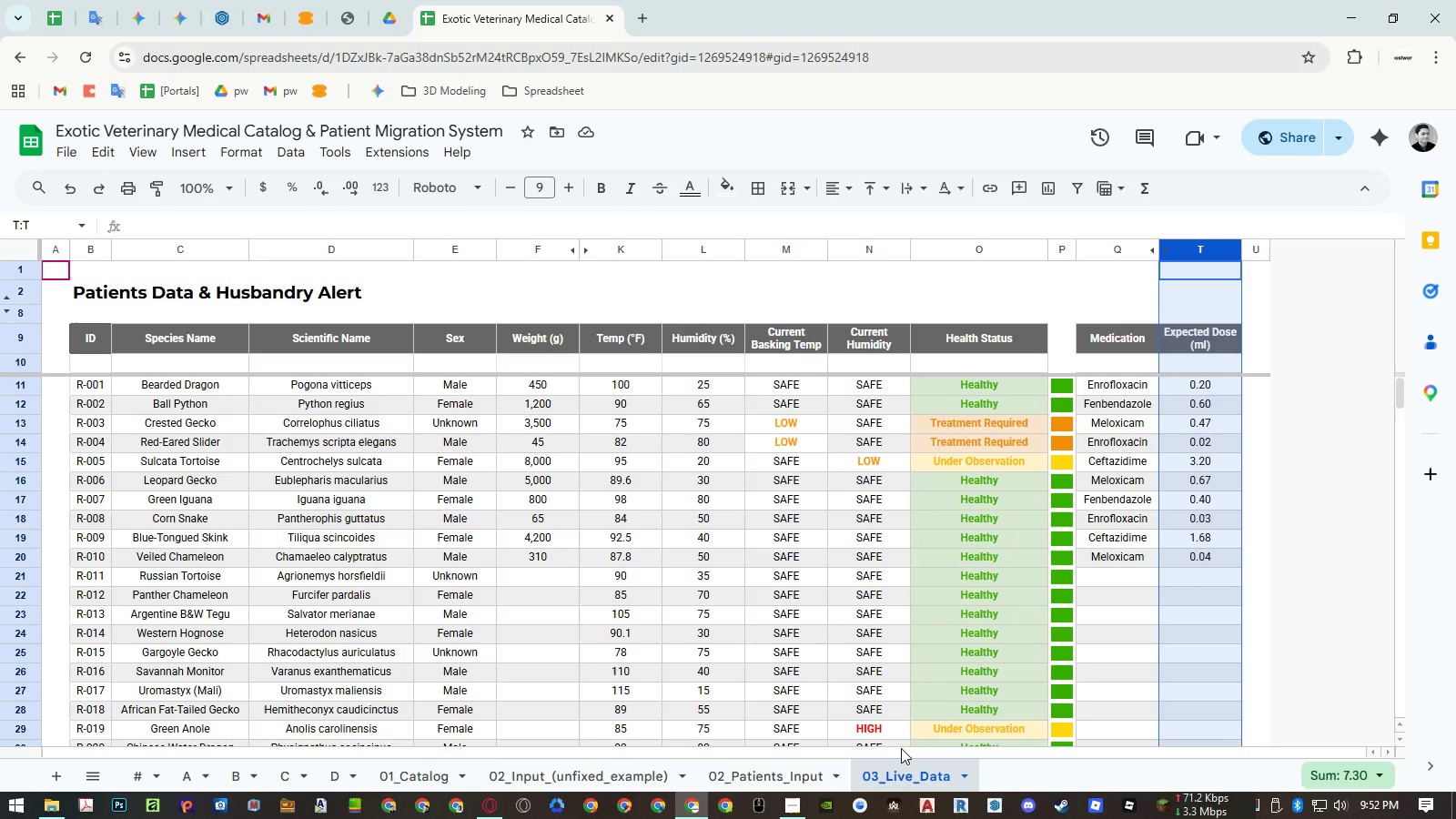 
wait(12.69)
 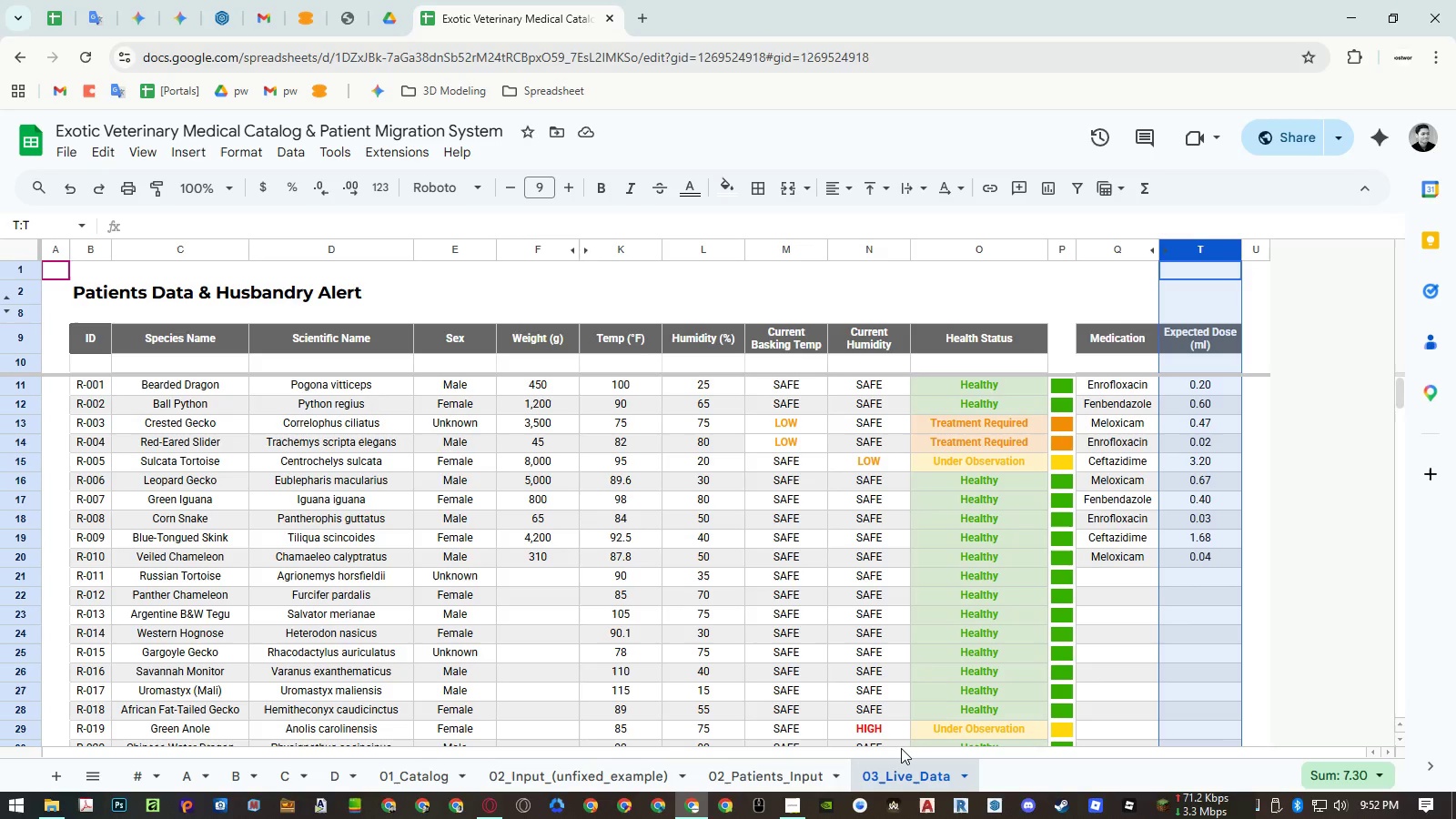 
left_click([308, 767])
 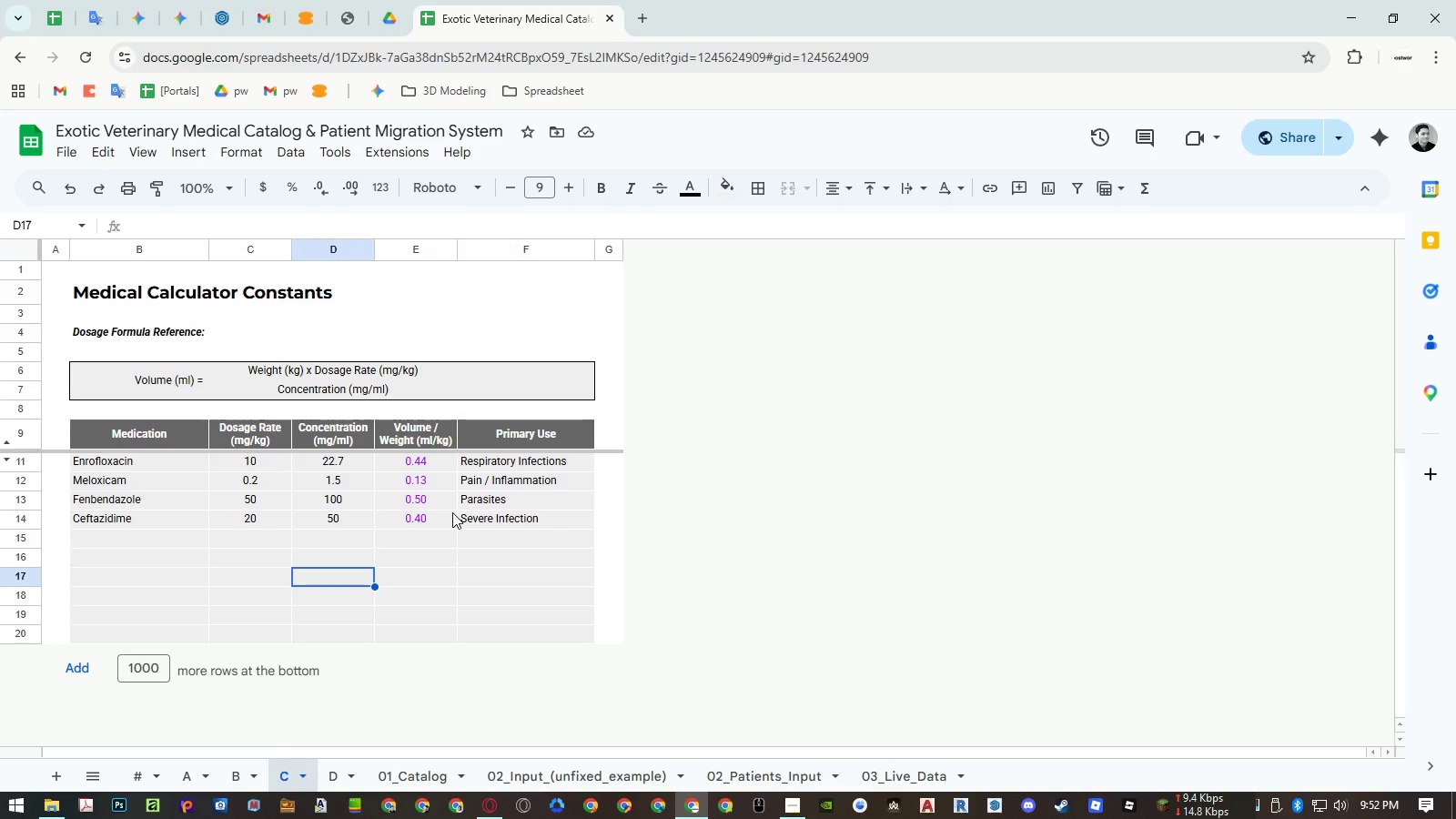 
wait(7.02)
 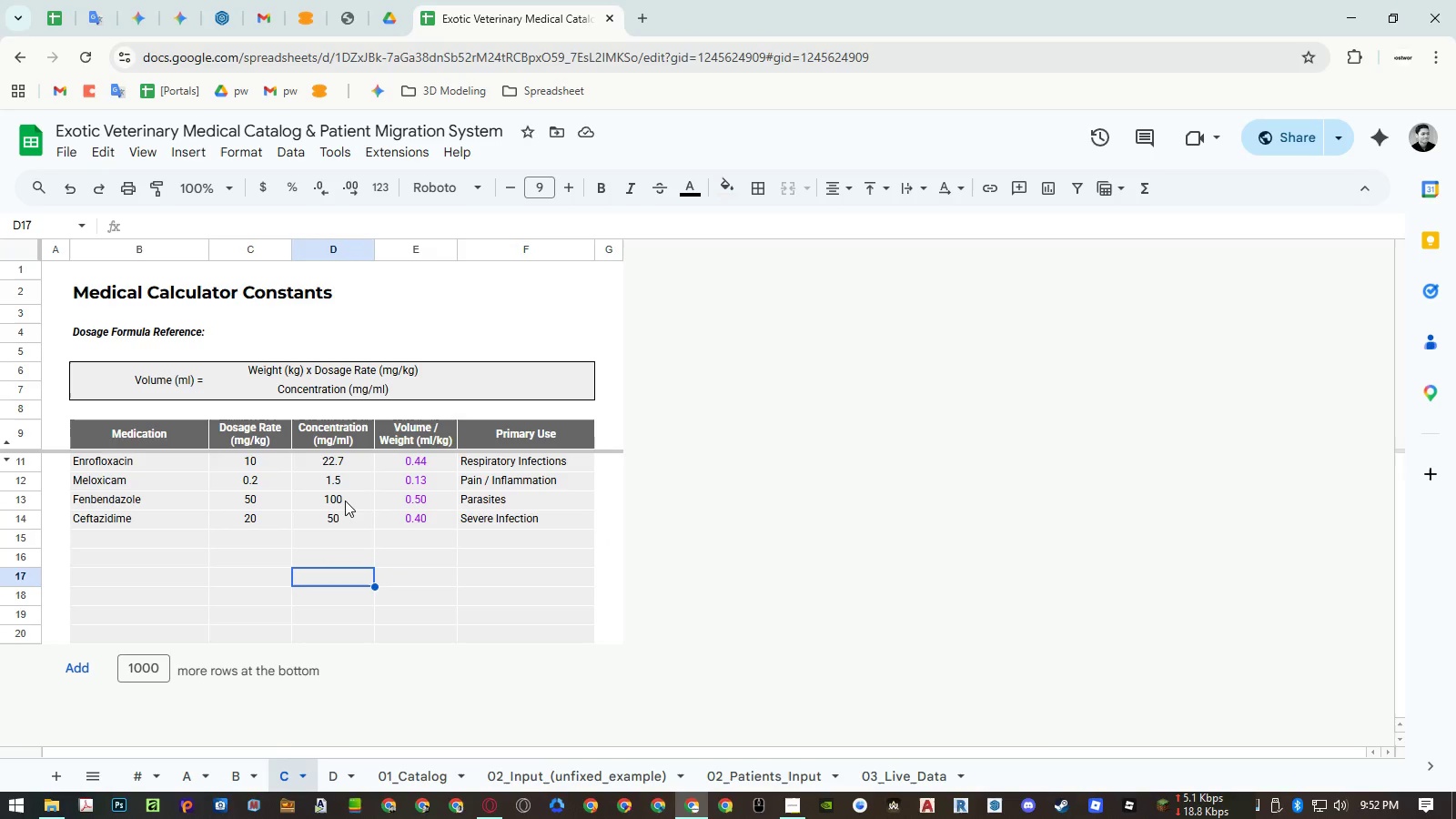 
double_click([478, 500])
 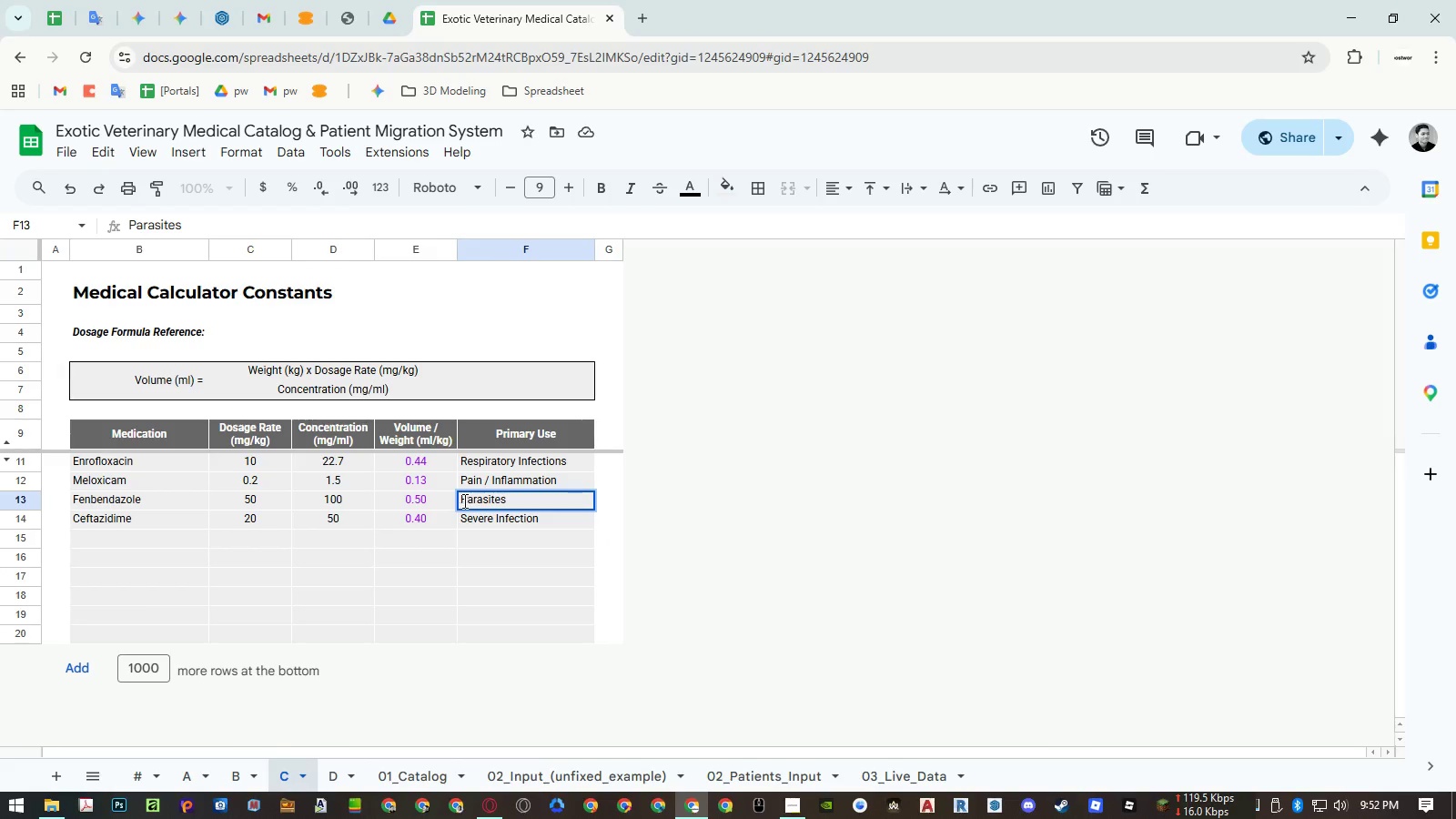 
left_click([463, 500])
 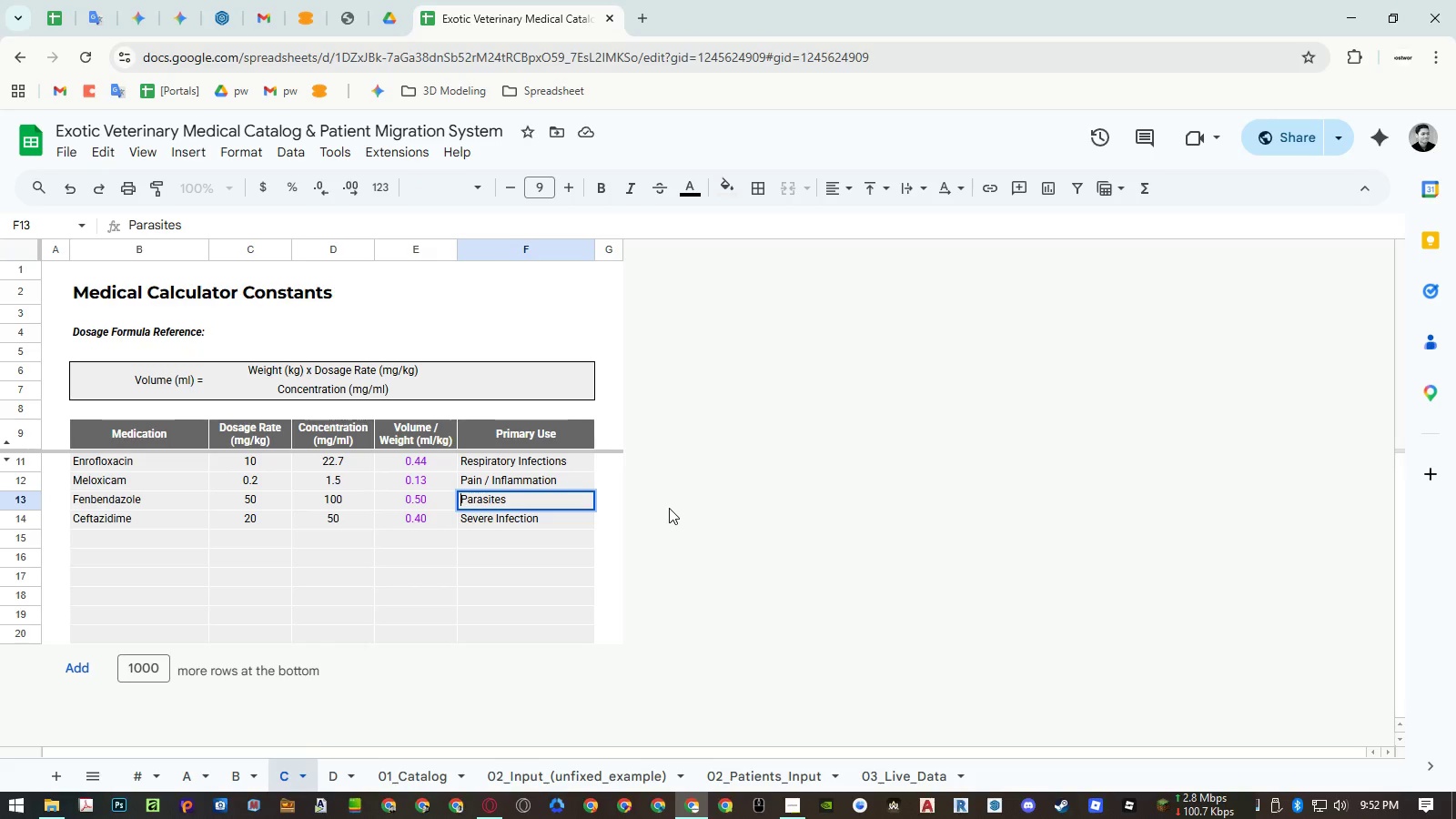 
type(Internal )
 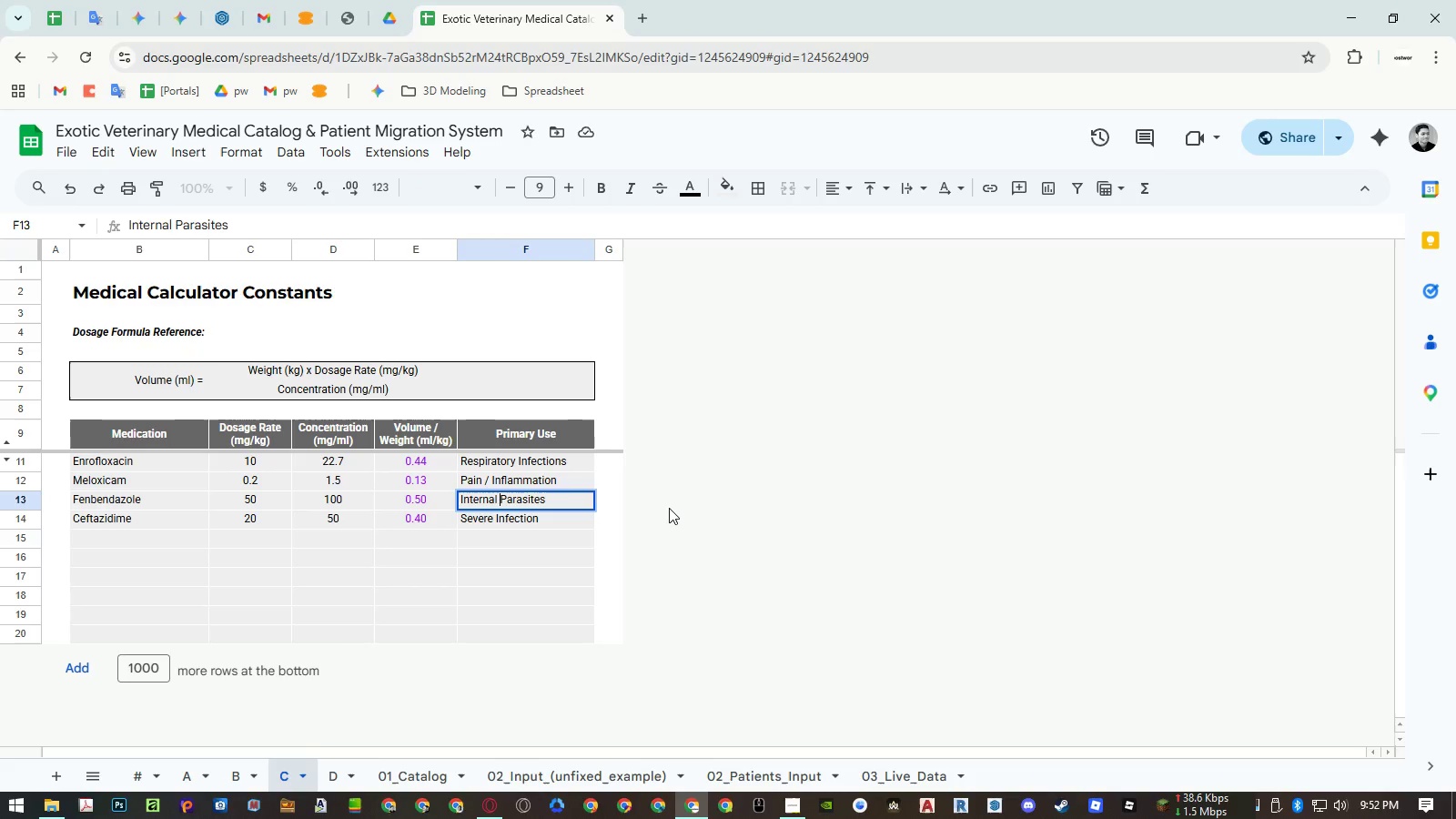 
key(Enter)
 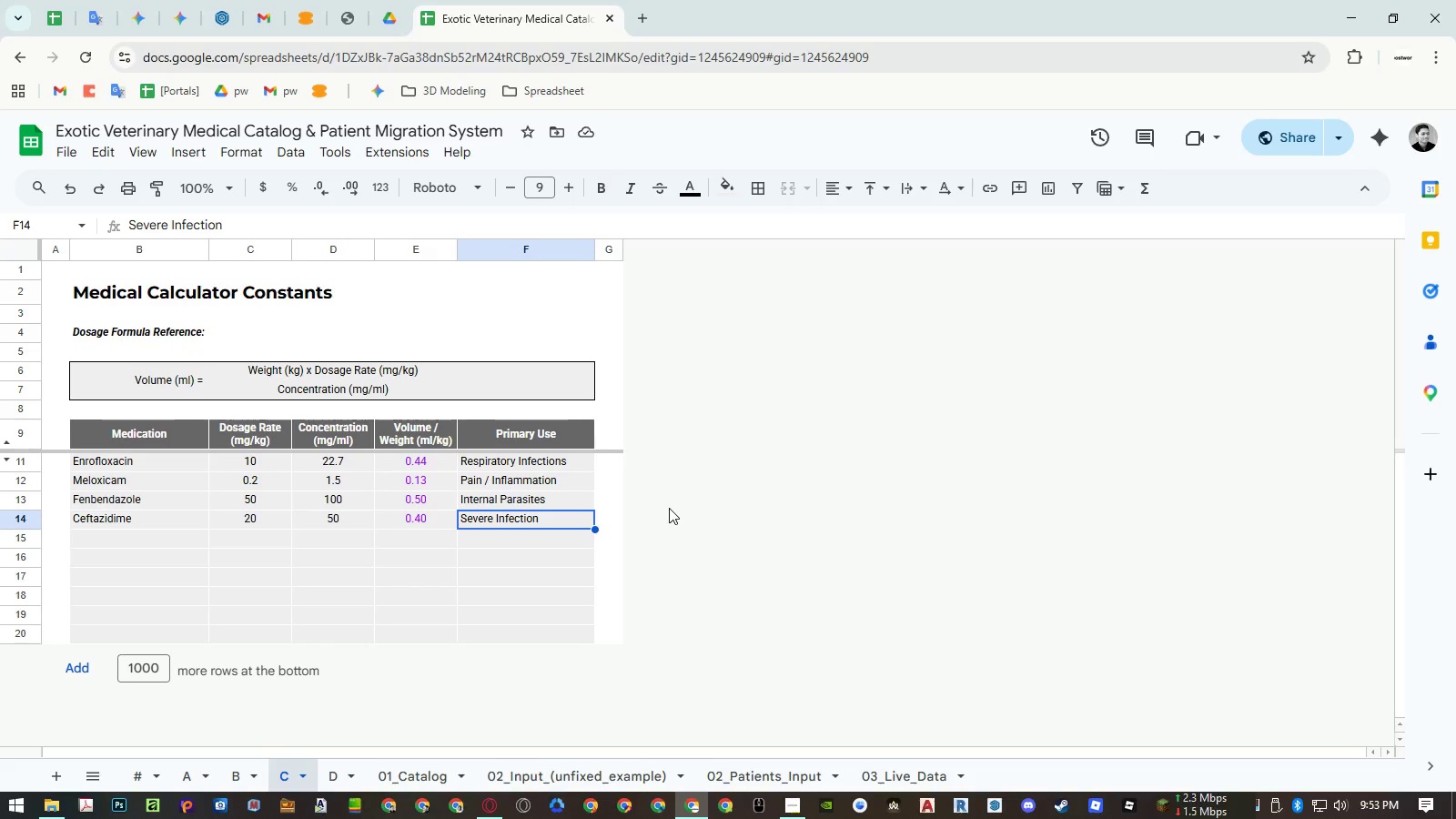 
wait(25.66)
 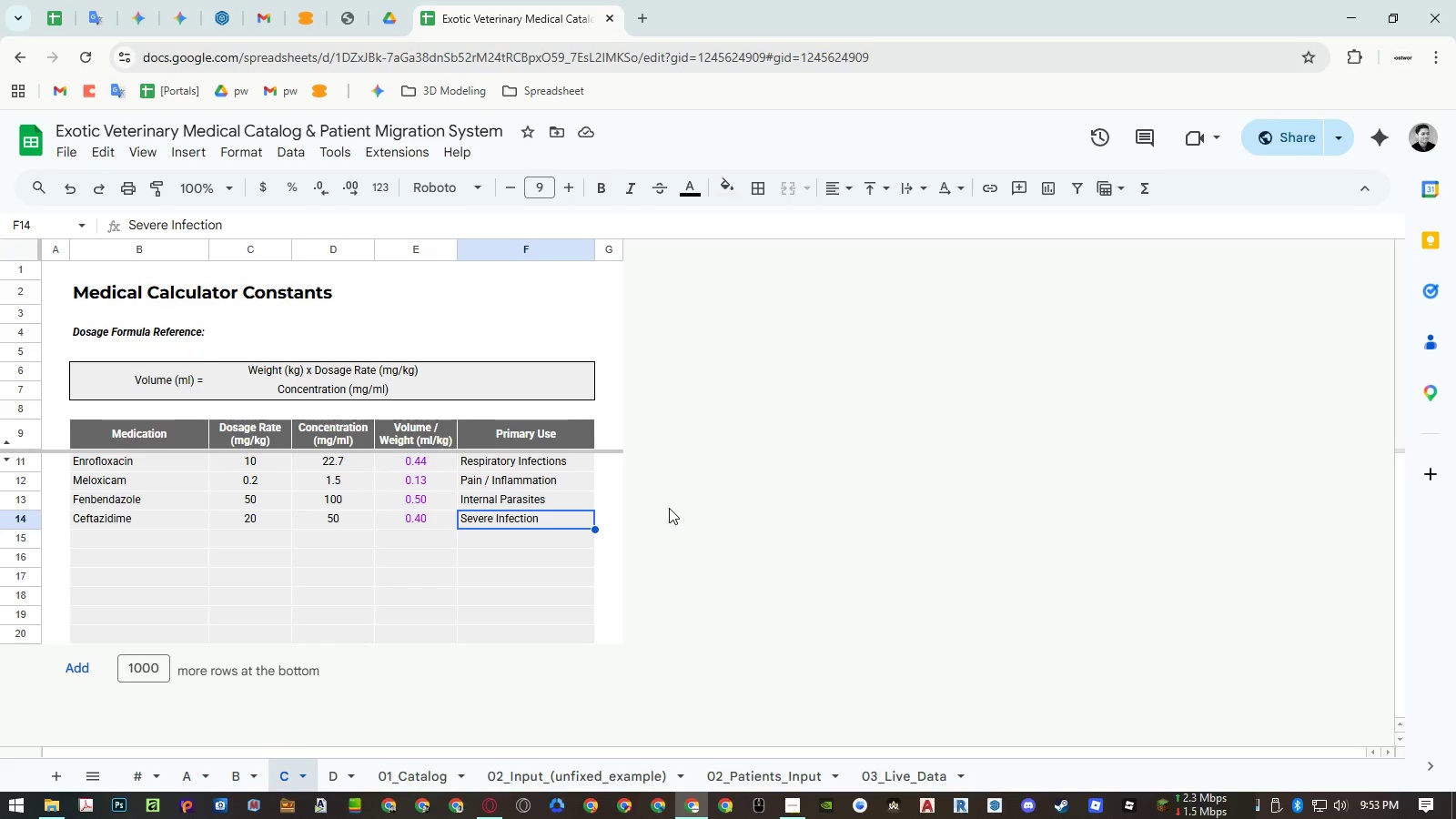 
left_click([521, 543])
 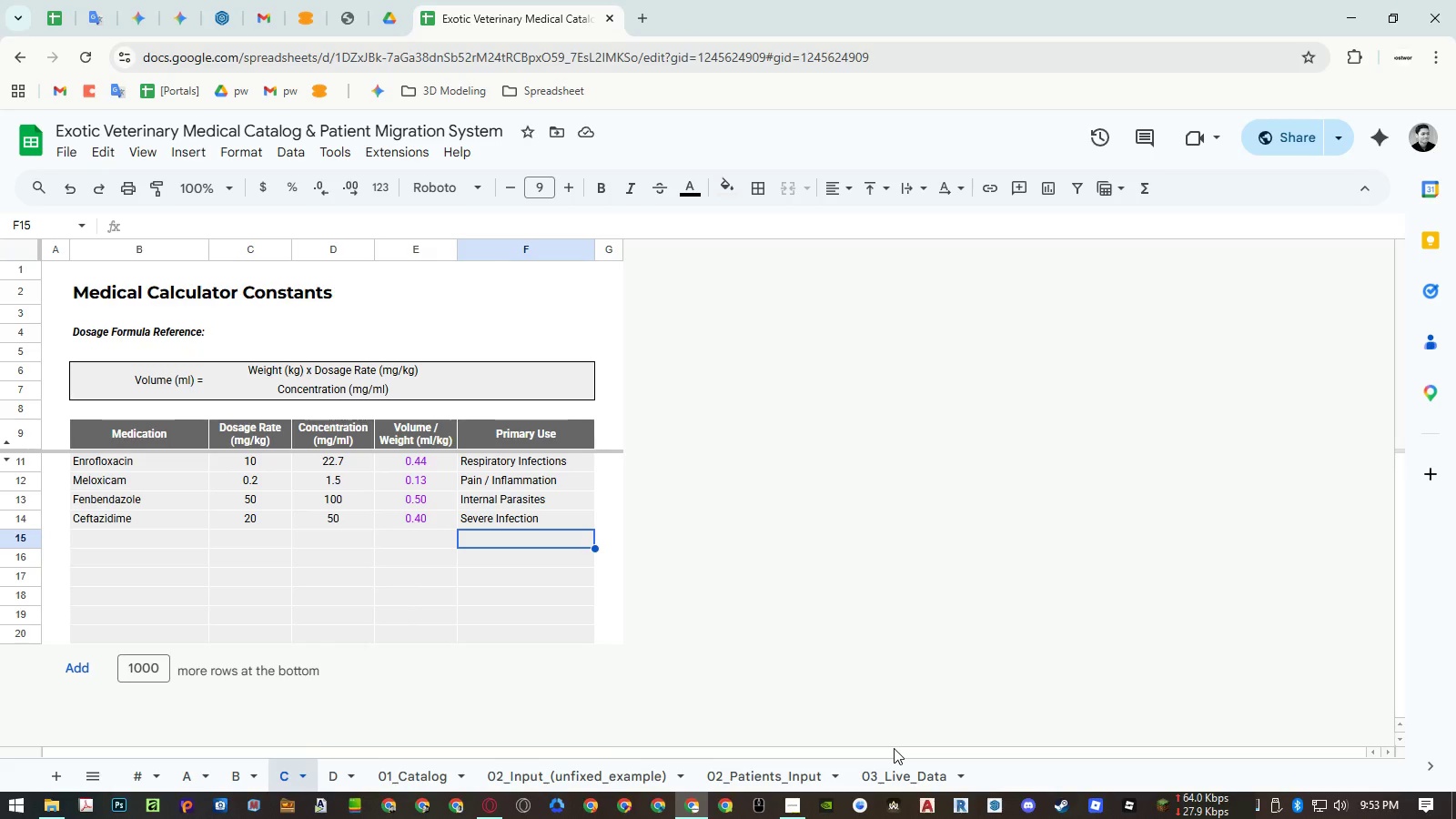 
wait(25.02)
 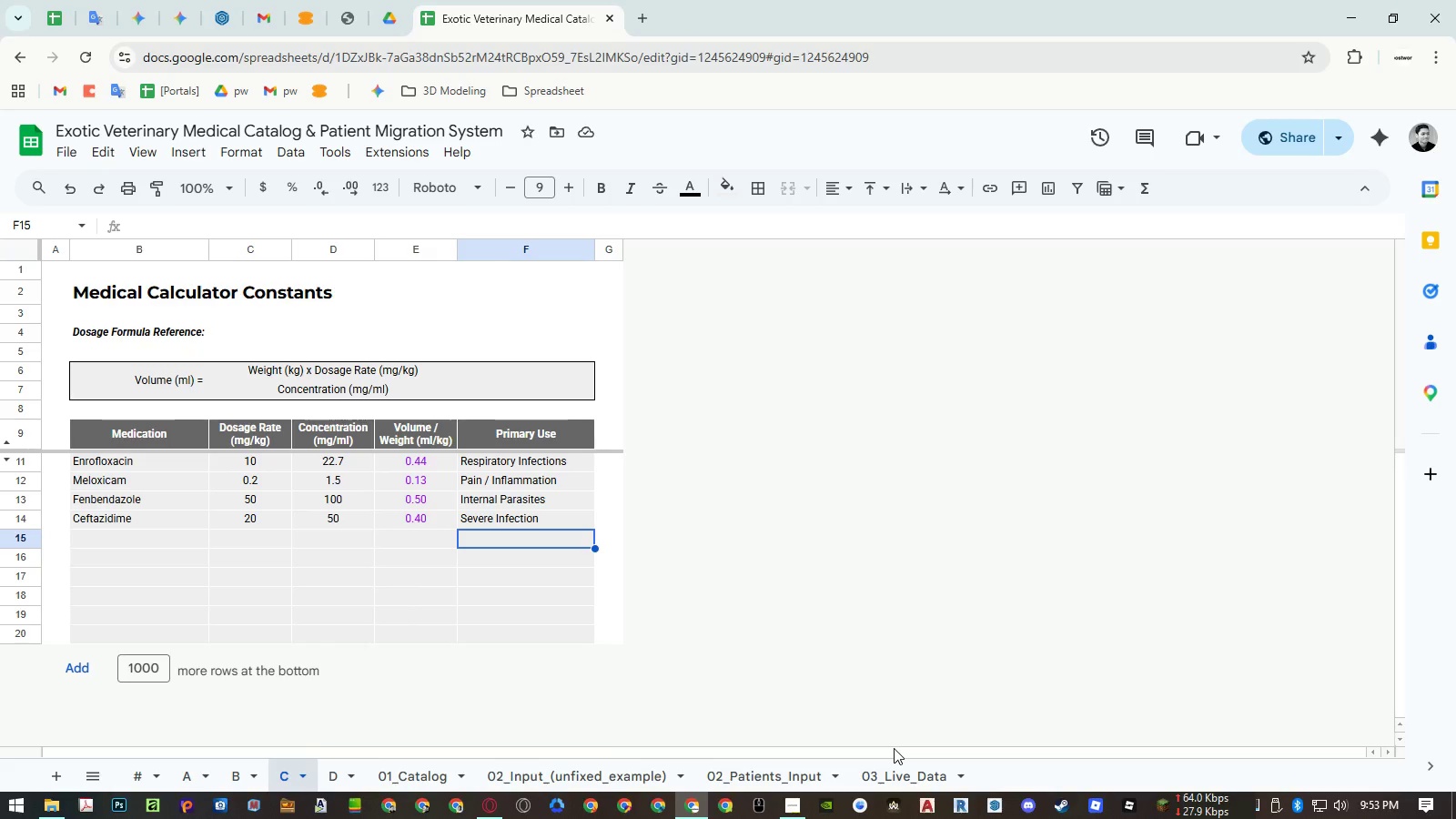 
left_click([59, 24])
 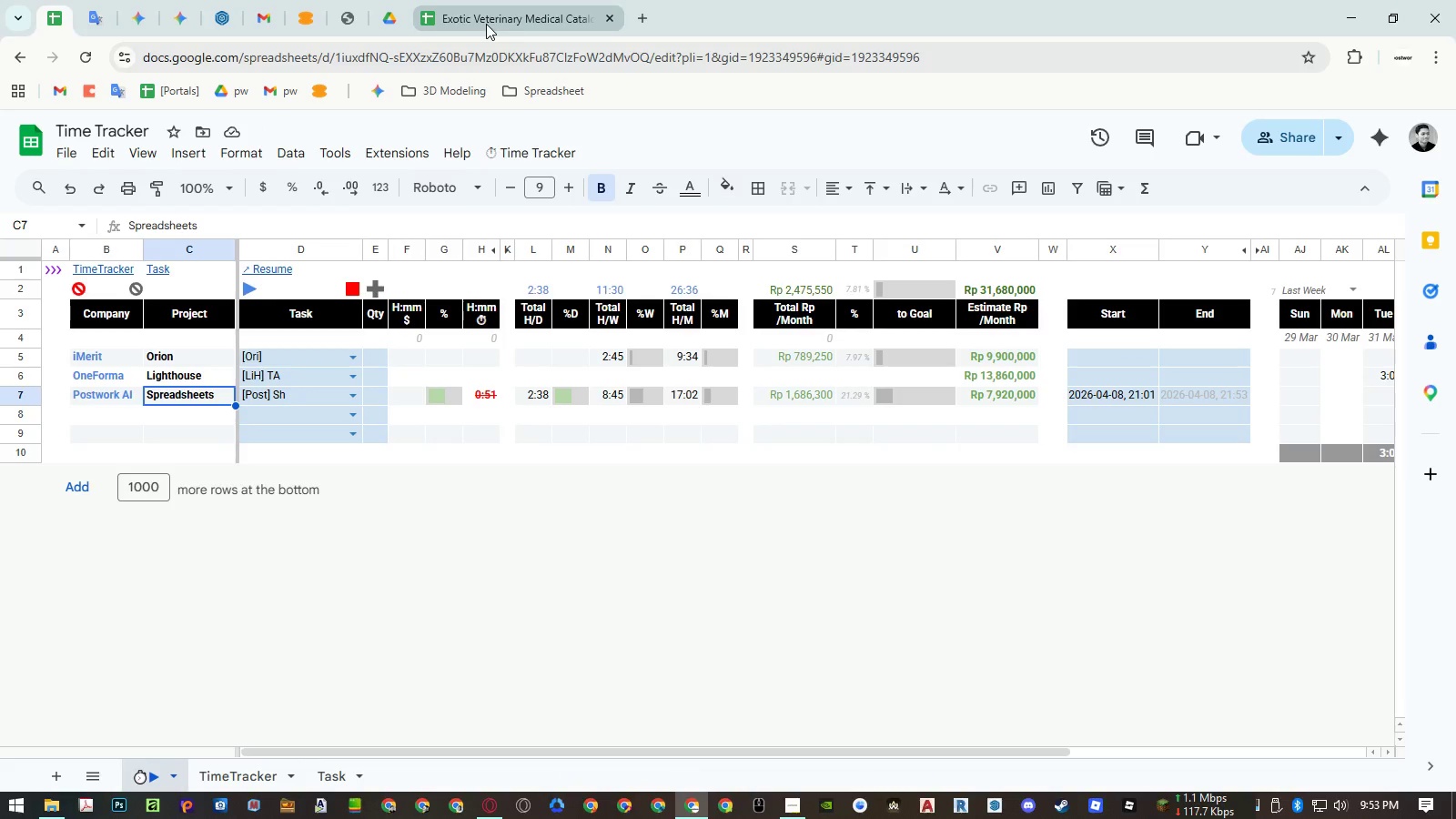 
left_click([486, 24])
 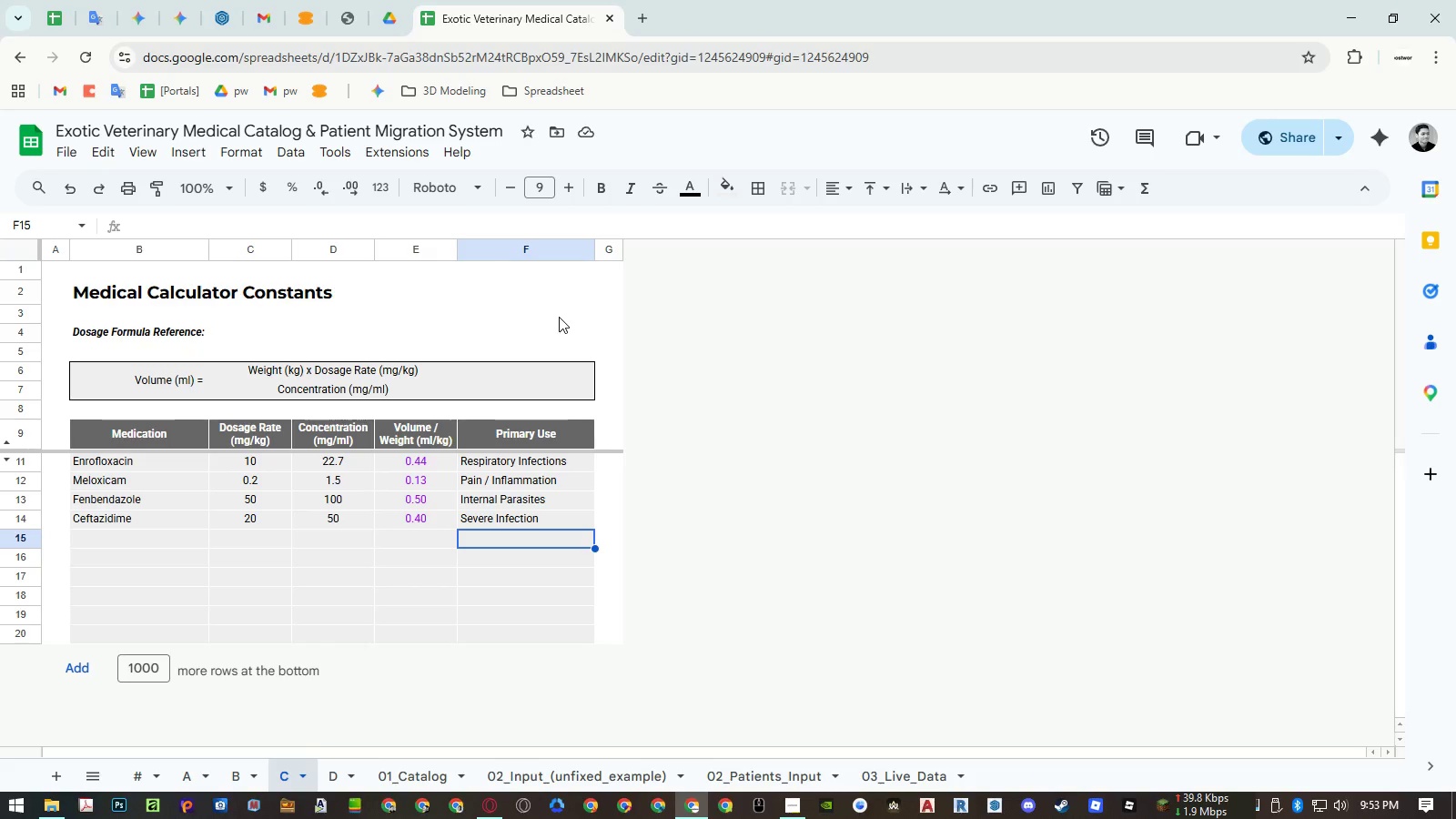 
wait(21.11)
 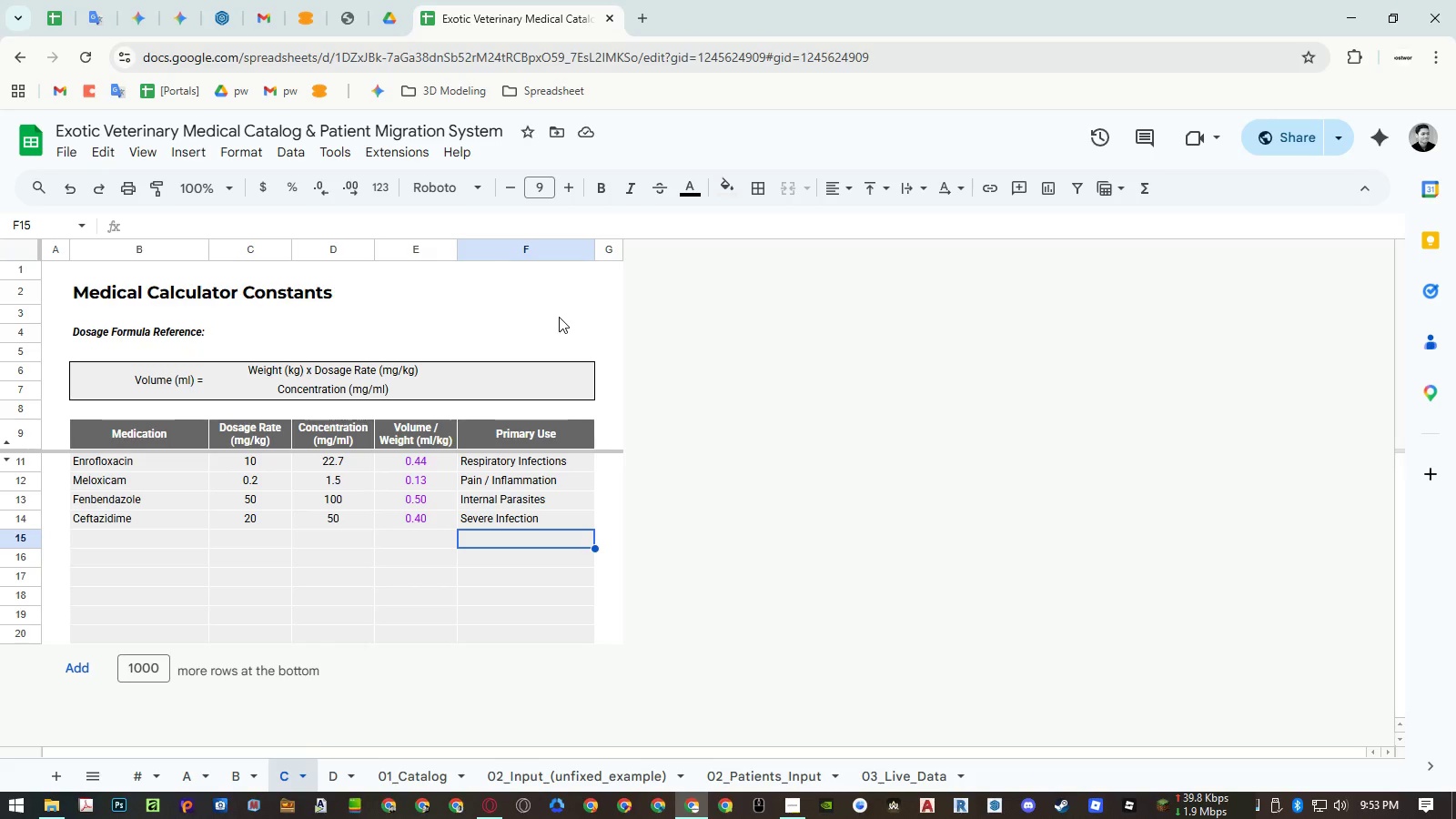 
left_click([917, 767])
 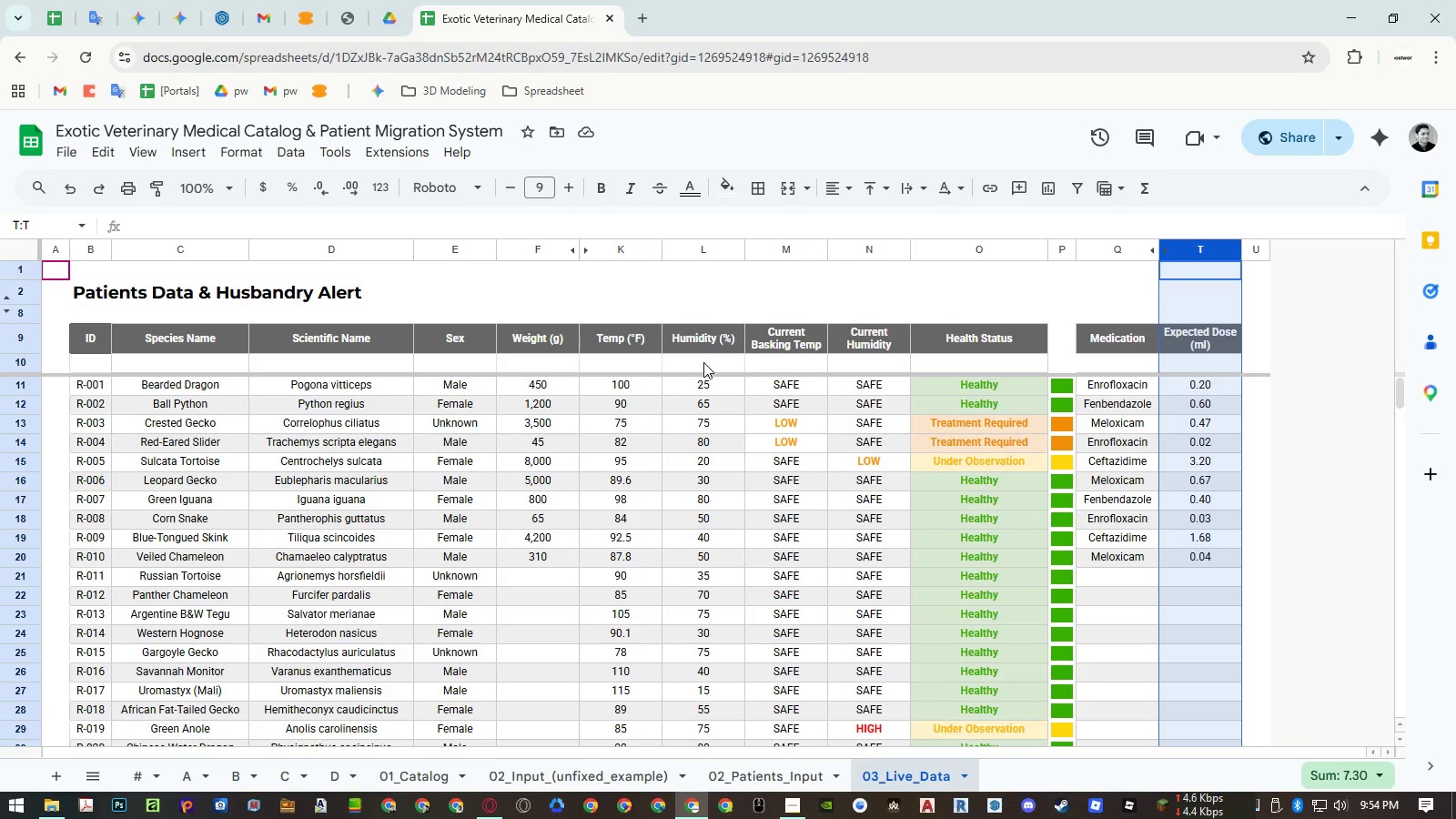 
wait(23.12)
 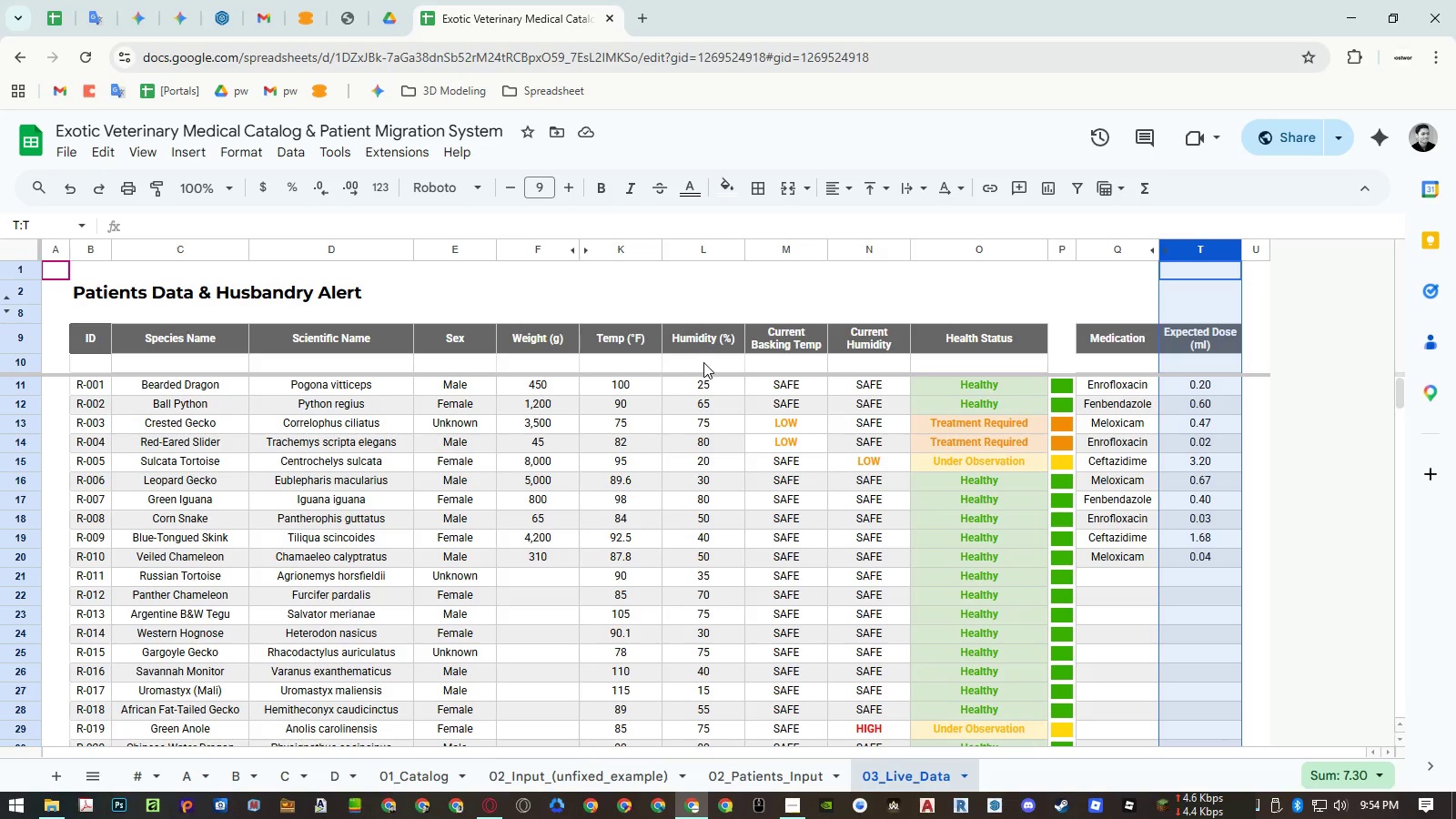 
left_click([773, 765])
 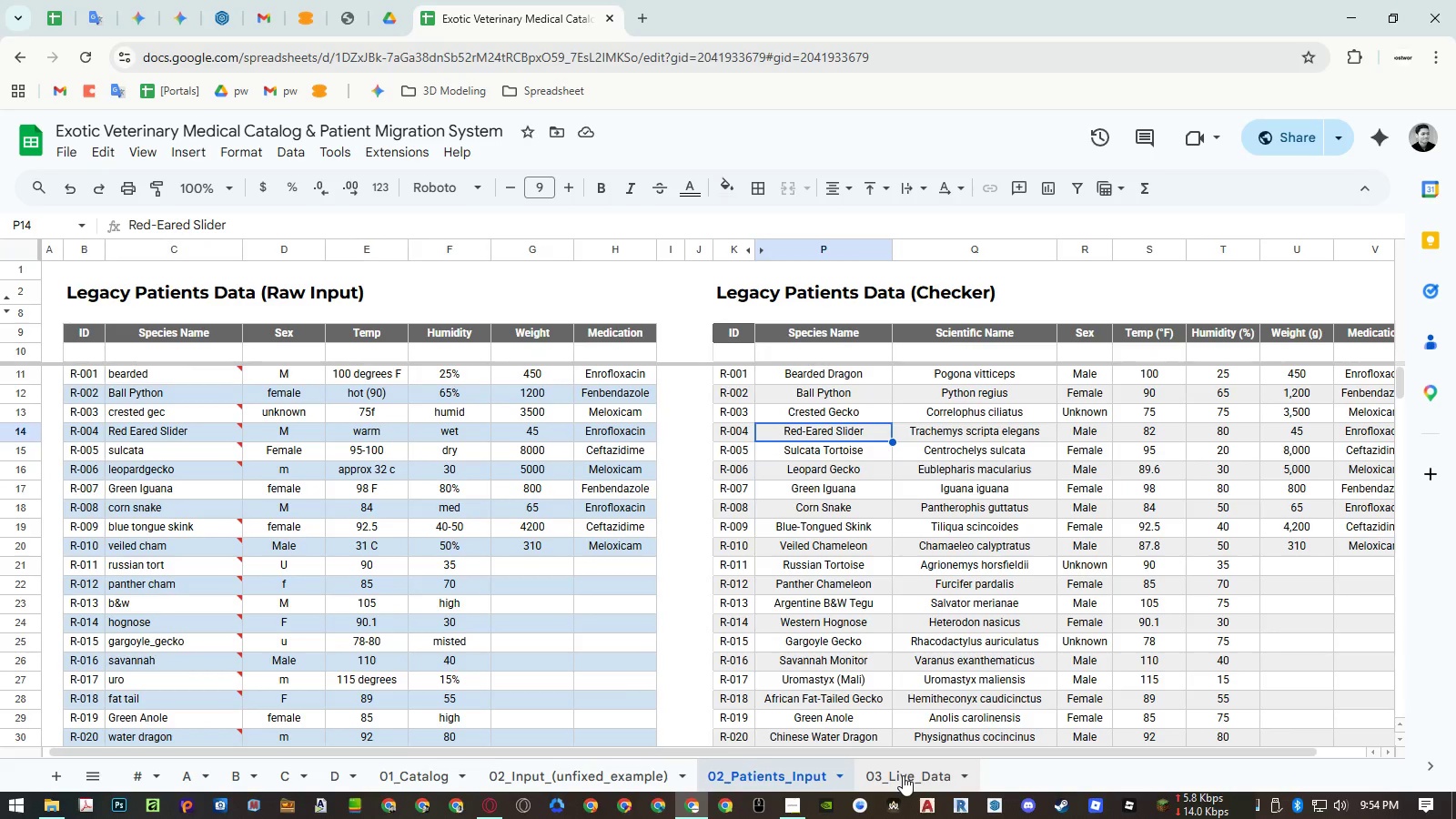 
hold_key(key=ShiftLeft, duration=0.48)
scroll: coordinate [963, 541], scroll_direction: down, amount: 5.0
 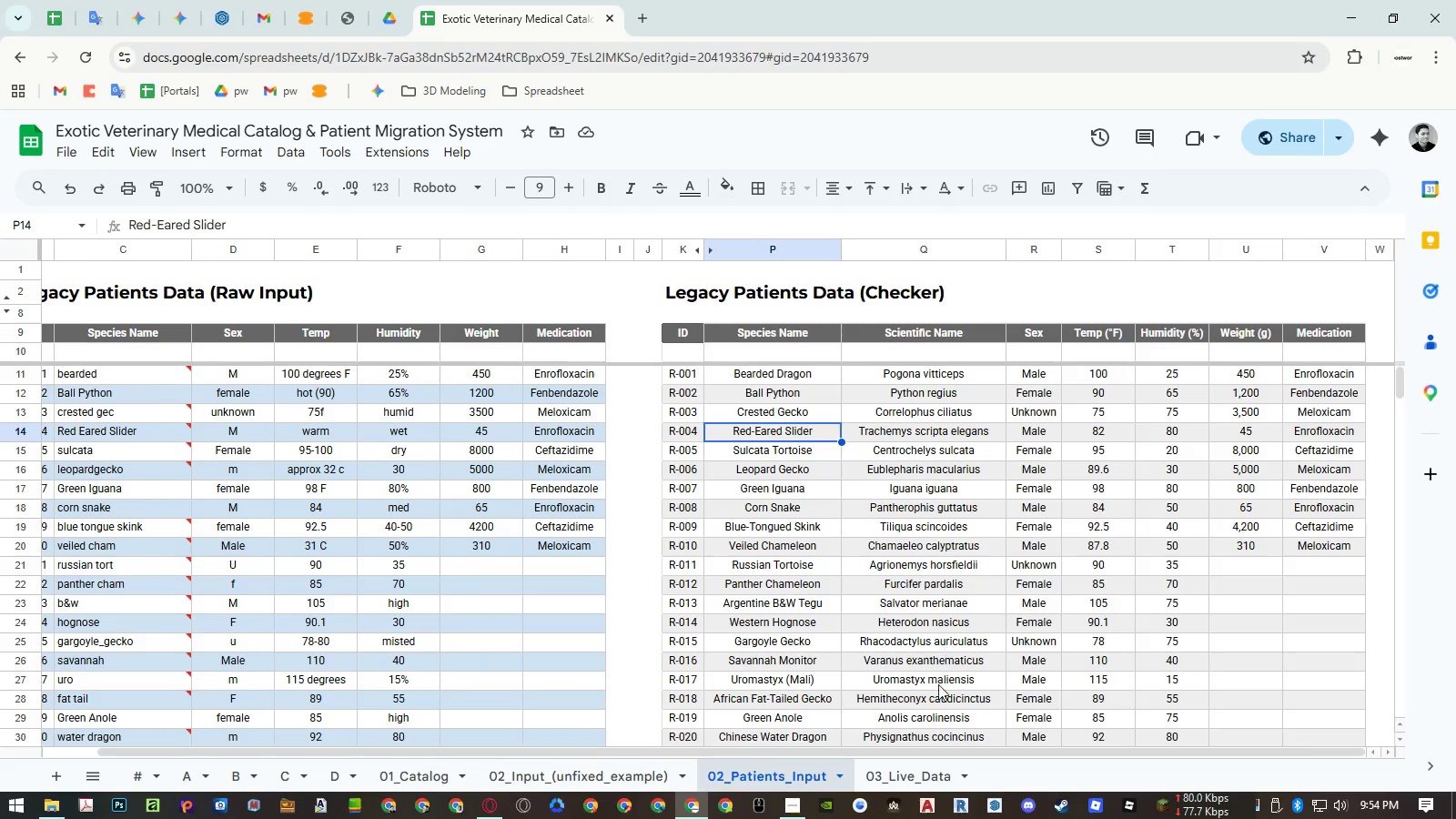 
left_click([916, 771])
 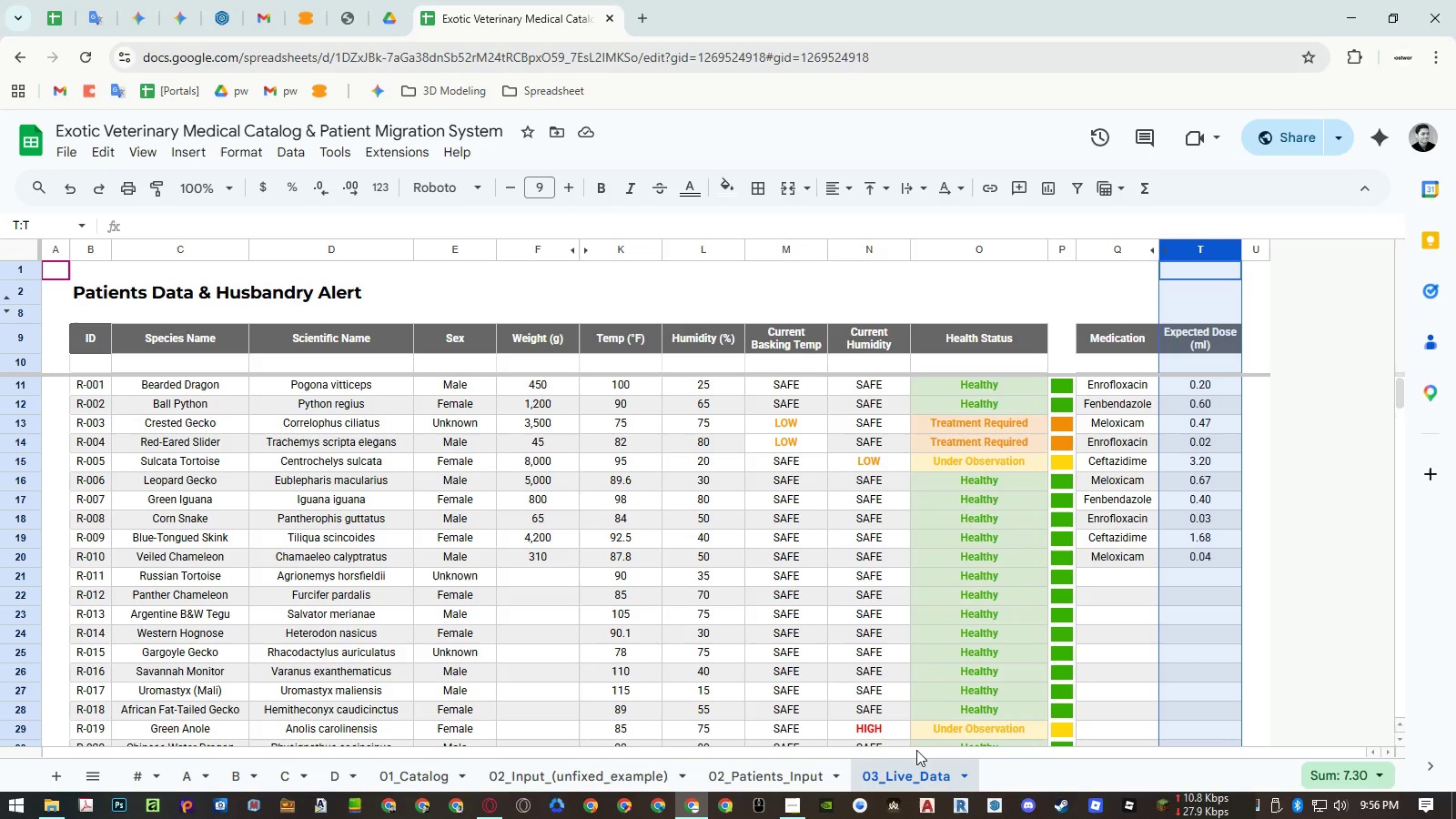 
wait(104.0)
 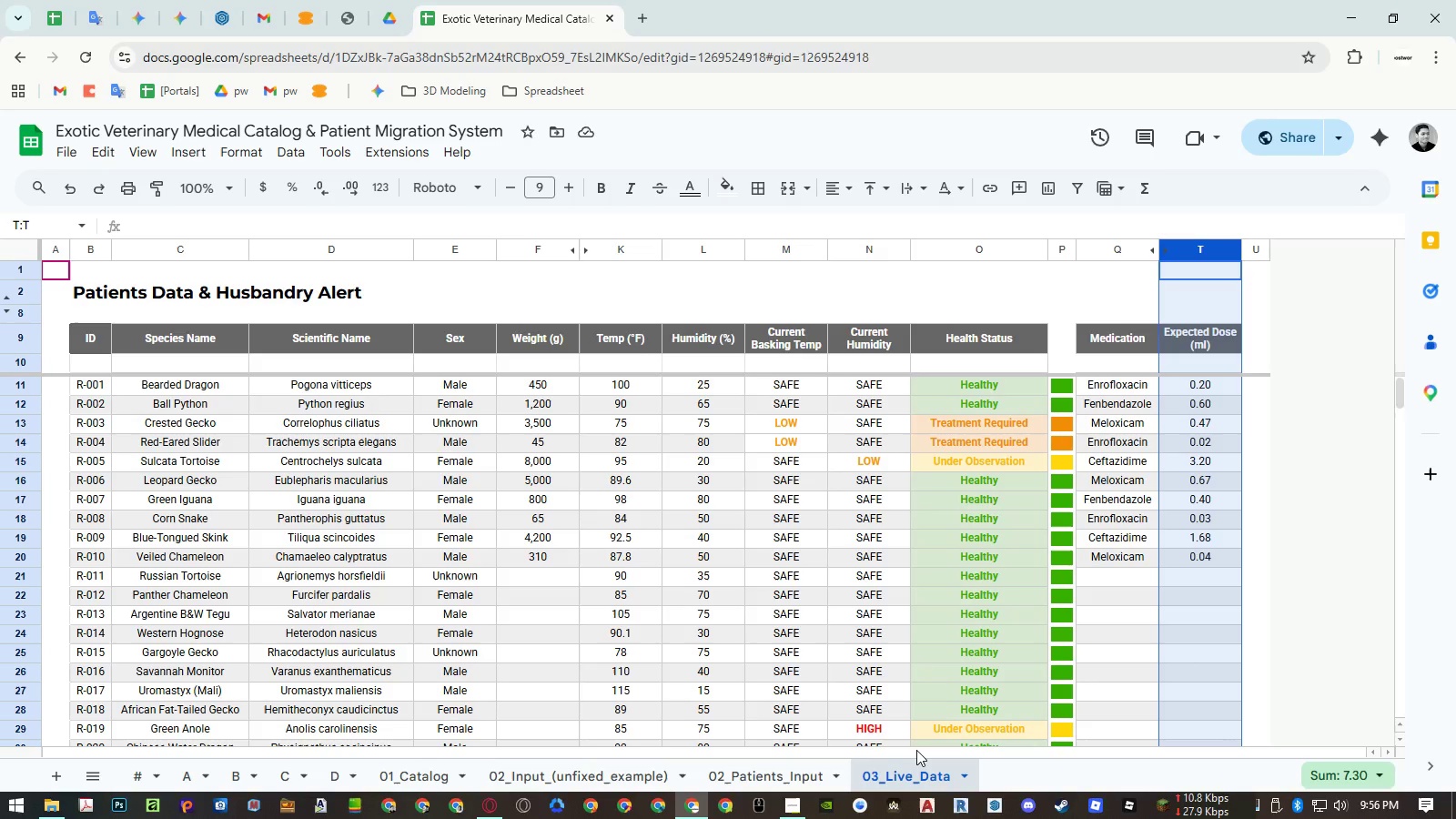 
left_click([287, 780])
 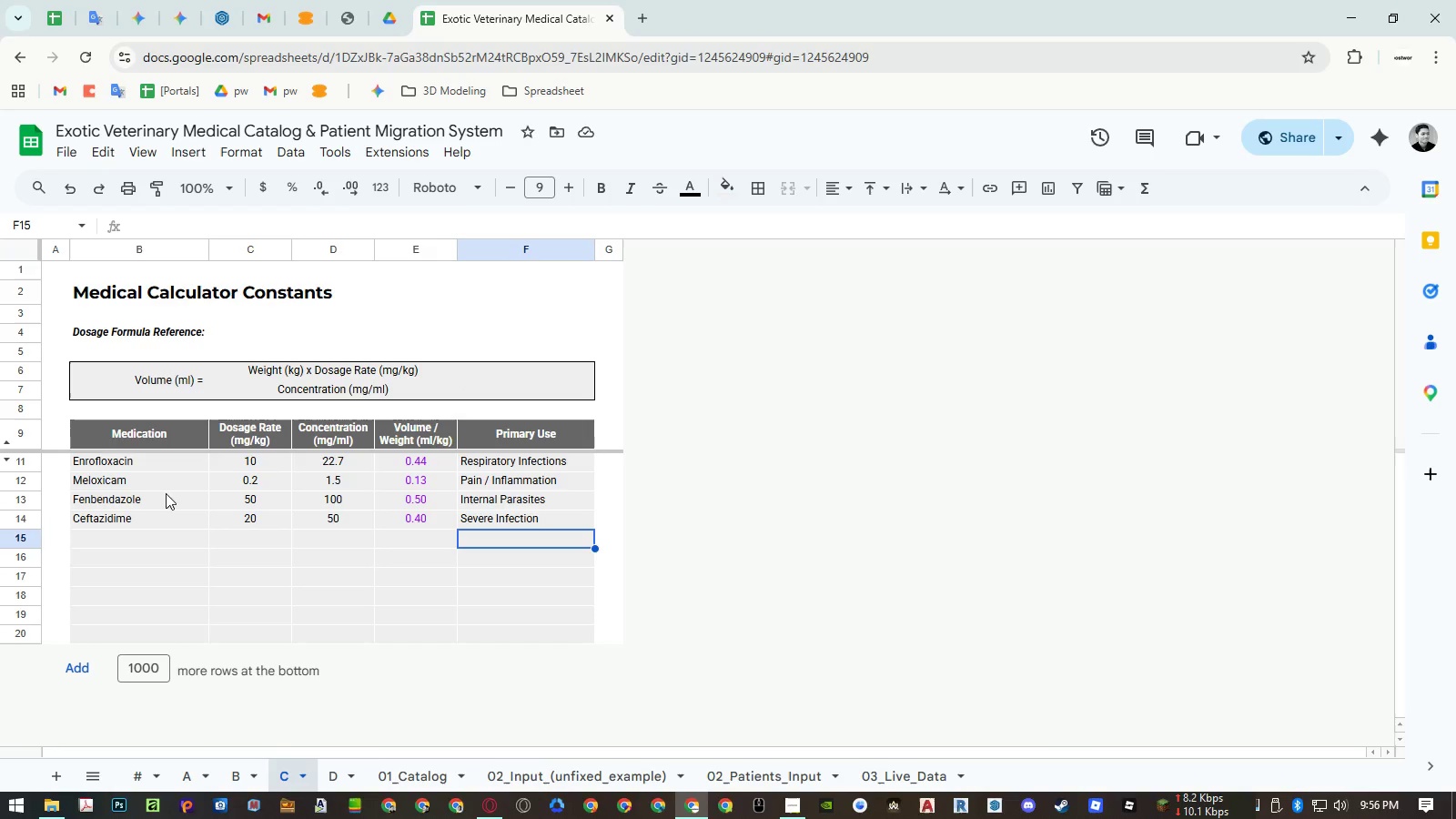 
left_click([144, 462])
 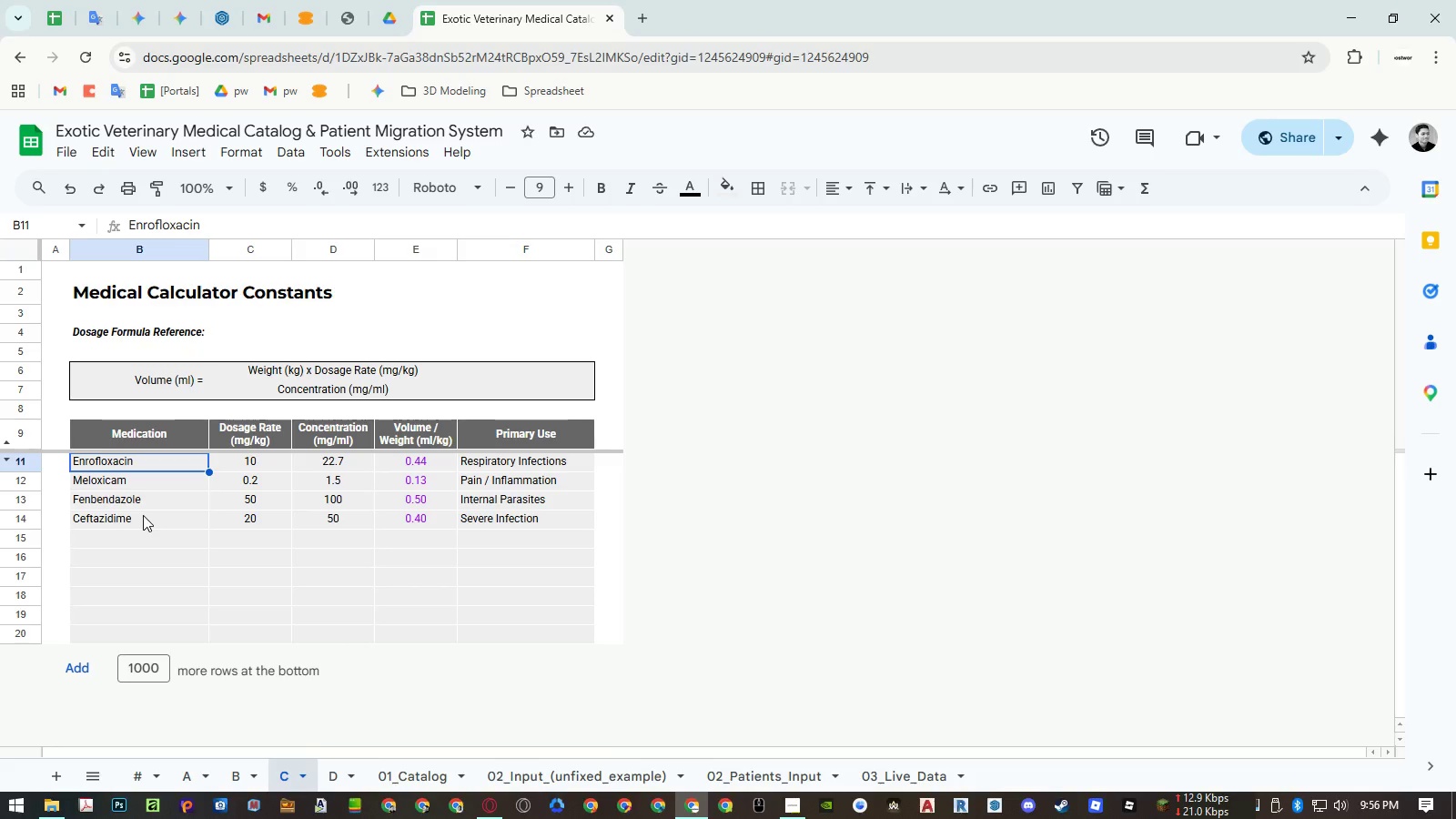 
left_click([143, 515])
 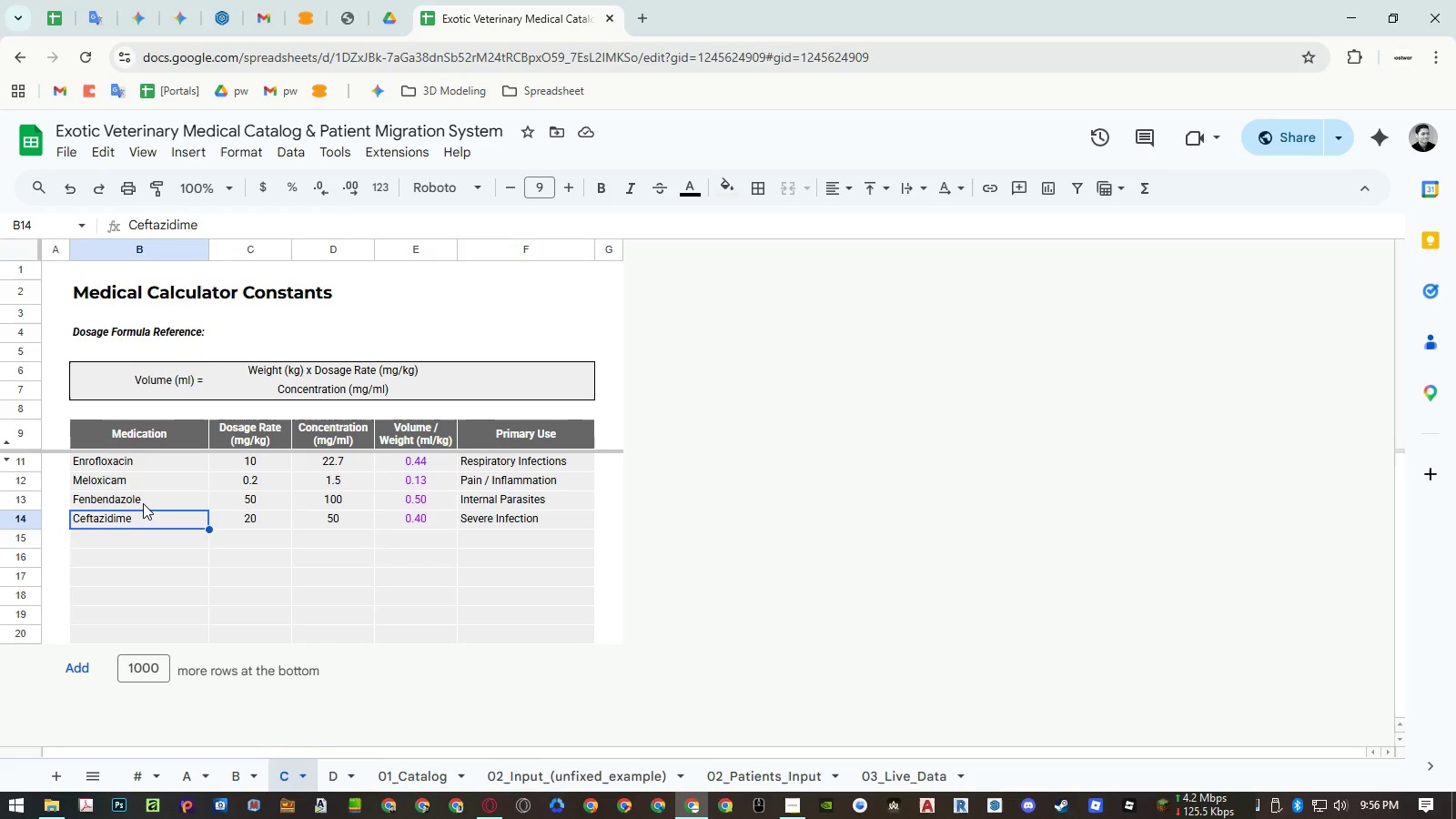 
left_click([143, 502])
 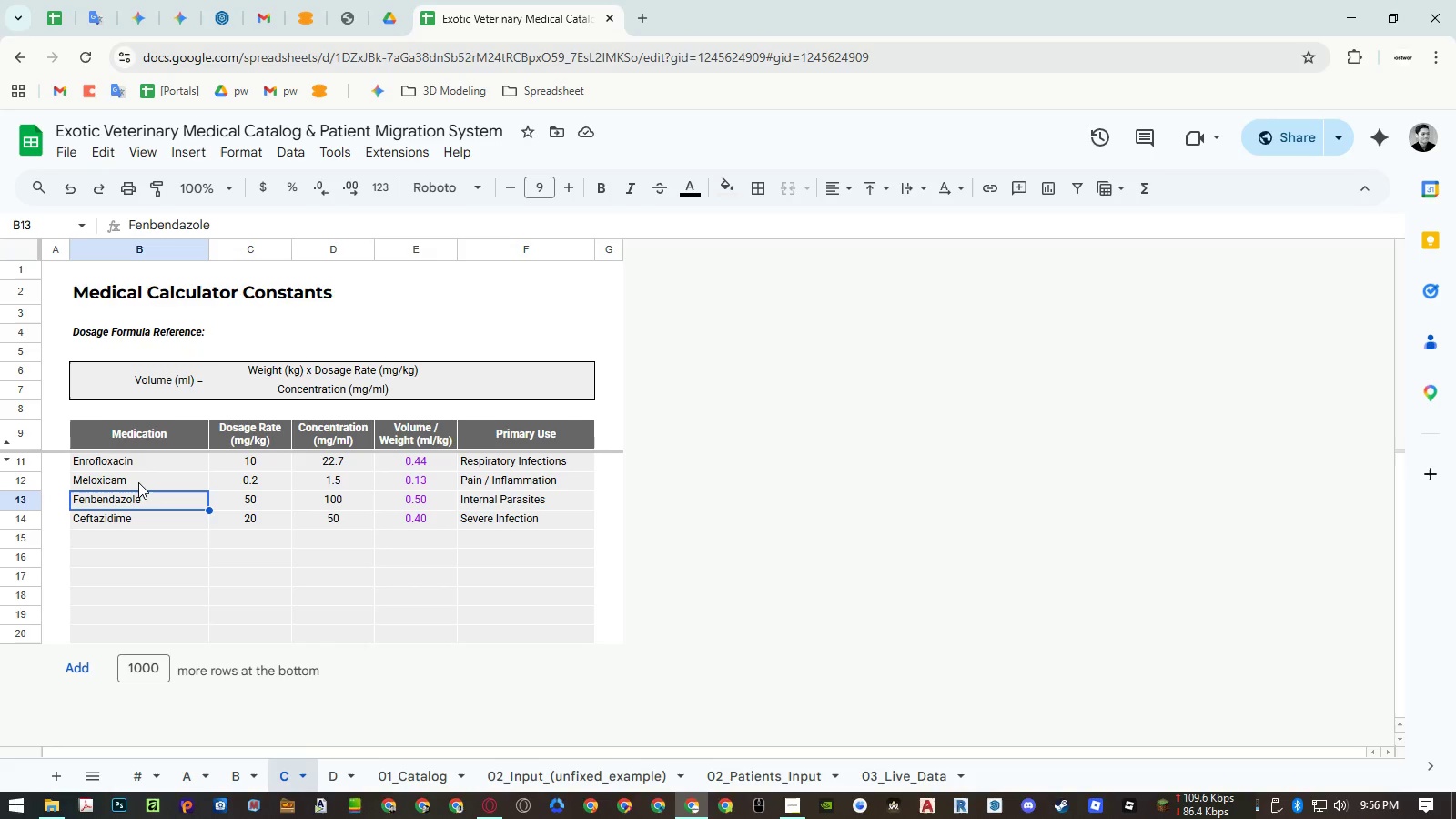 
left_click([138, 482])
 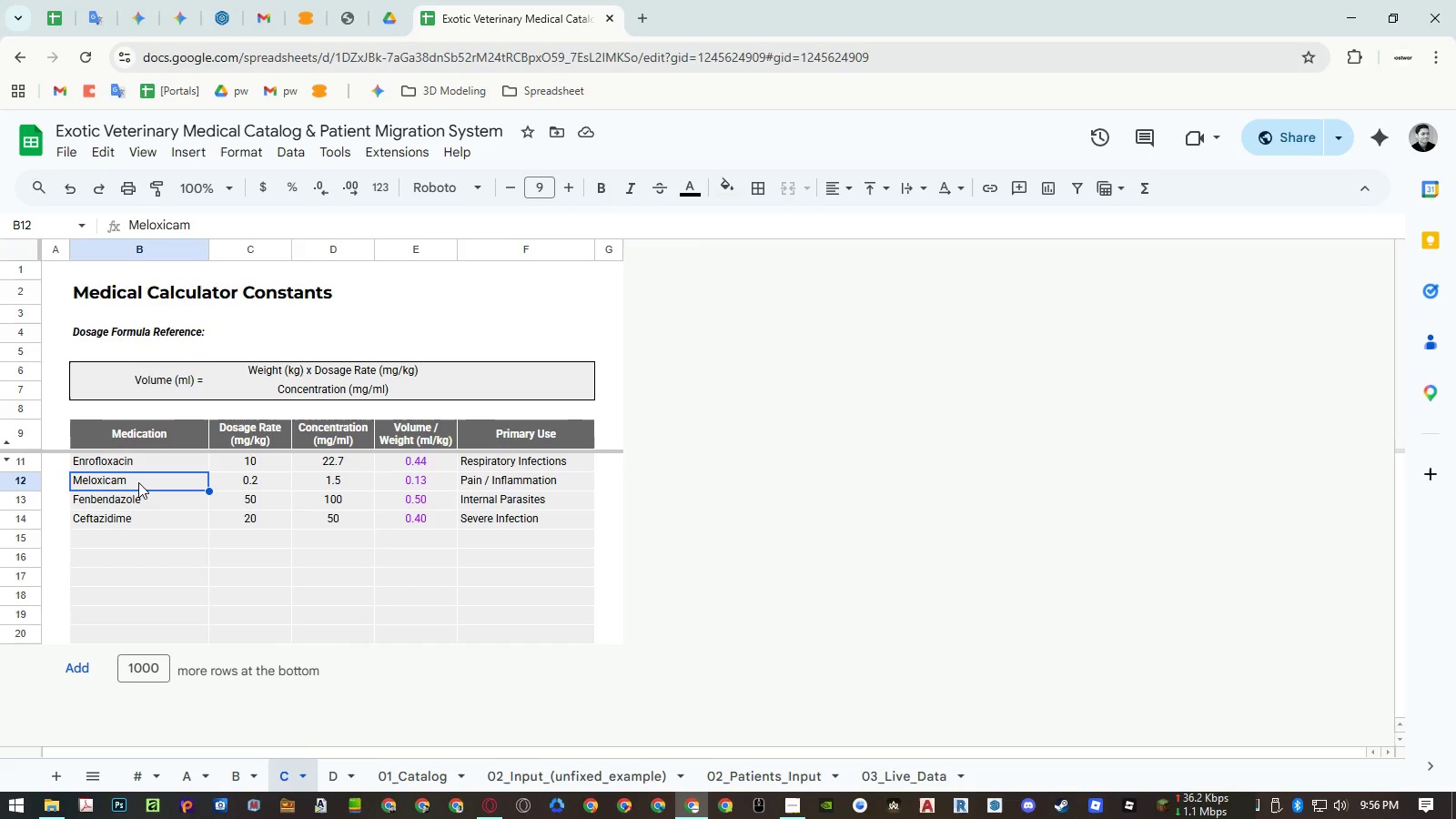 
wait(33.12)
 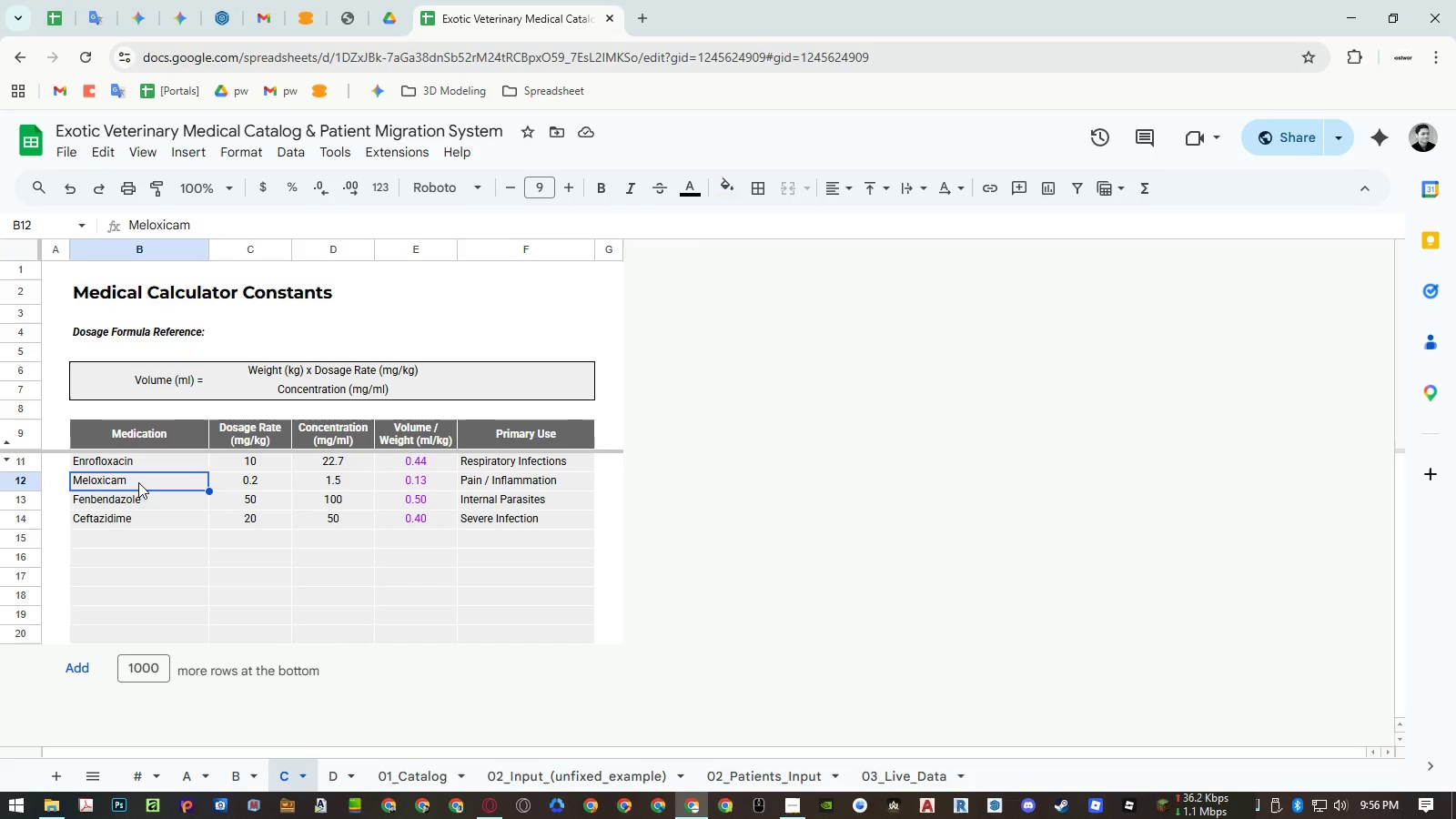 
left_click([919, 782])
 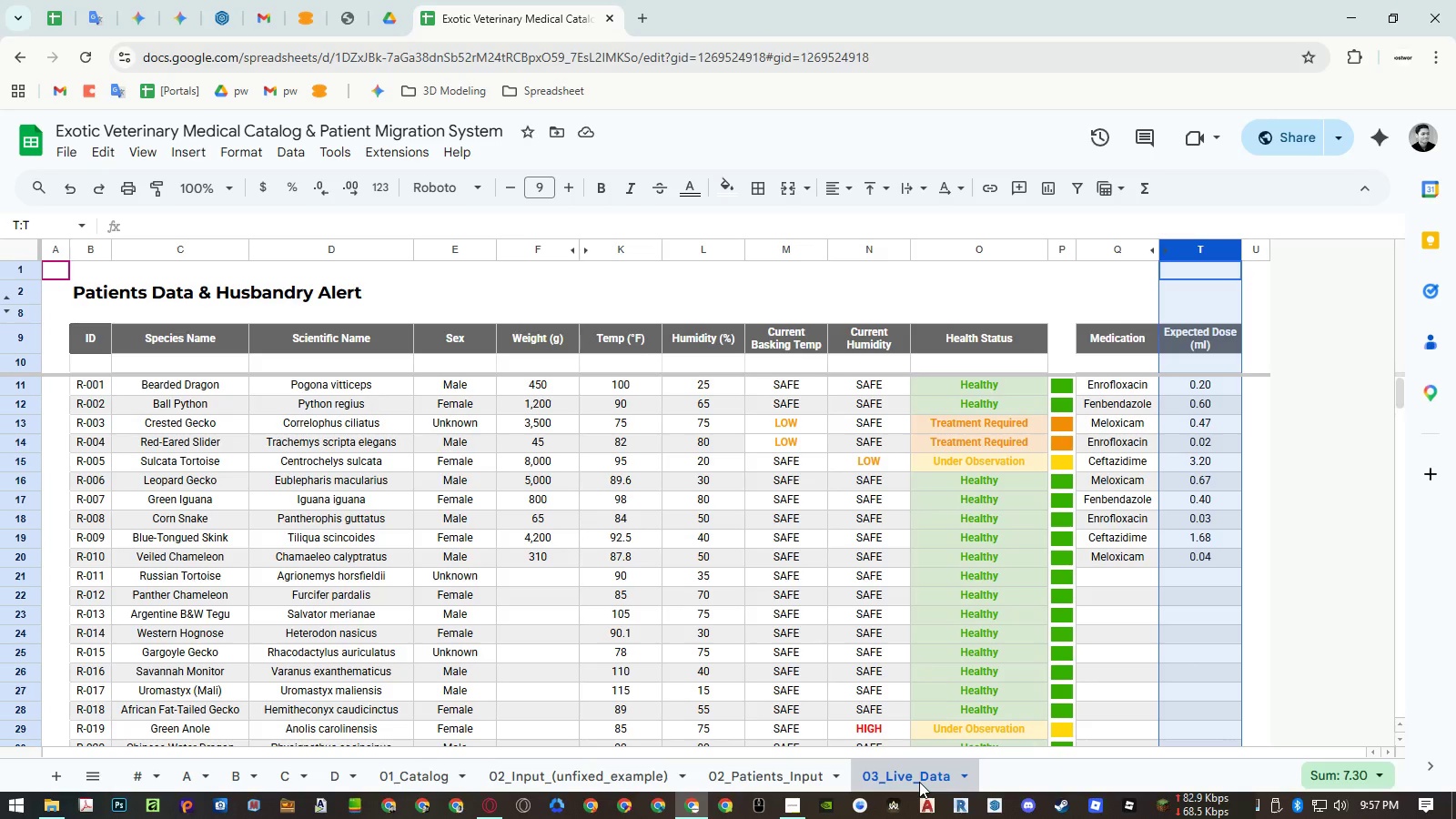 
wait(16.86)
 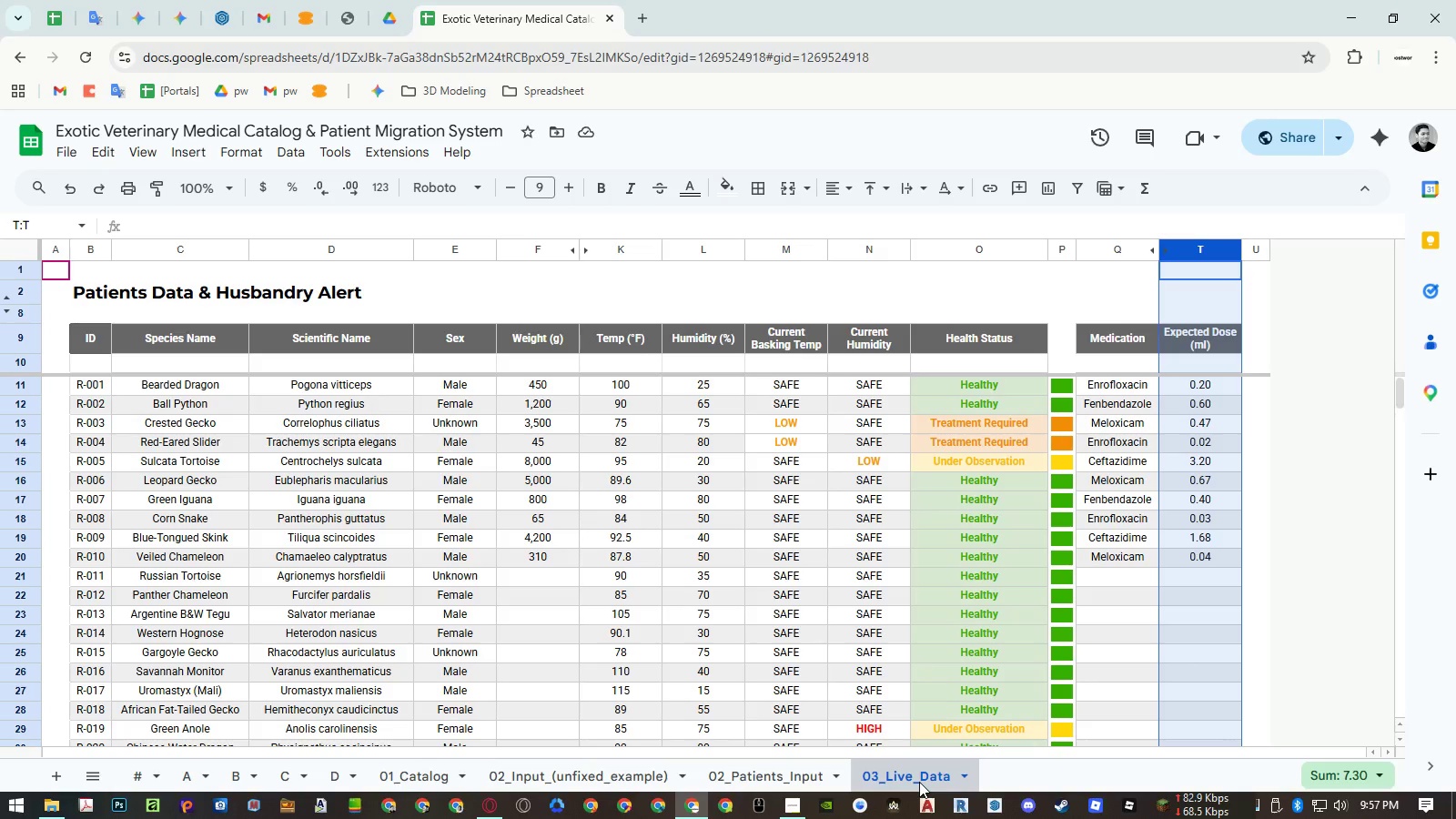 
left_click([963, 777])
 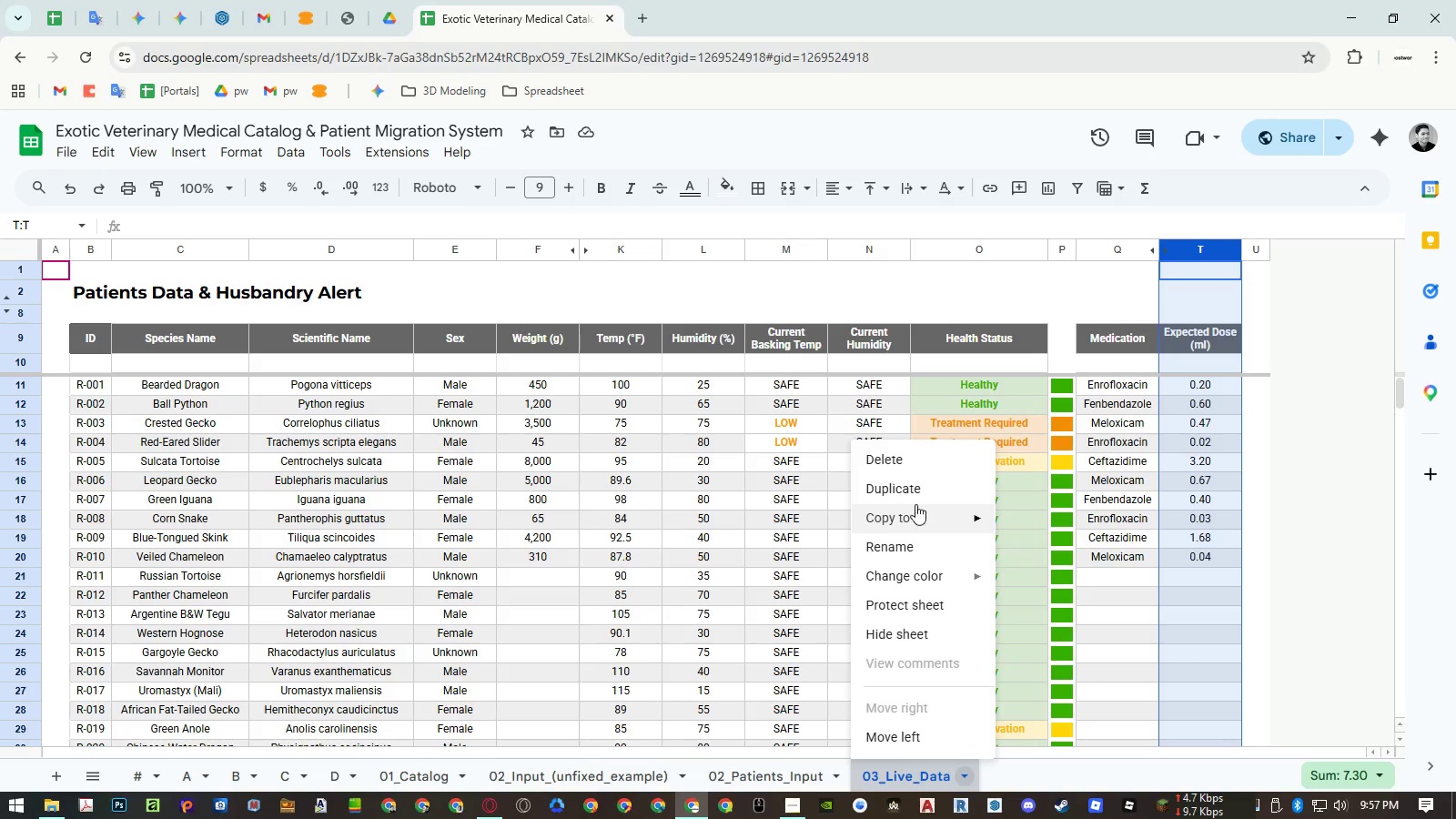 
left_click([915, 494])
 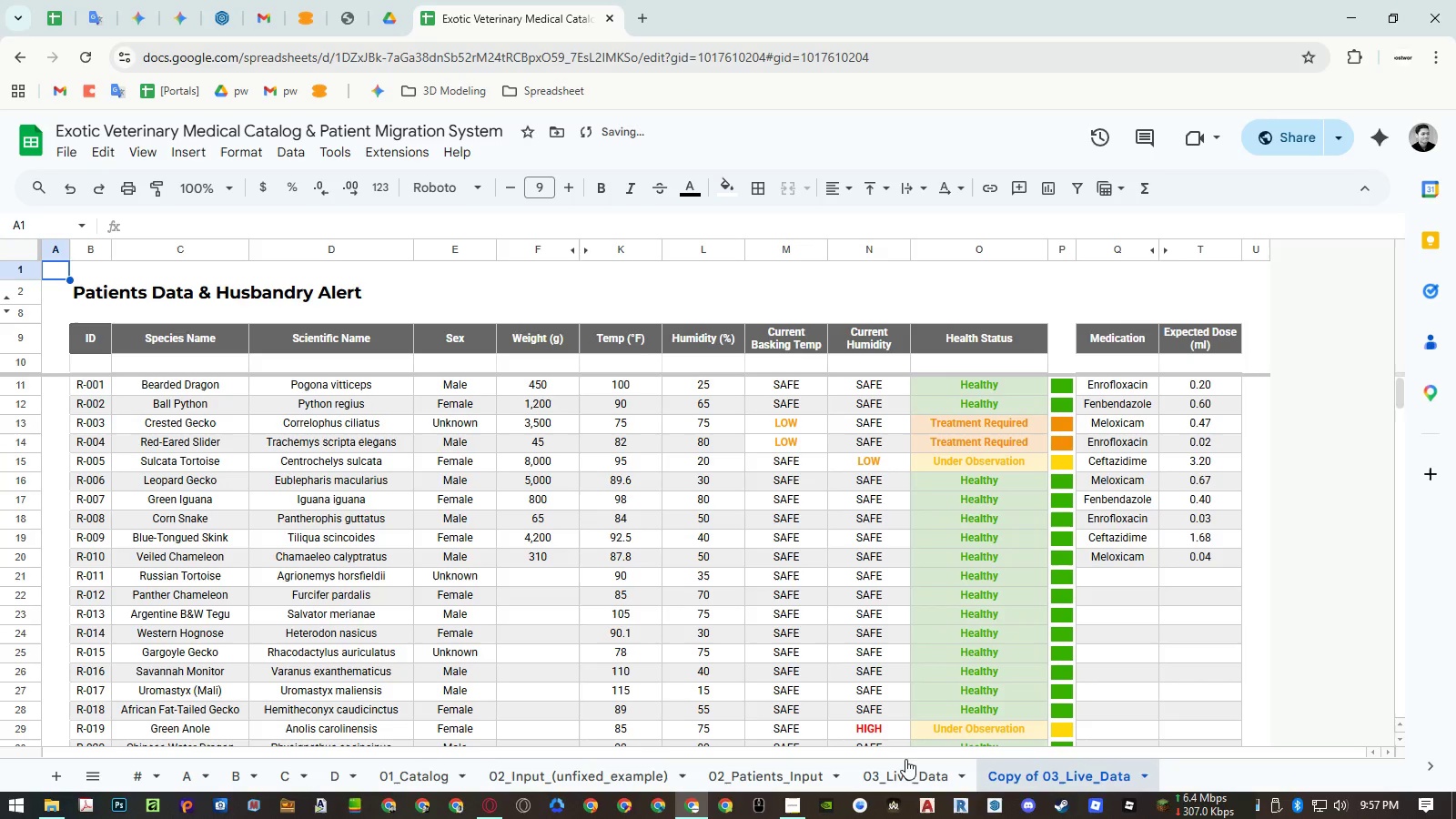 
double_click([1043, 782])
 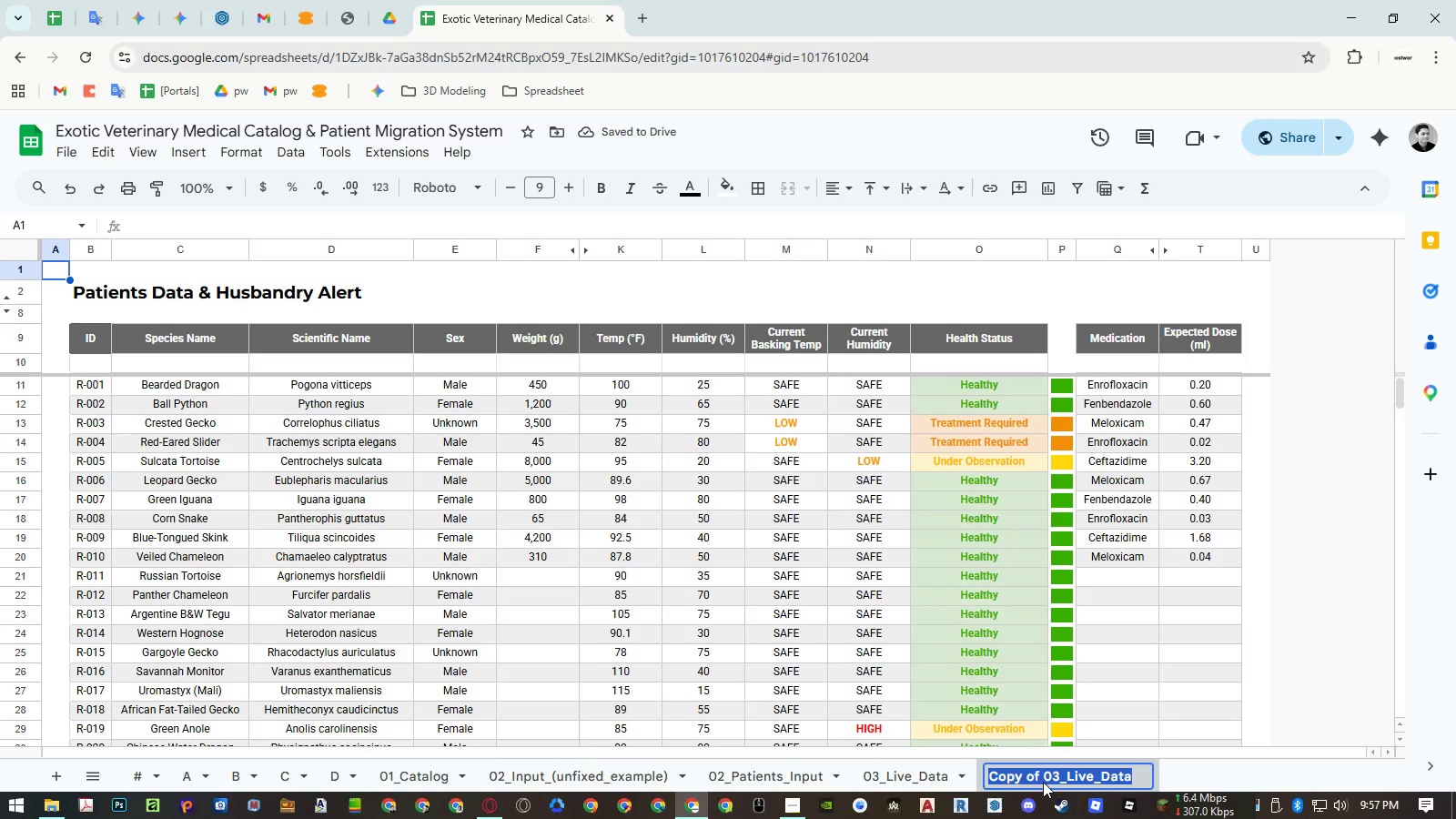 
key(Numpad0)
 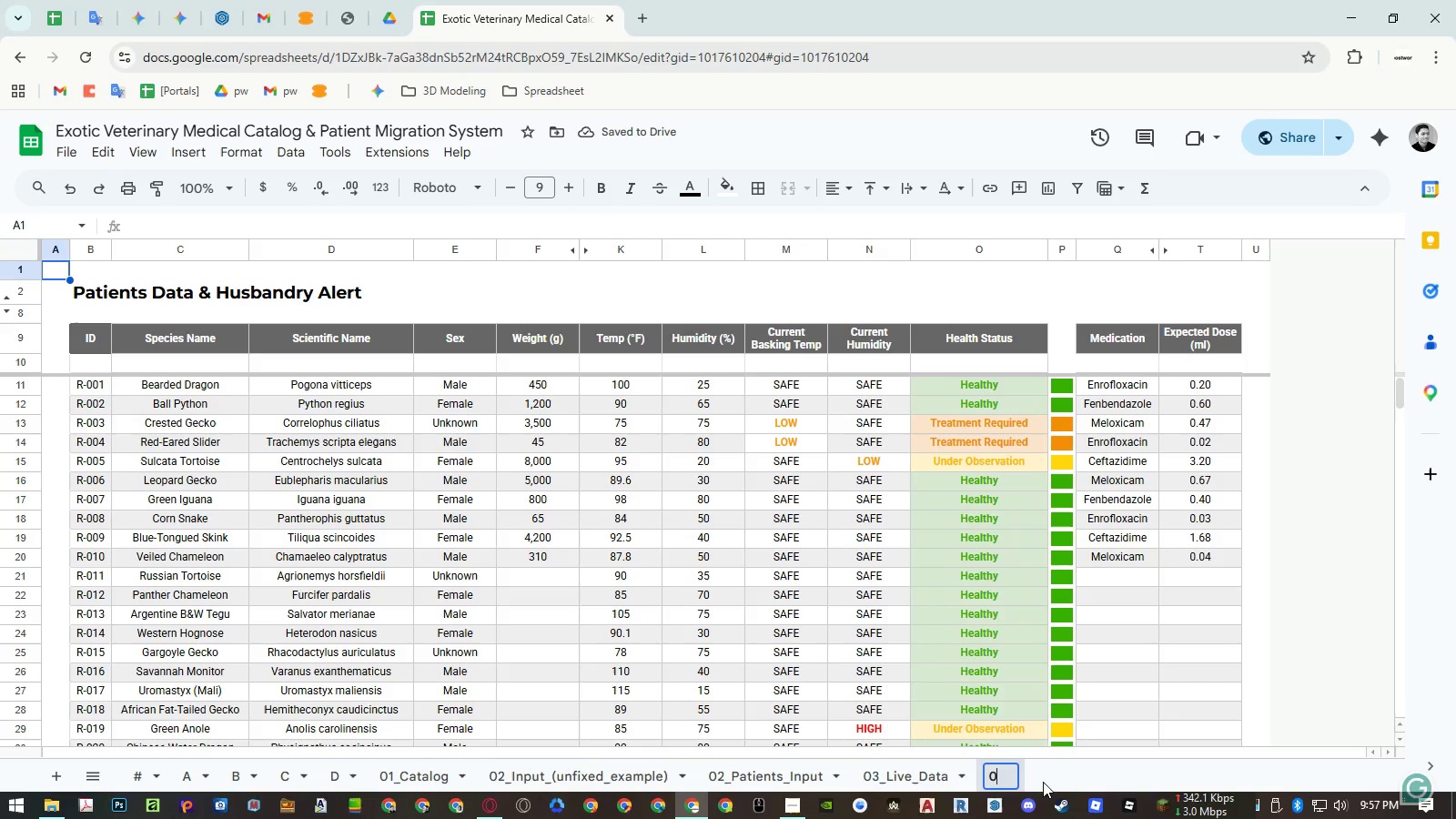 
key(Numpad4)
 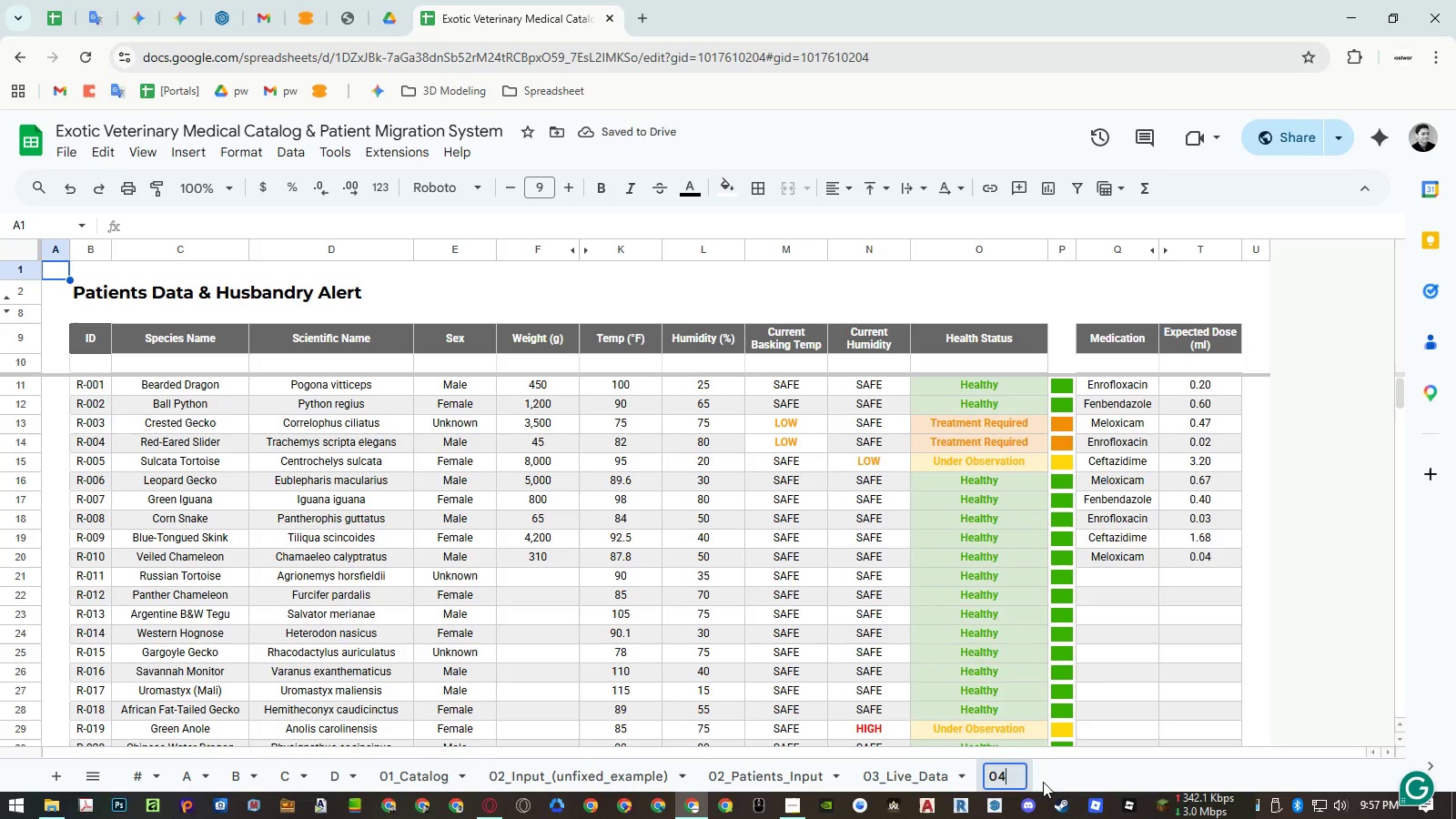 
key(NumpadEnter)
 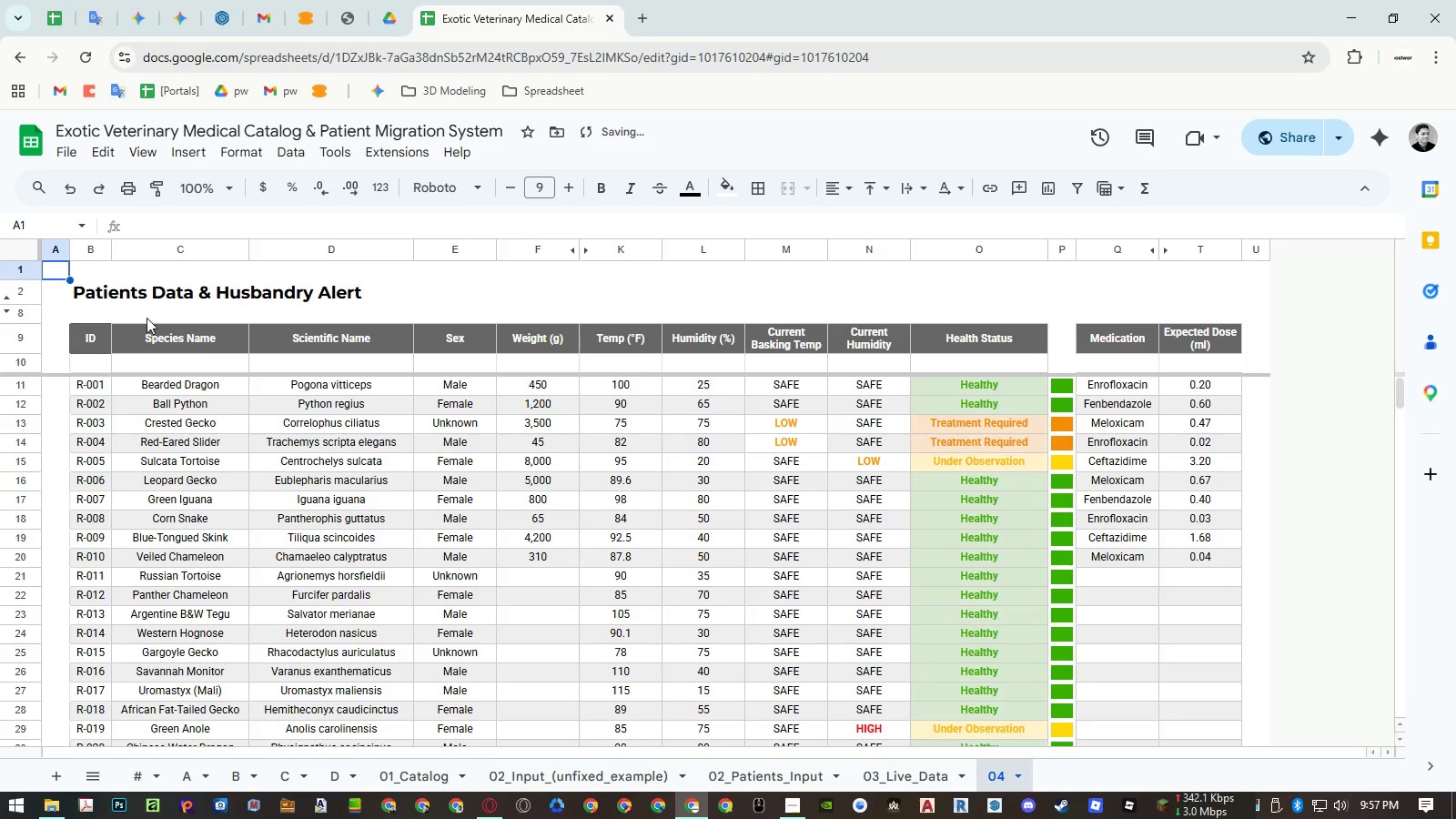 
left_click([102, 288])
 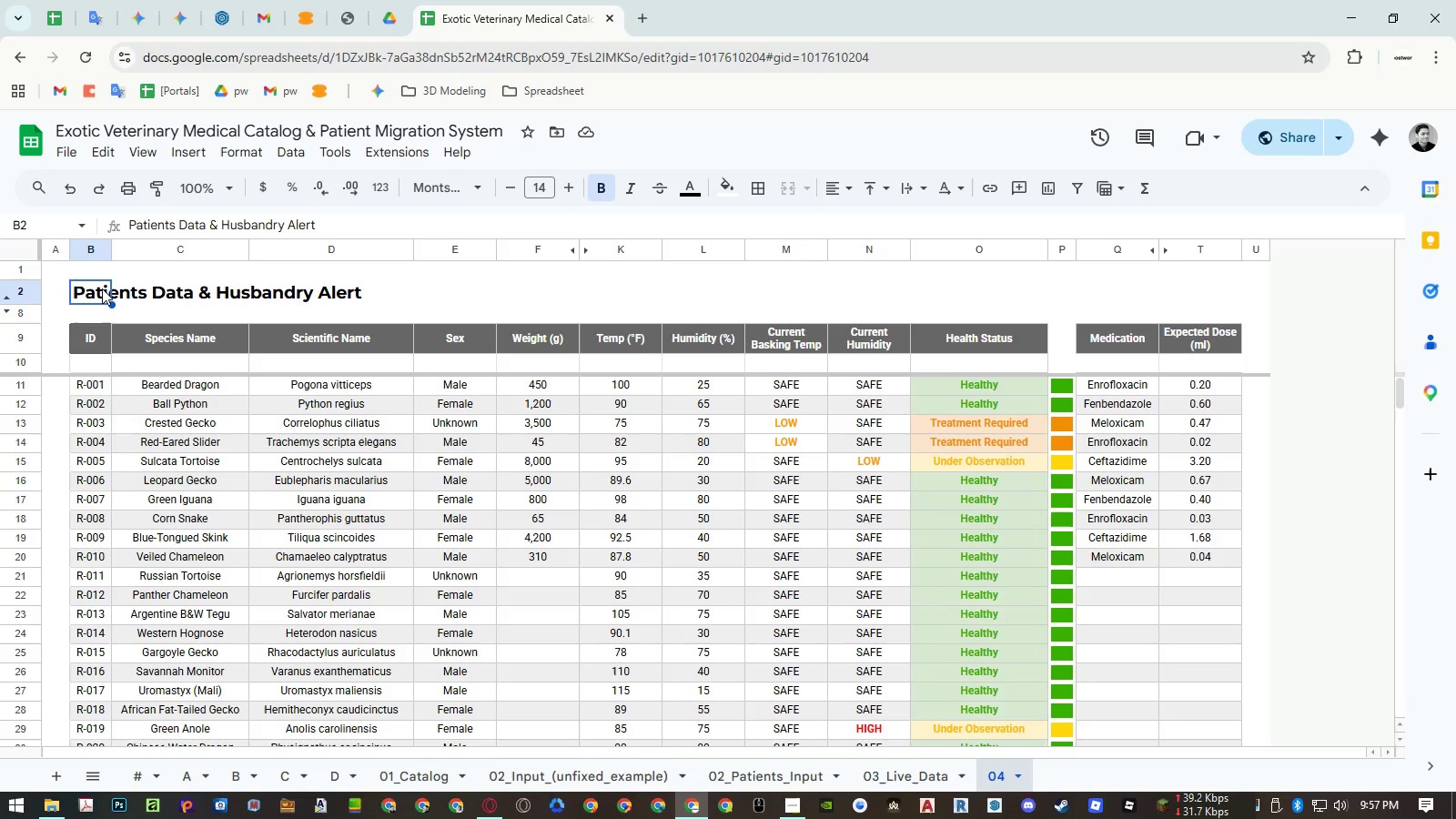 
wait(6.48)
 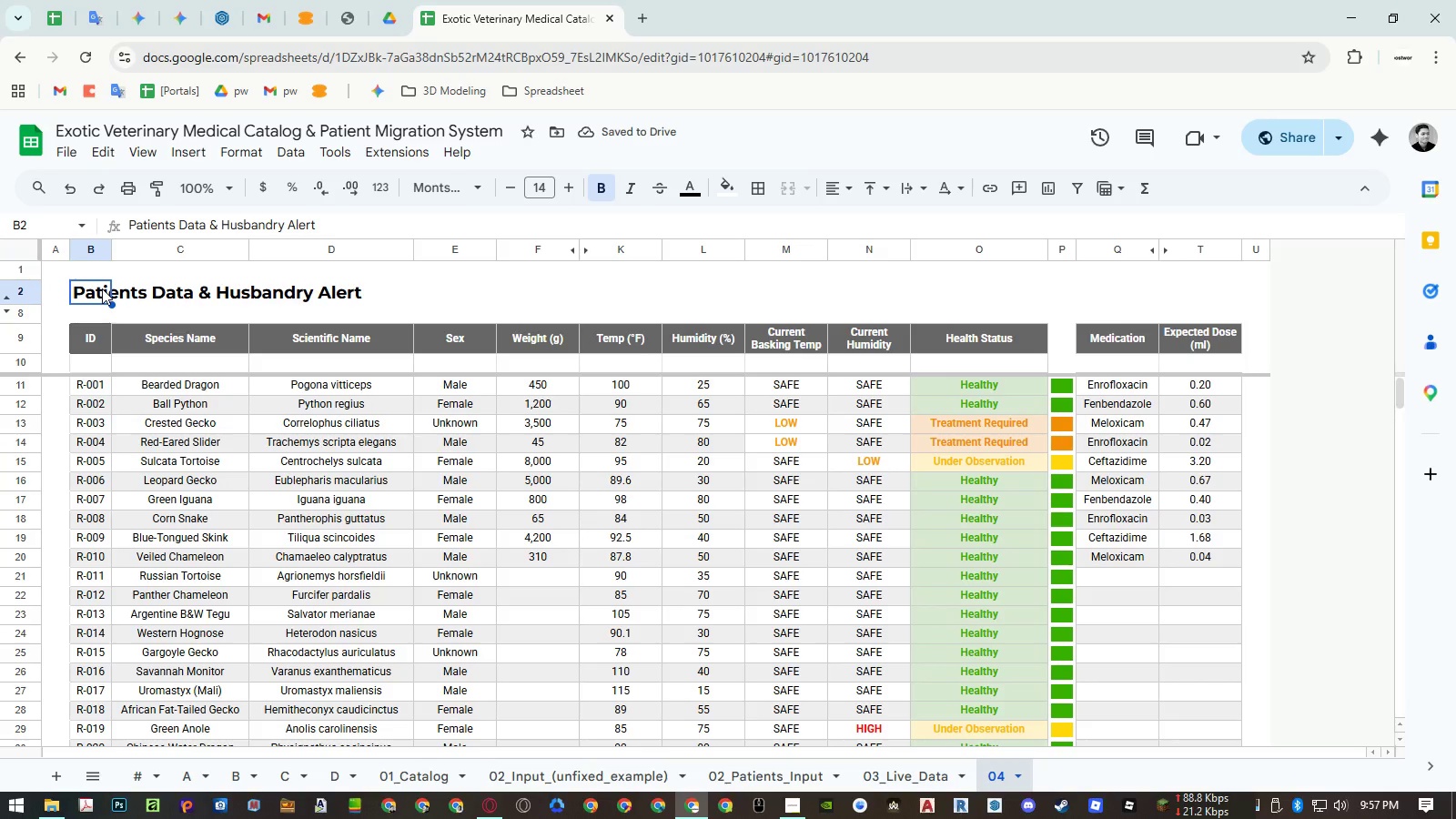 
type(Treatment & Dosa)
key(Backspace)
key(Backspace)
key(Backspace)
key(Backspace)
type(Medication Dosage)
 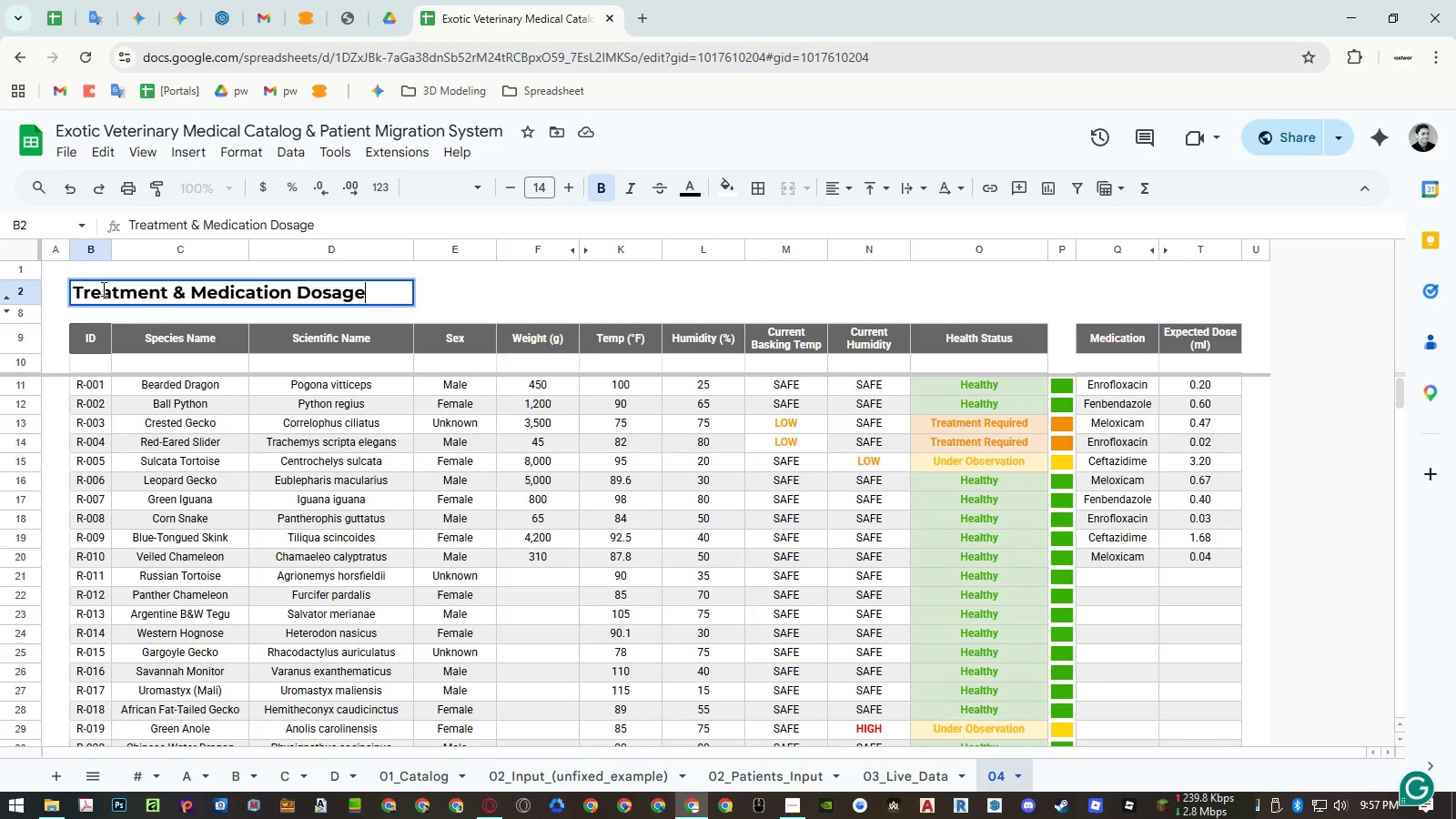 
 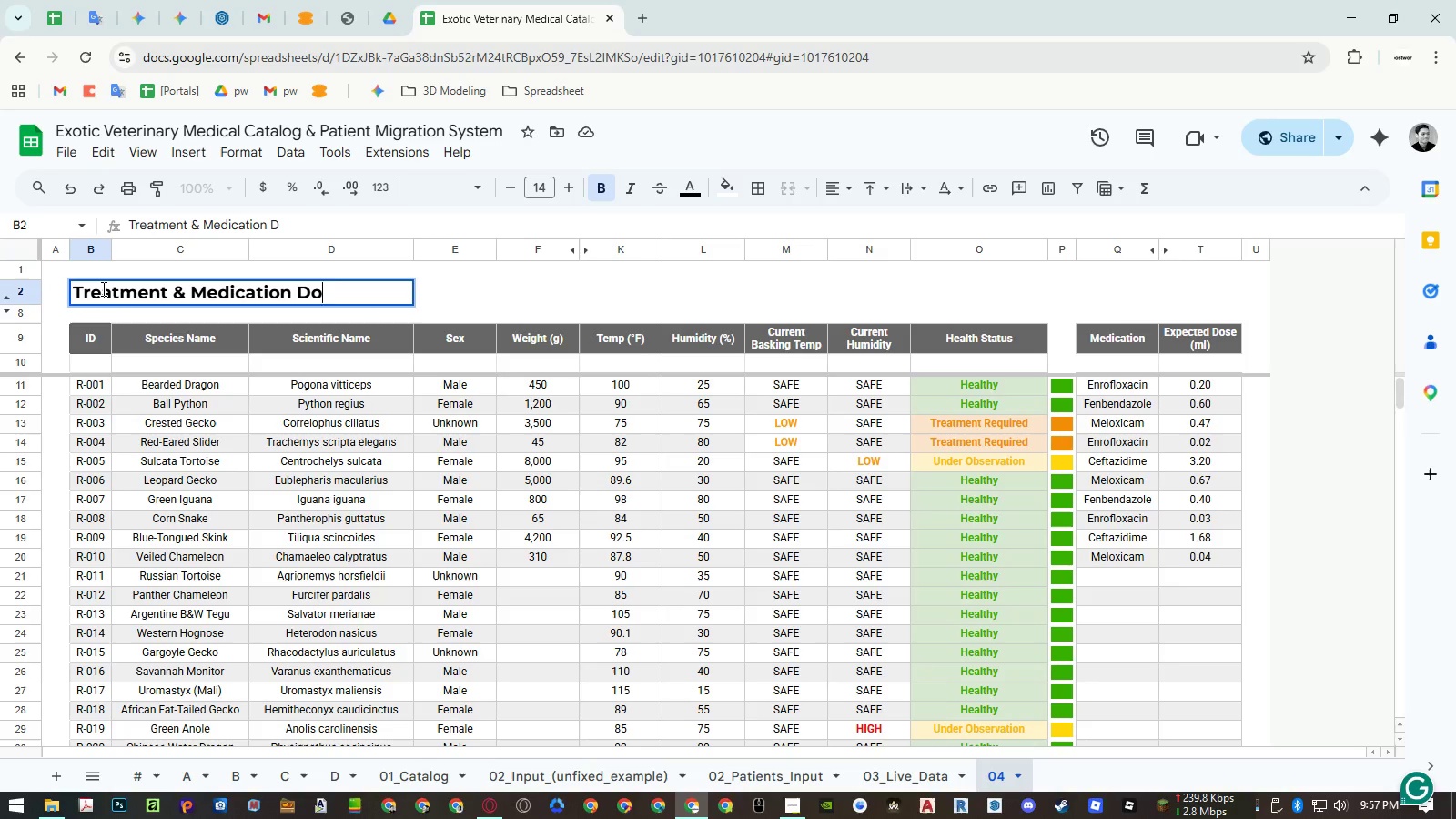 
hold_key(key=Enter, duration=11.03)
 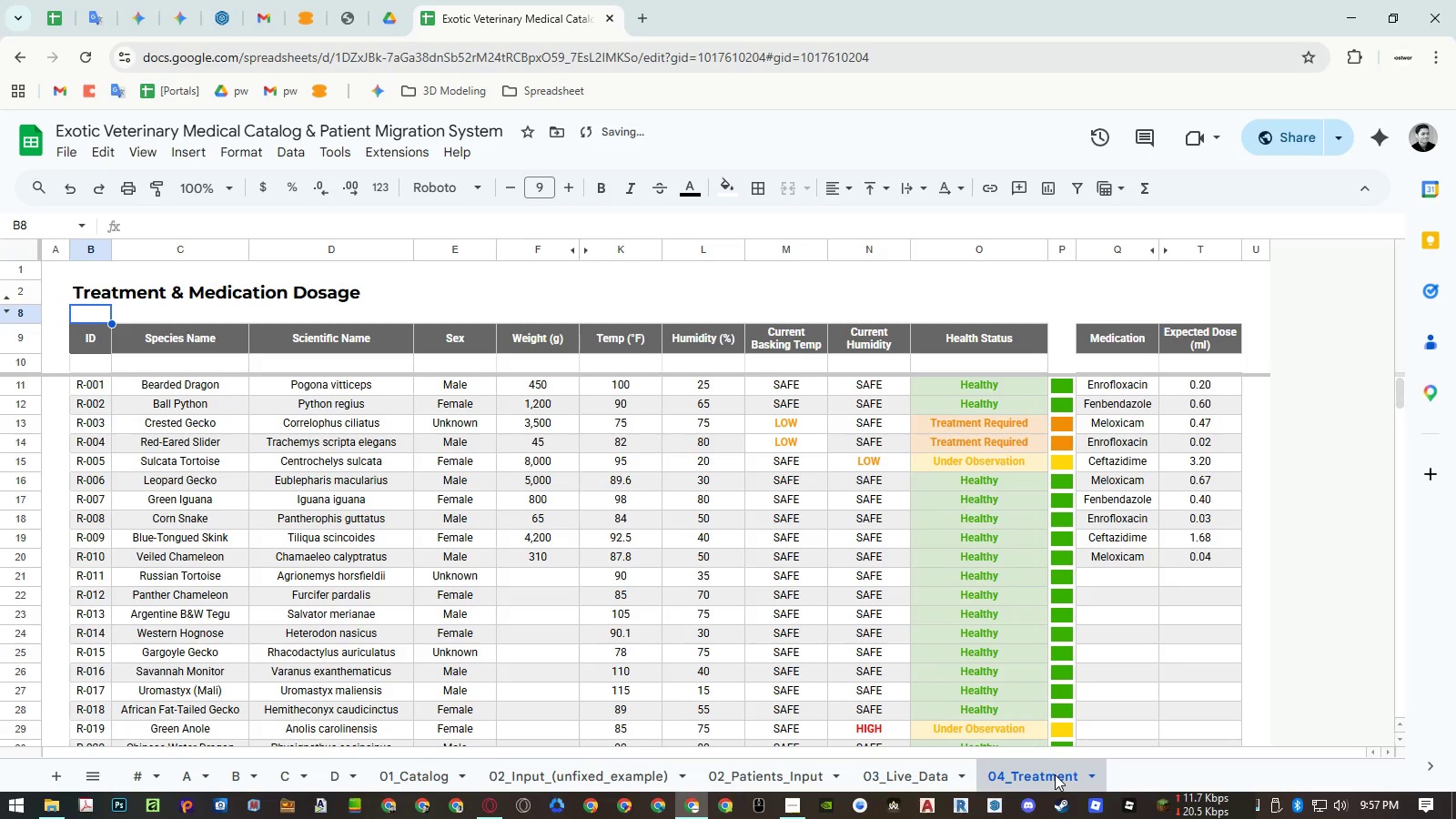 
double_click([996, 774])
 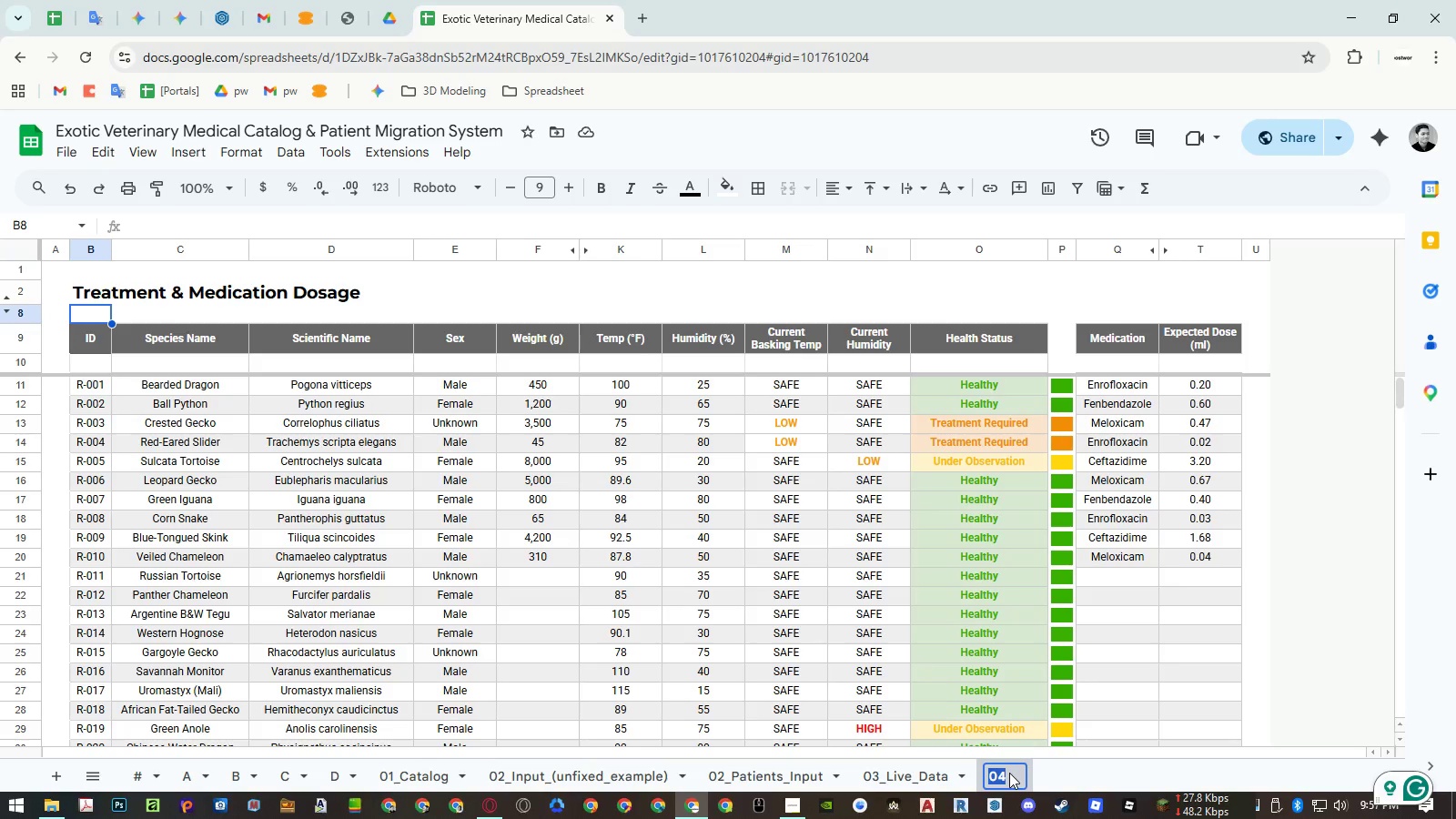 
left_click([1009, 773])
 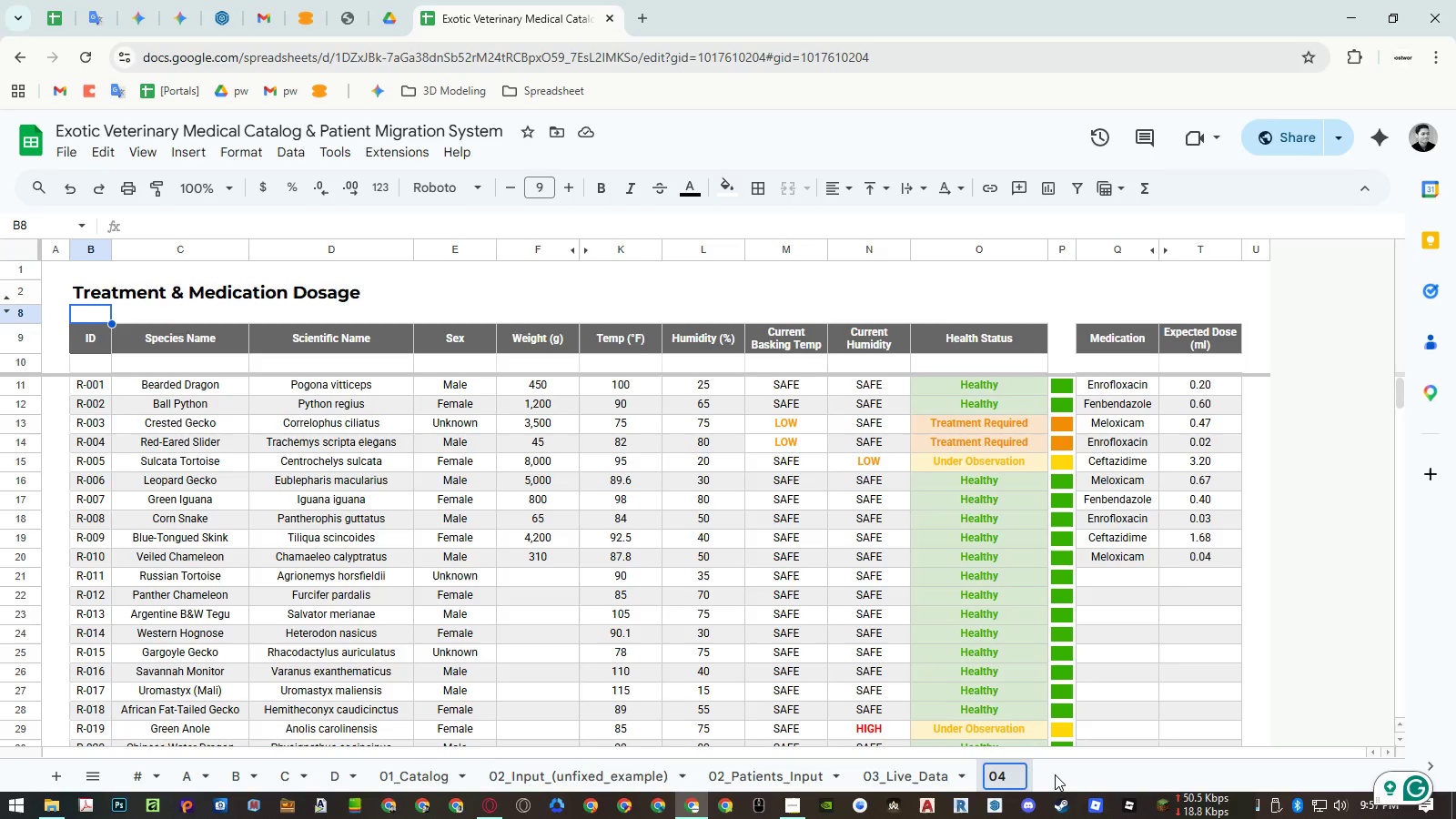 
type(_Treatment)
 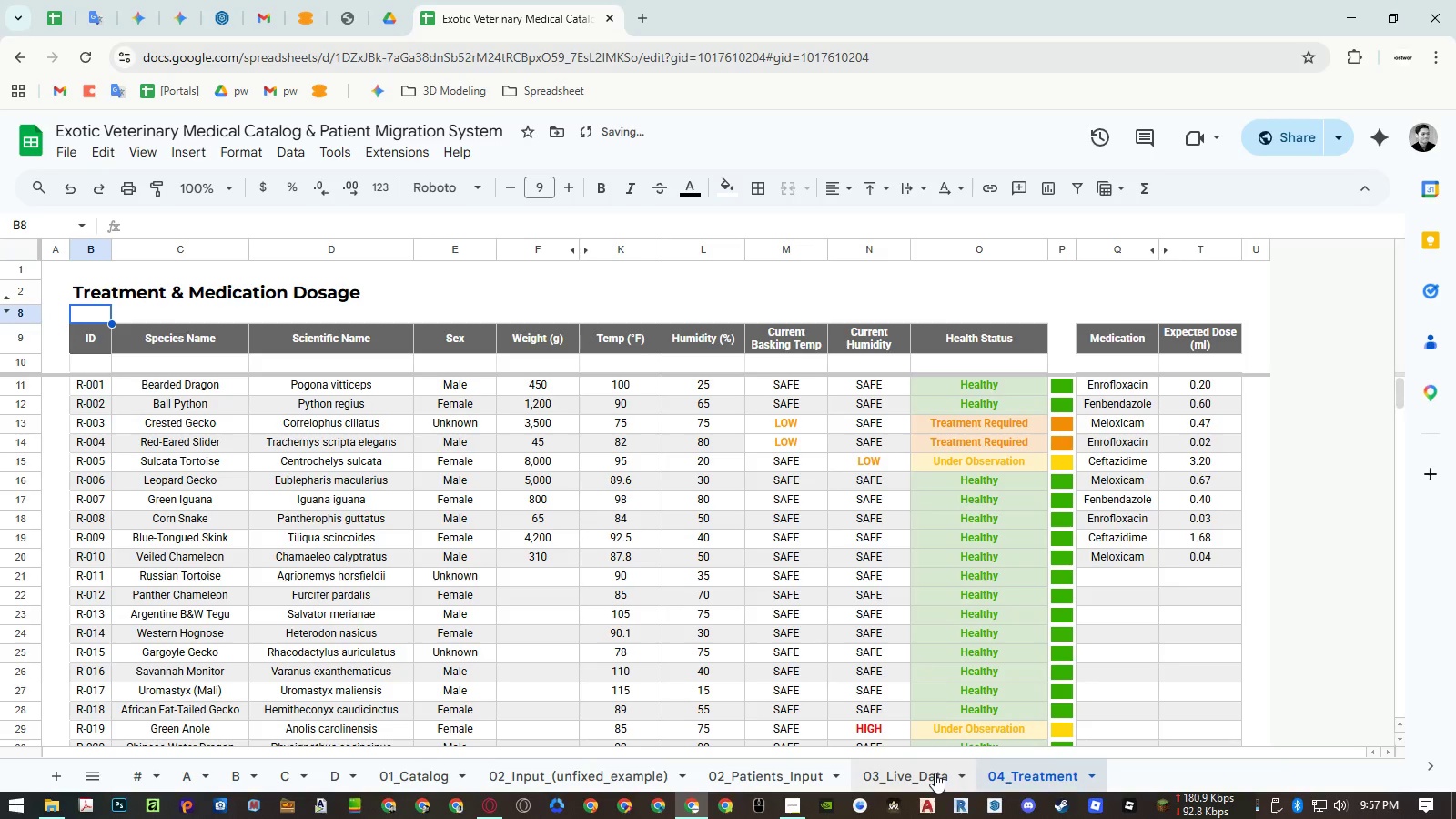 
left_click([935, 773])
 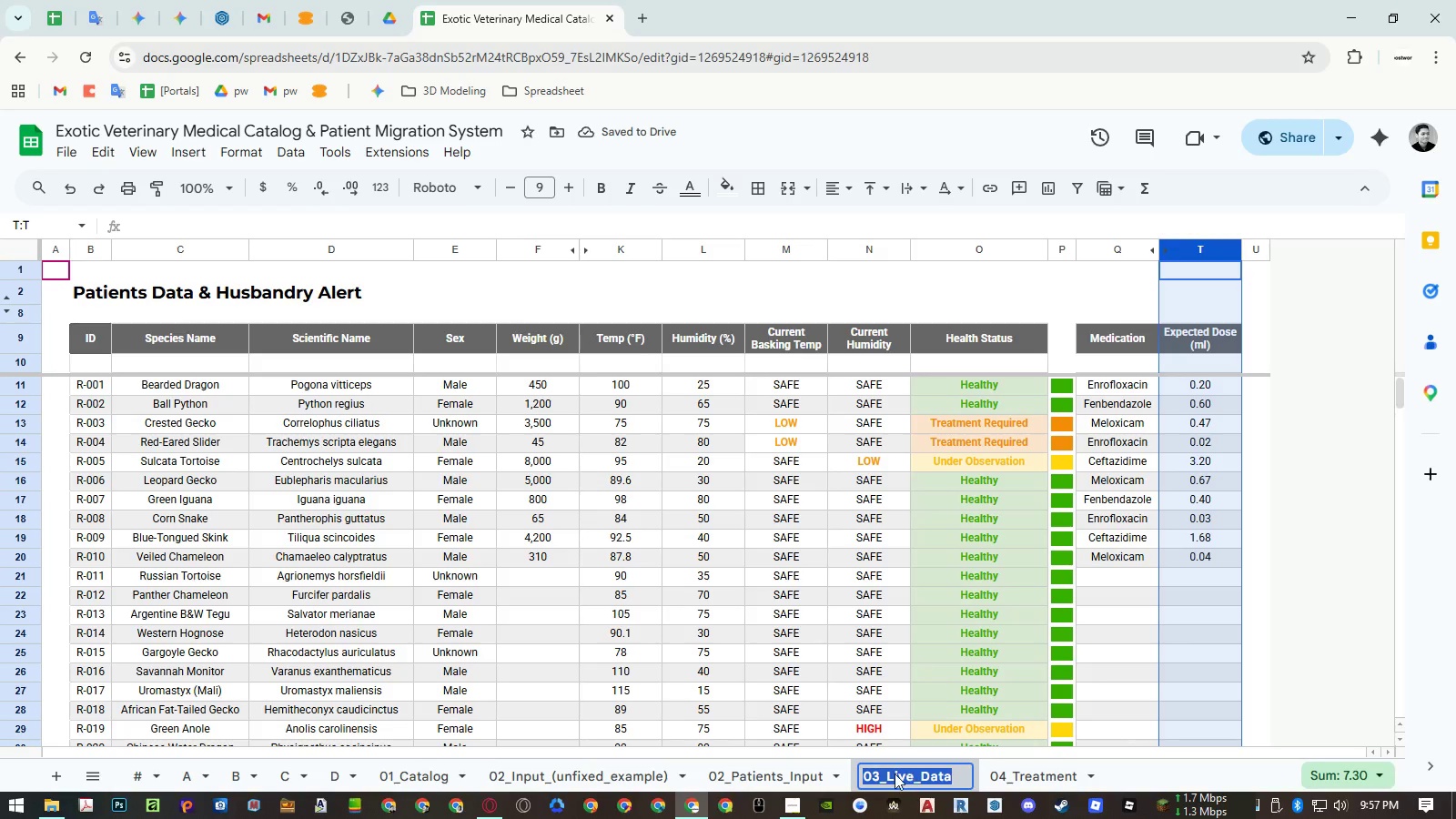 
left_click([895, 774])
 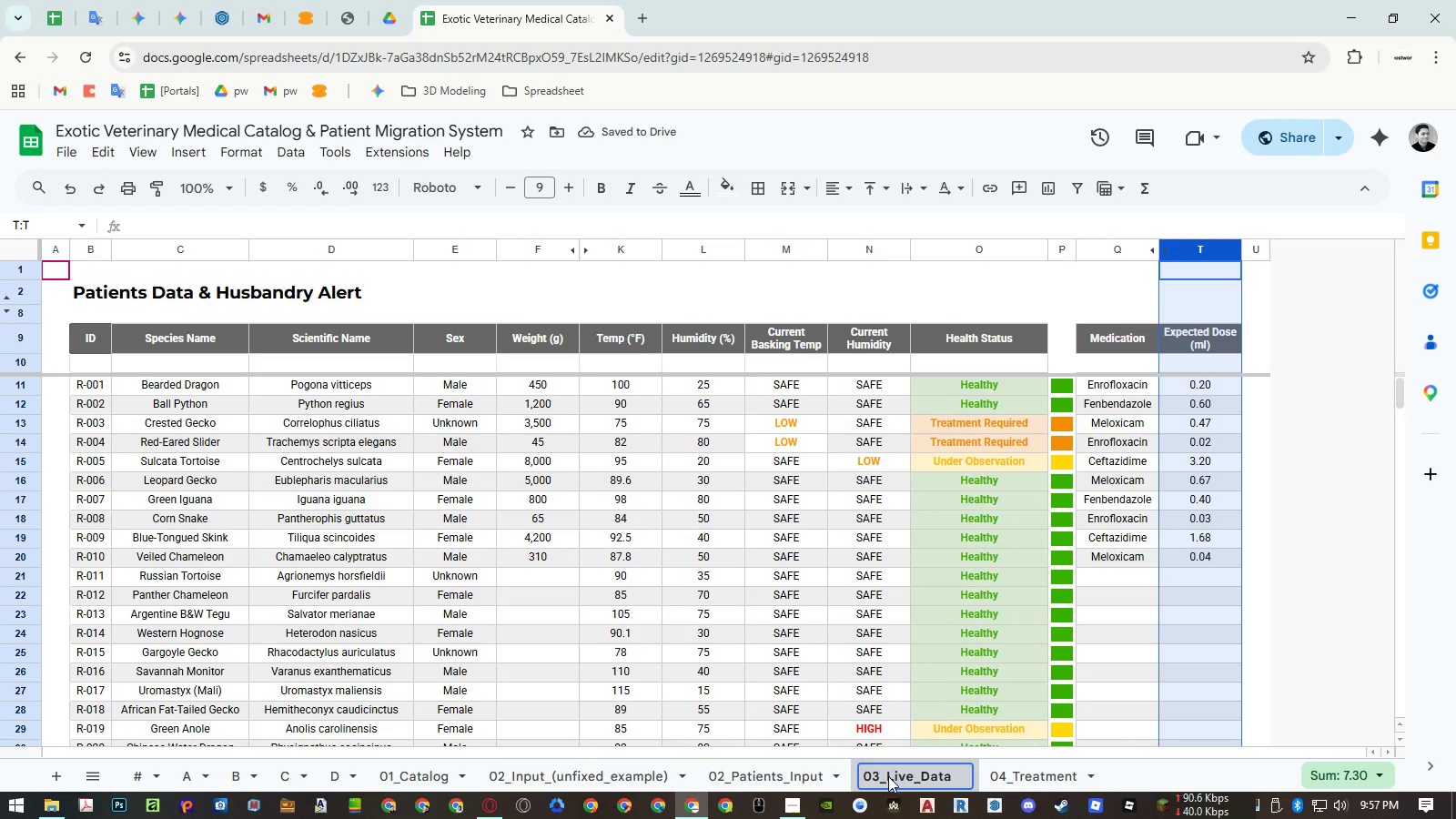 
left_click_drag(start_coordinate=[886, 776], to_coordinate=[1040, 781])
 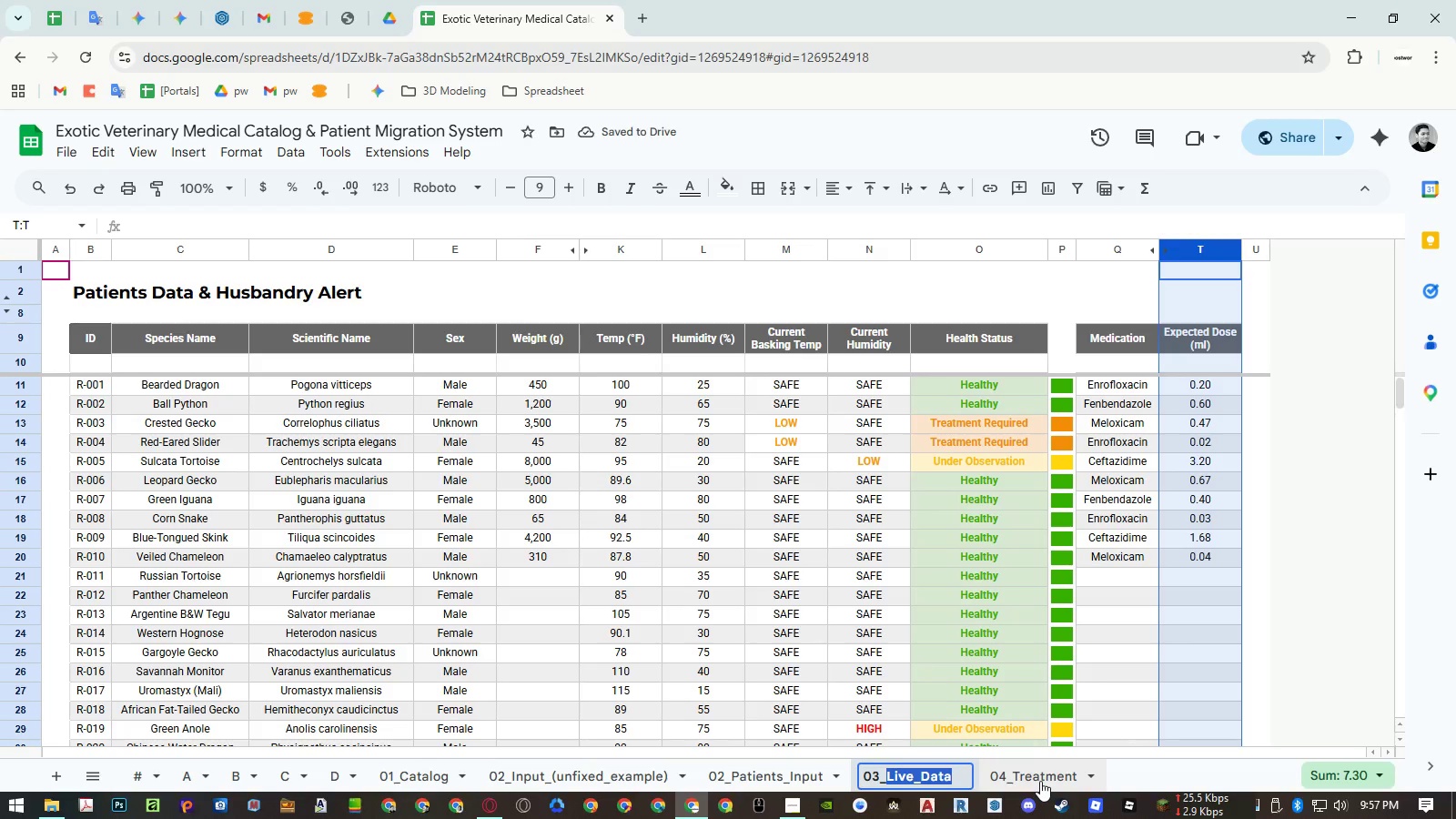 
type(Husbandry)
 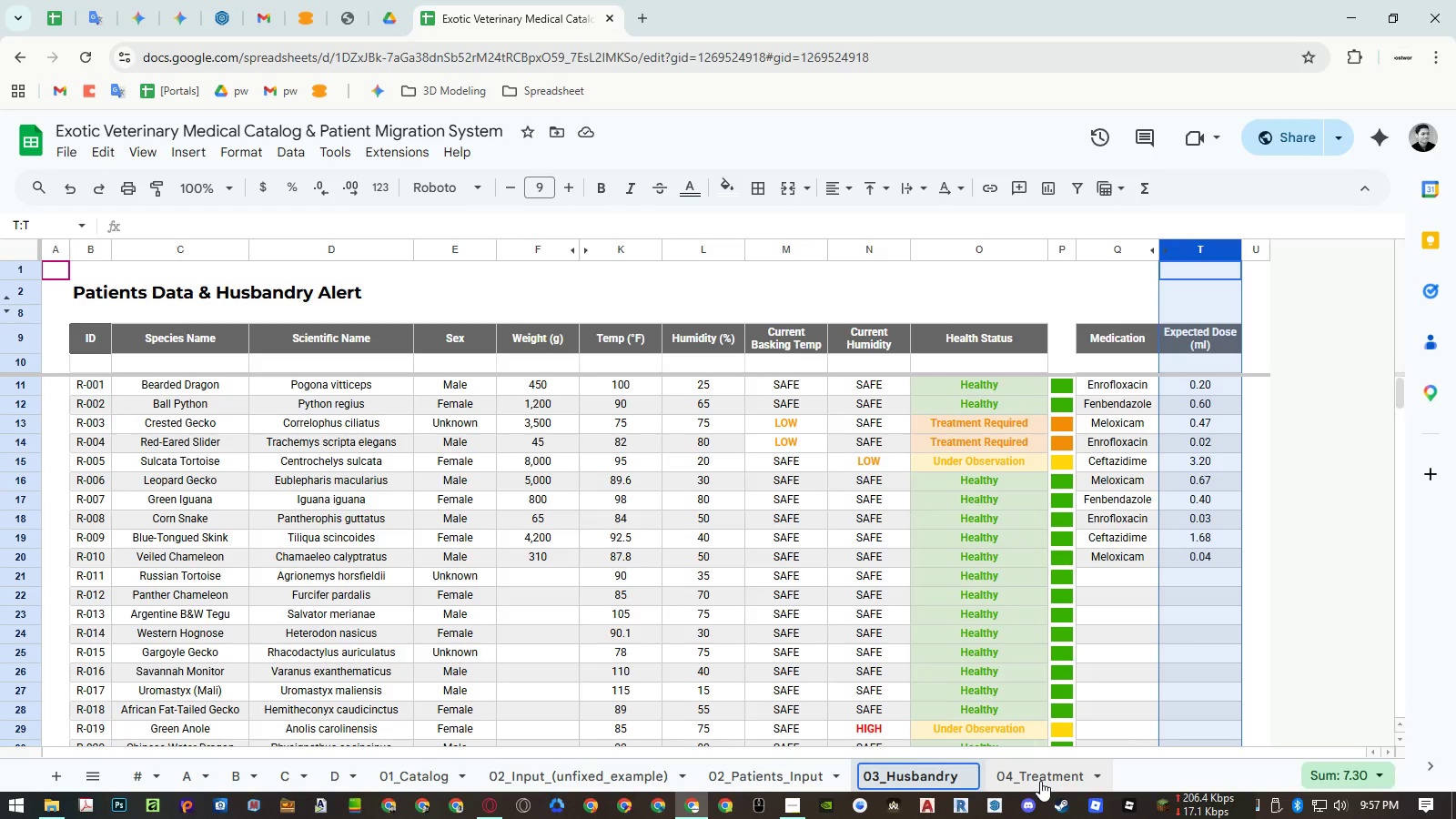 
key(Enter)
 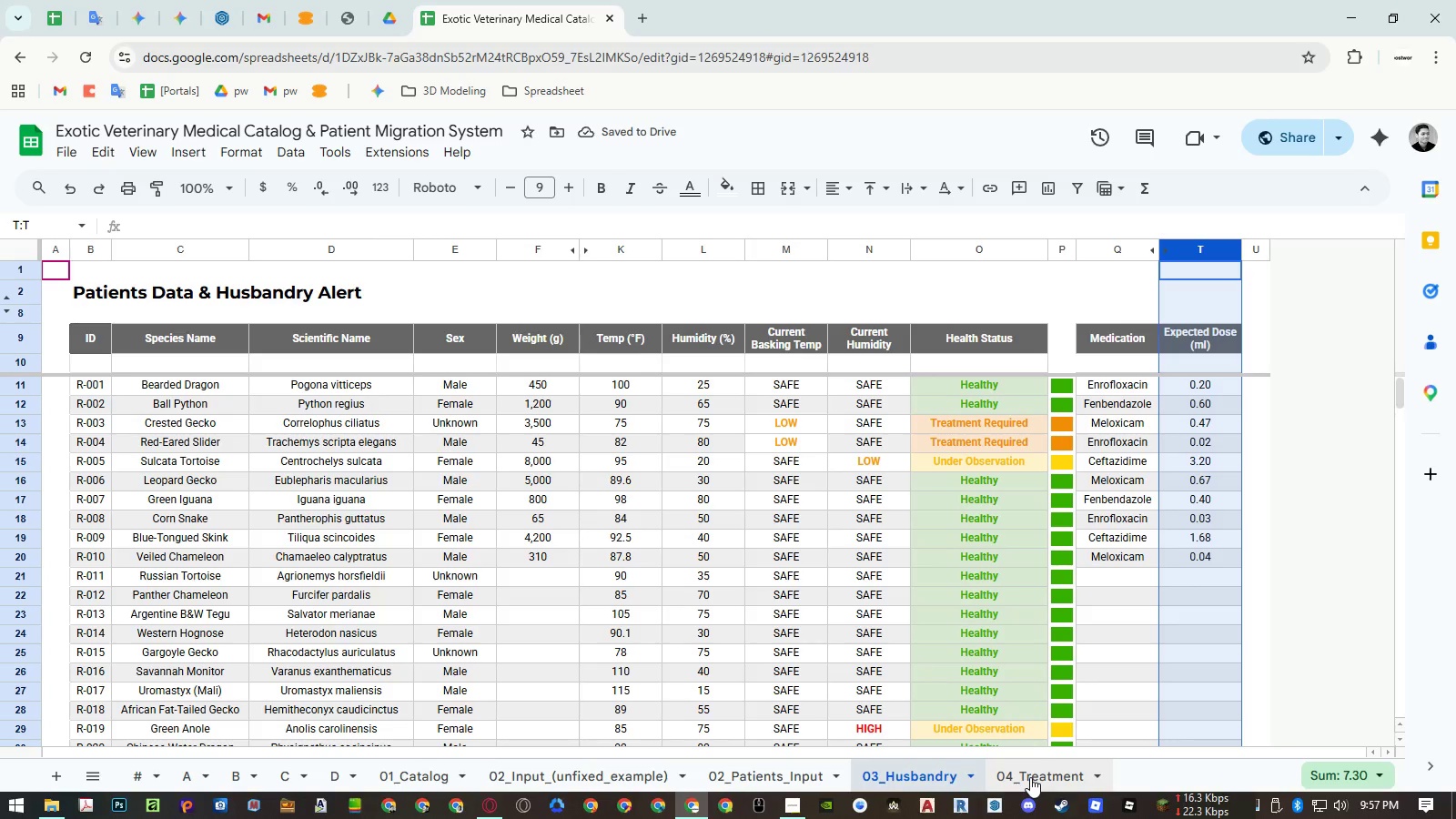 
left_click([1030, 777])
 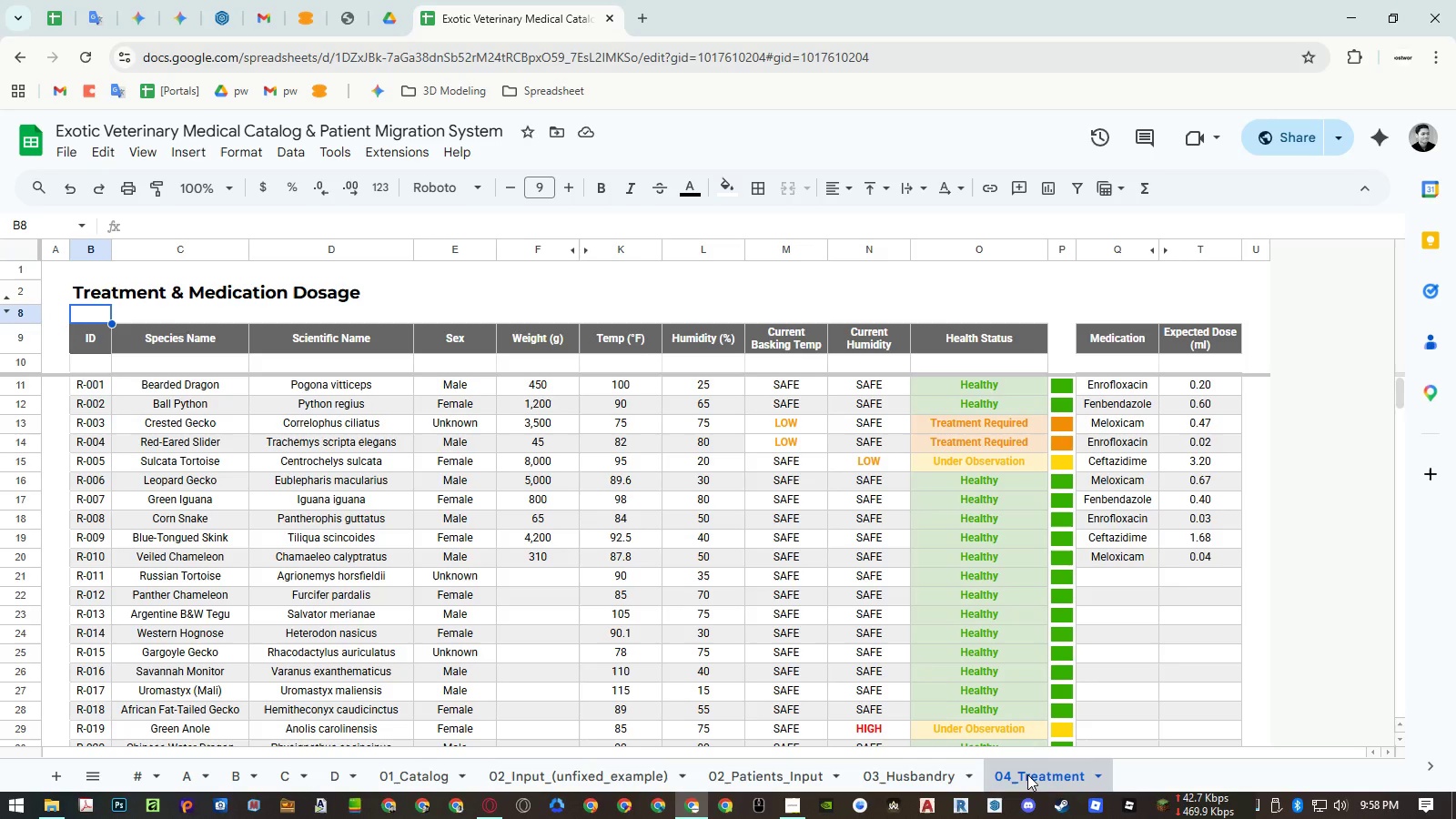 
wait(54.02)
 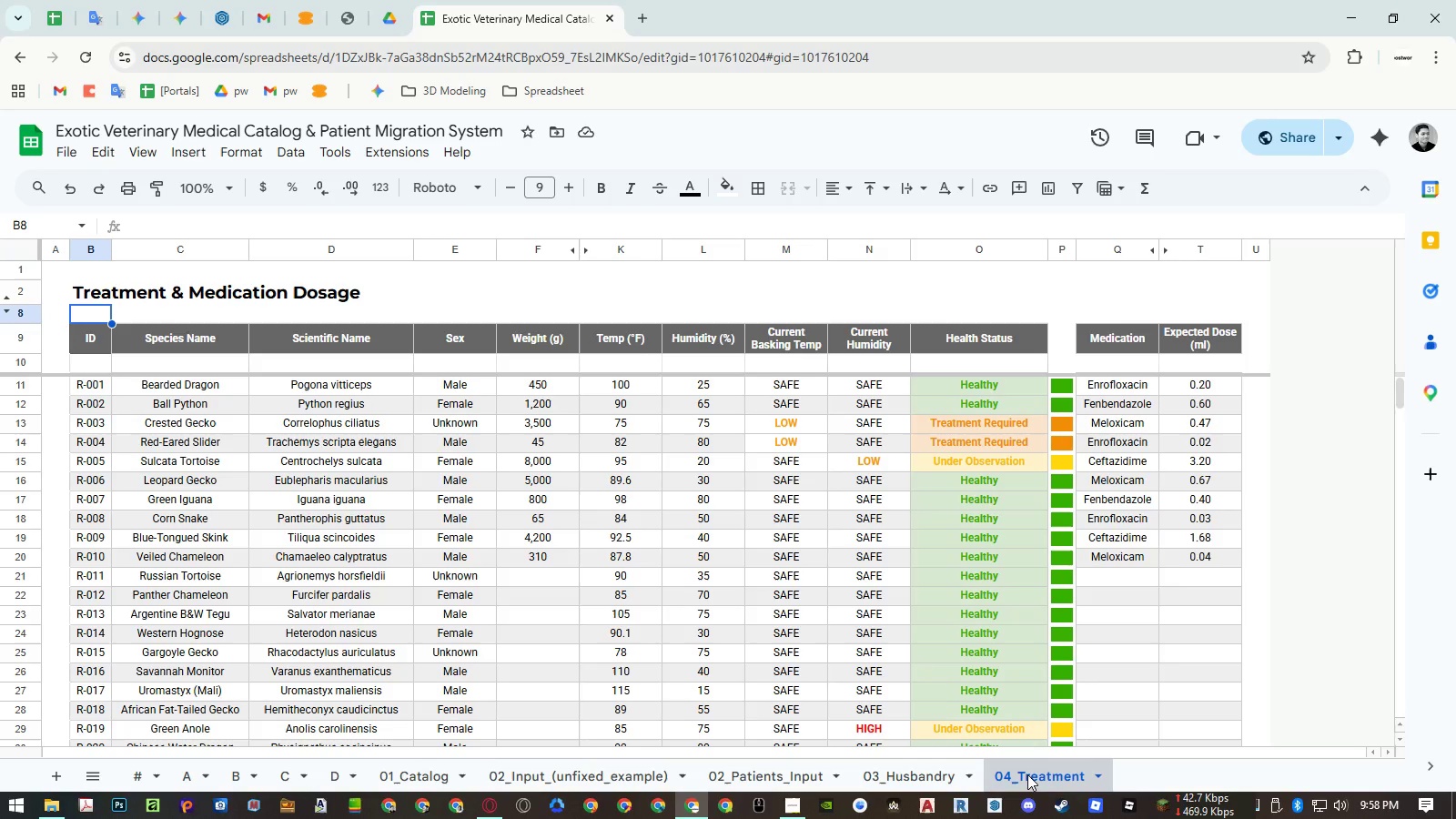 
left_click([920, 781])
 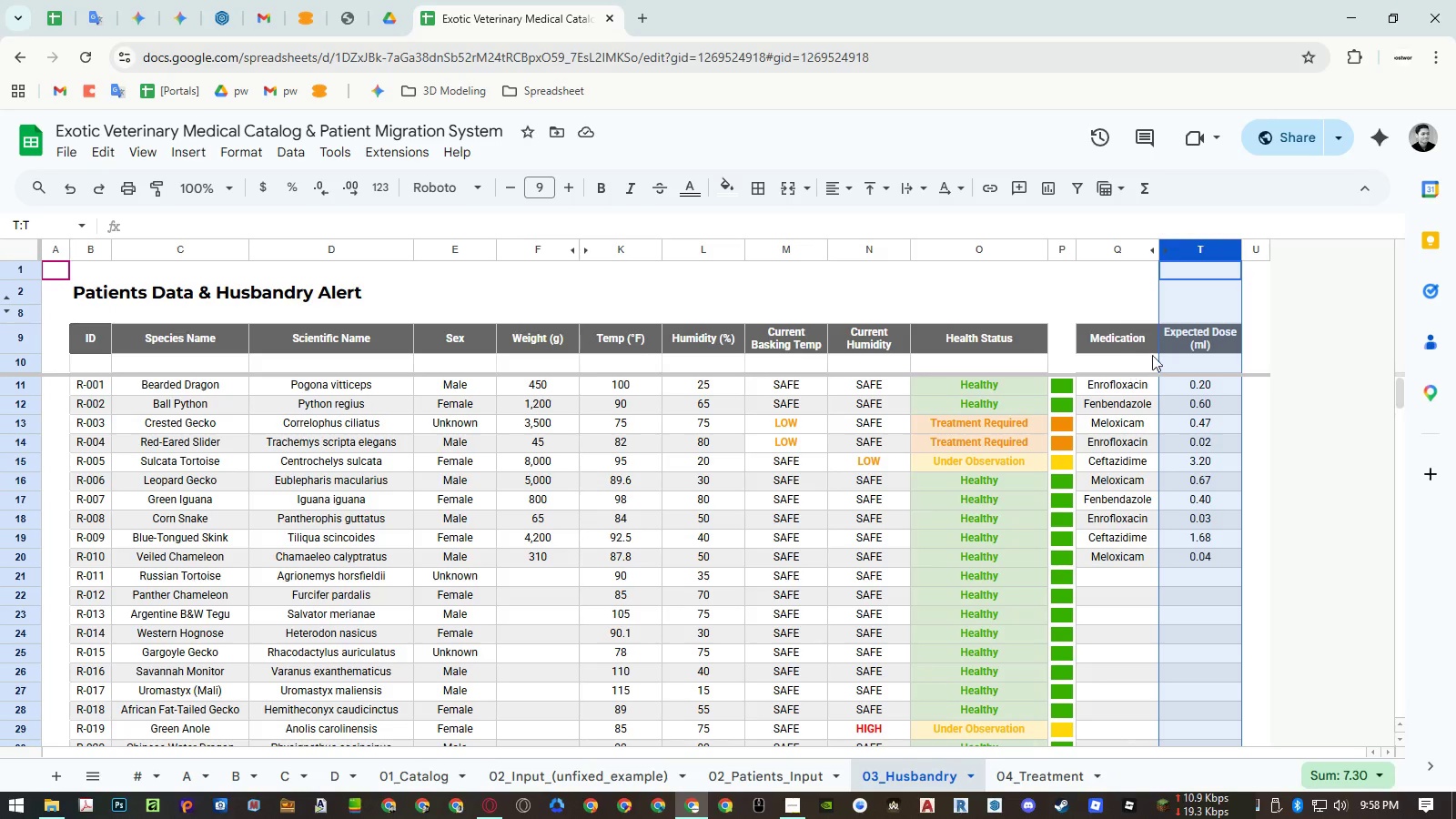 
left_click([1183, 299])
 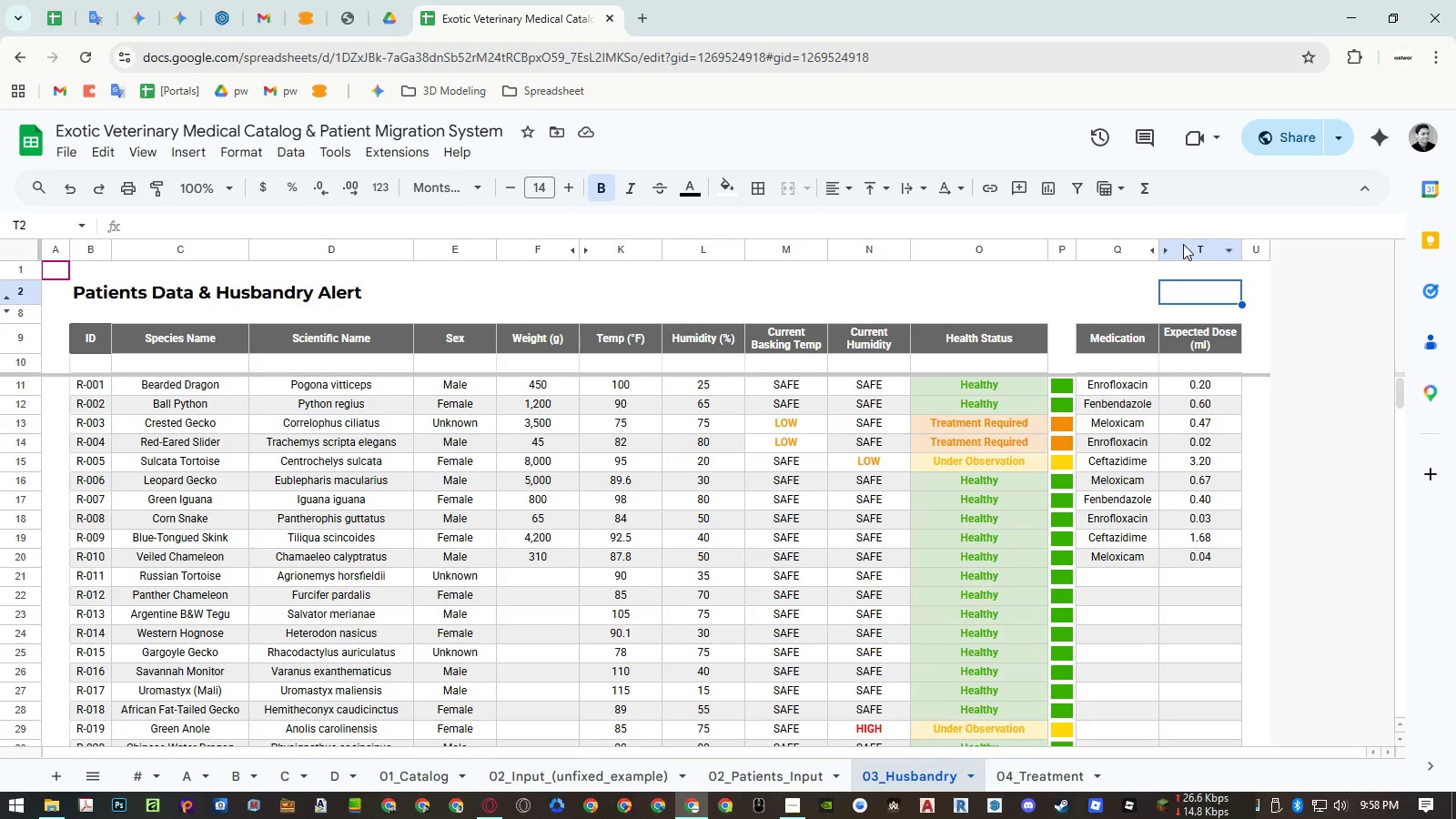 
left_click_drag(start_coordinate=[1184, 244], to_coordinate=[1134, 248])
 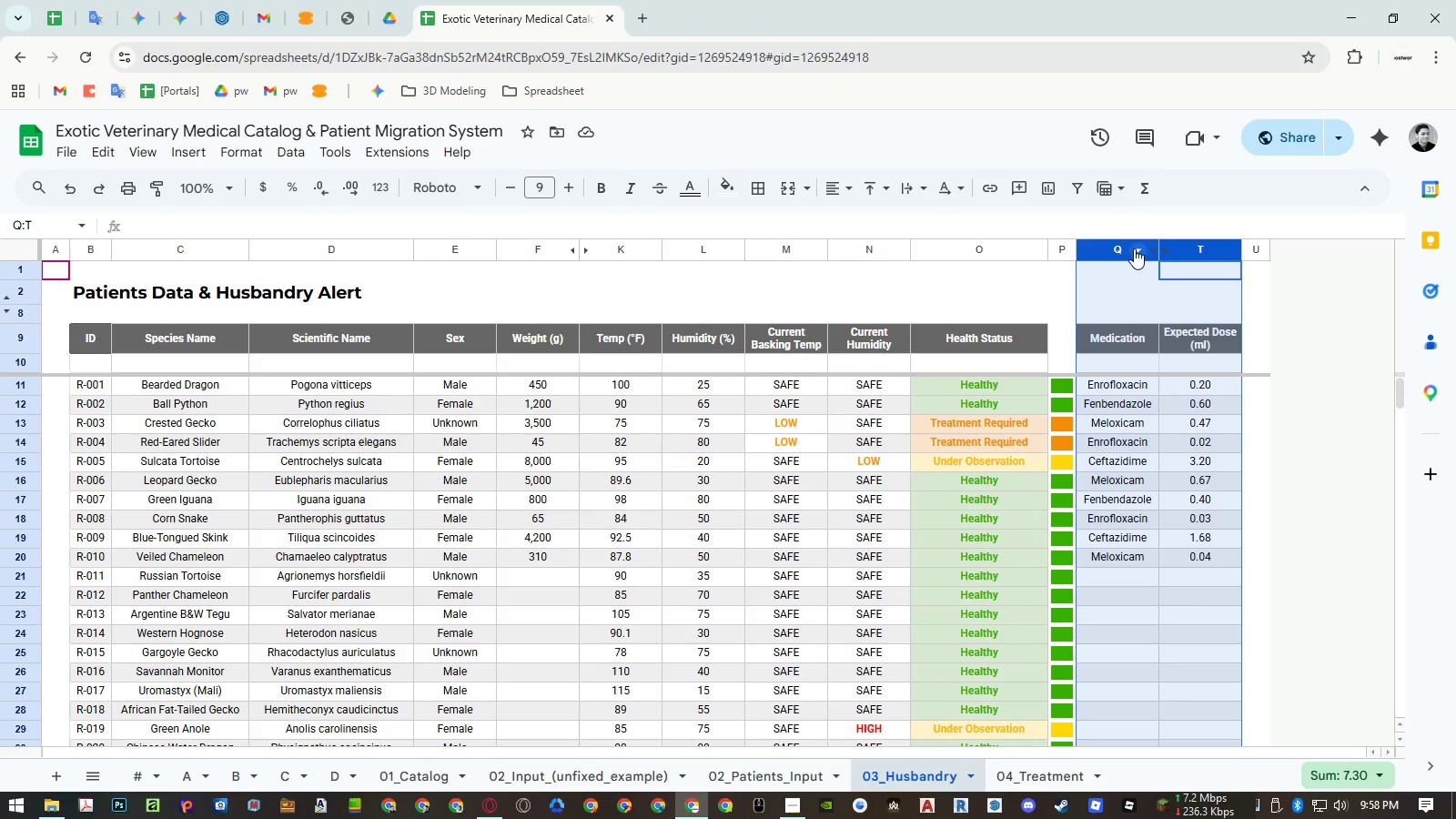 
right_click([1134, 248])
 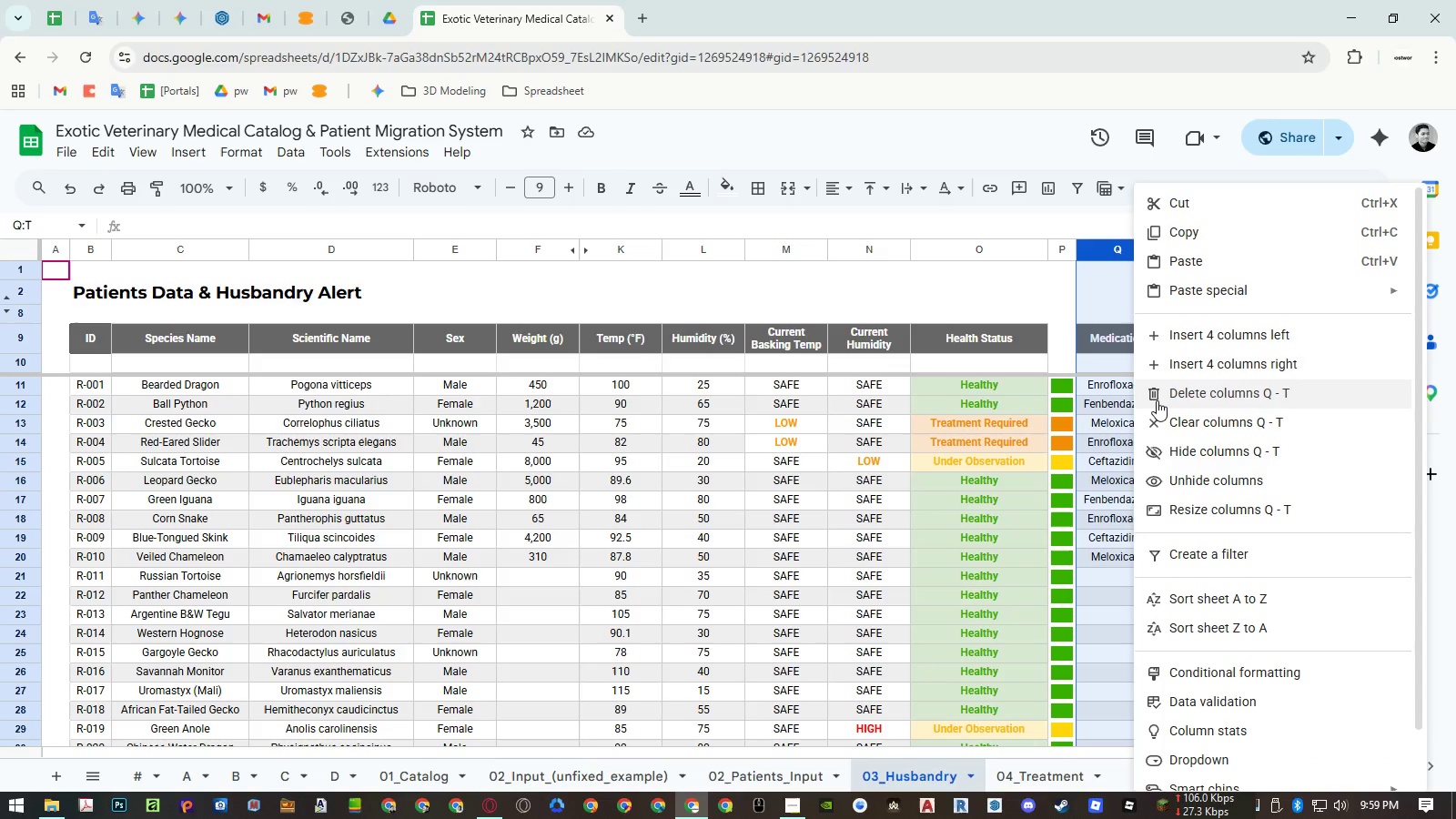 
left_click([1158, 399])
 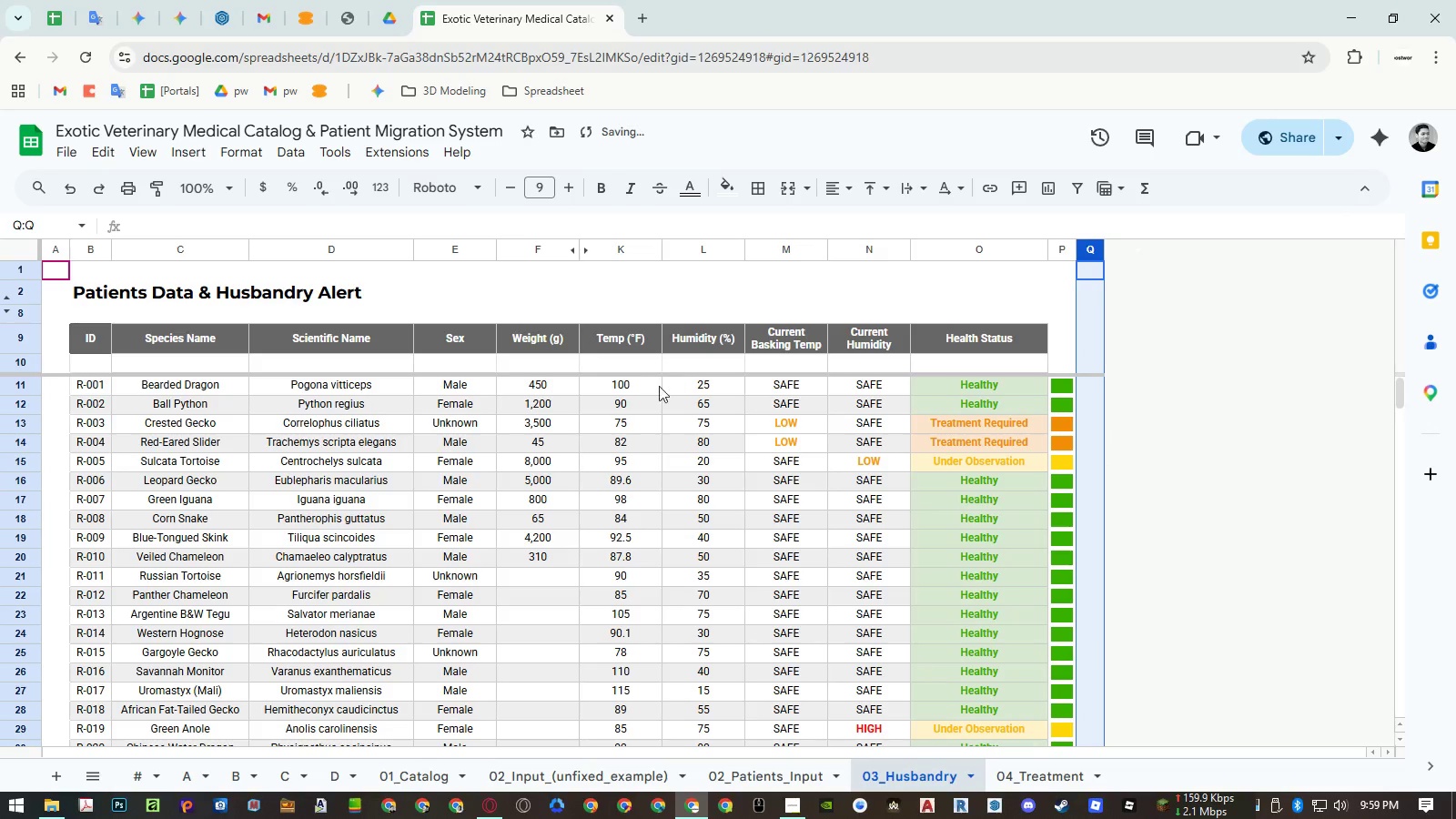 
left_click([630, 409])
 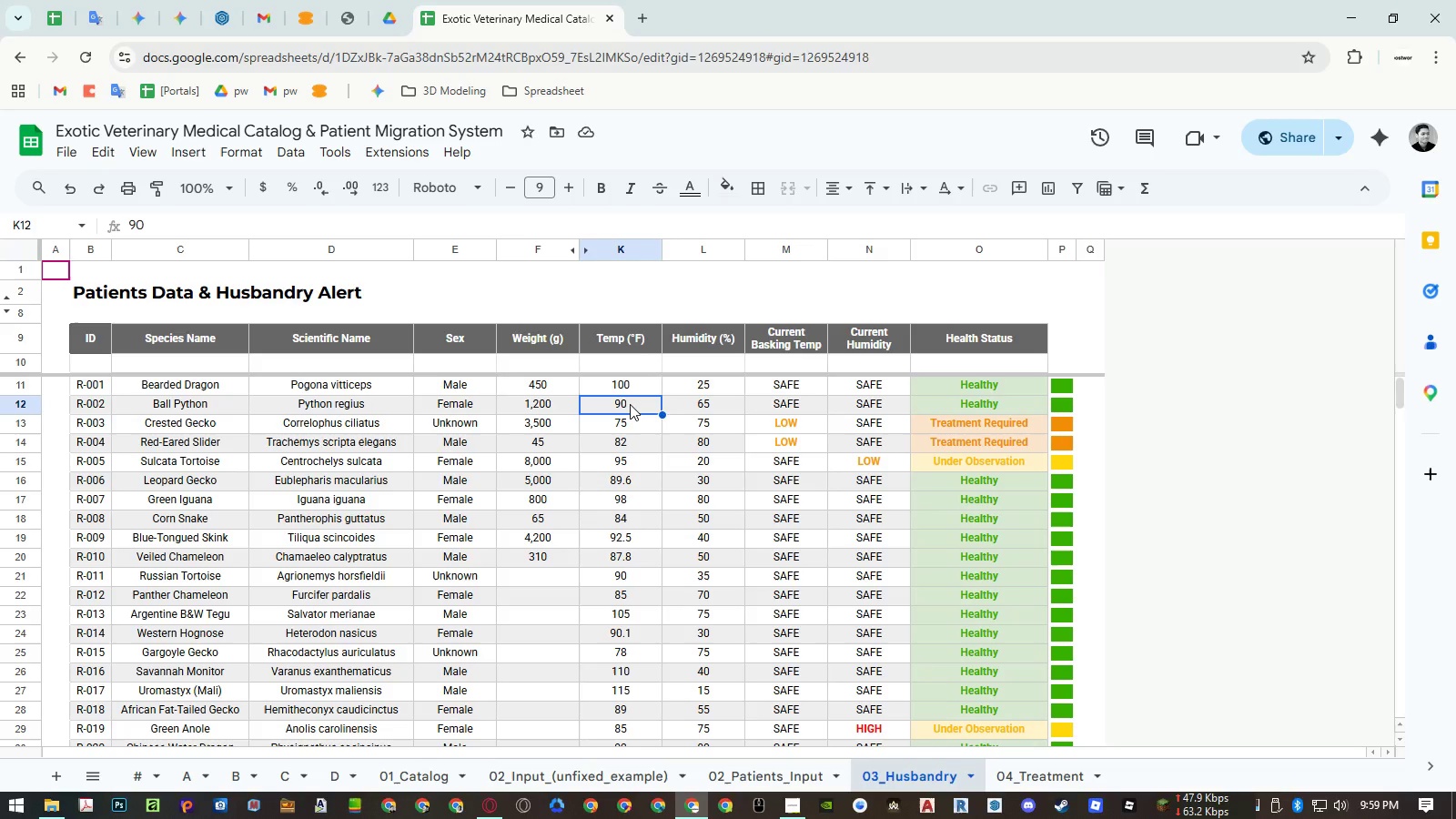 
wait(12.83)
 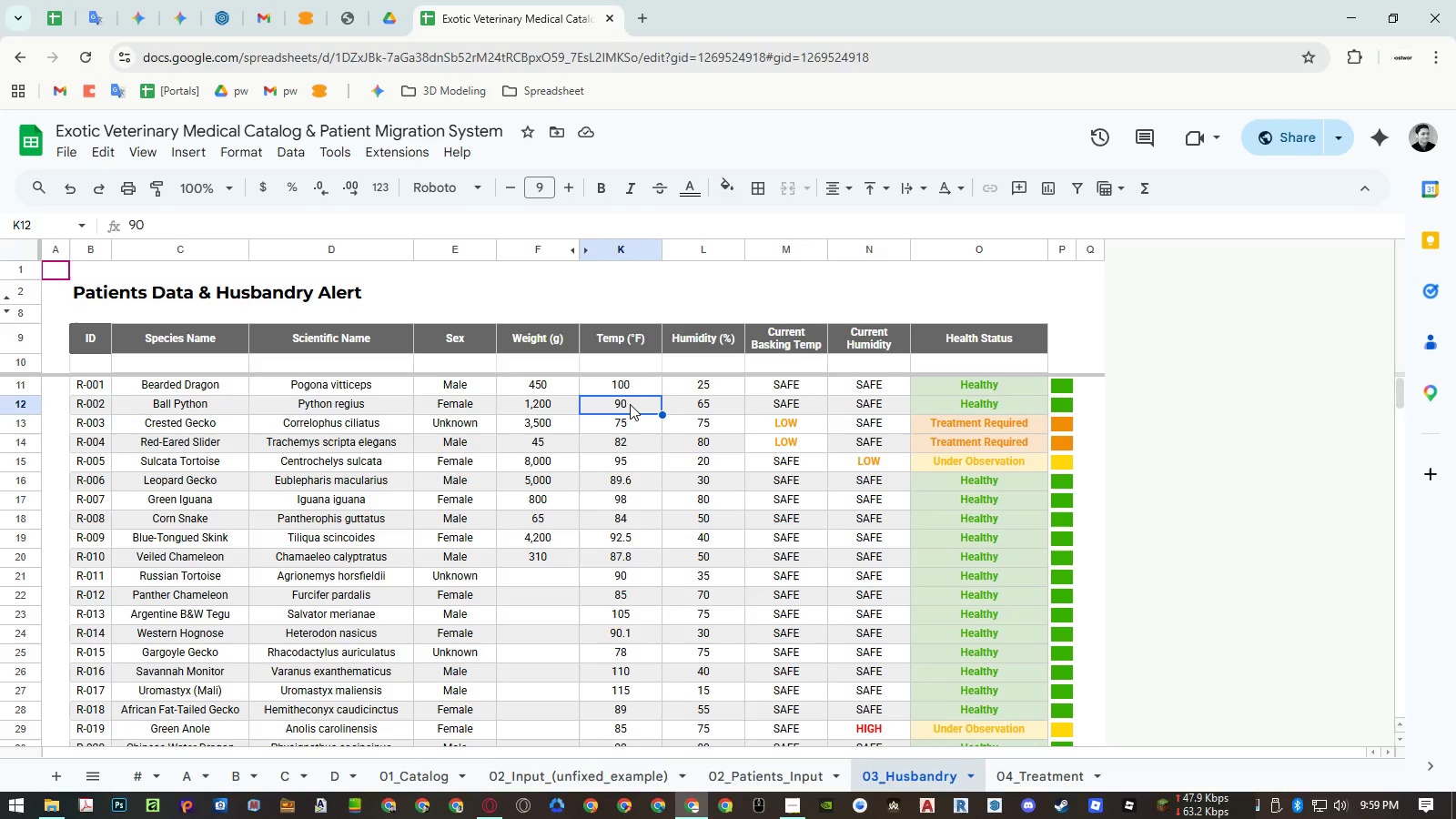 
left_click([591, 252])
 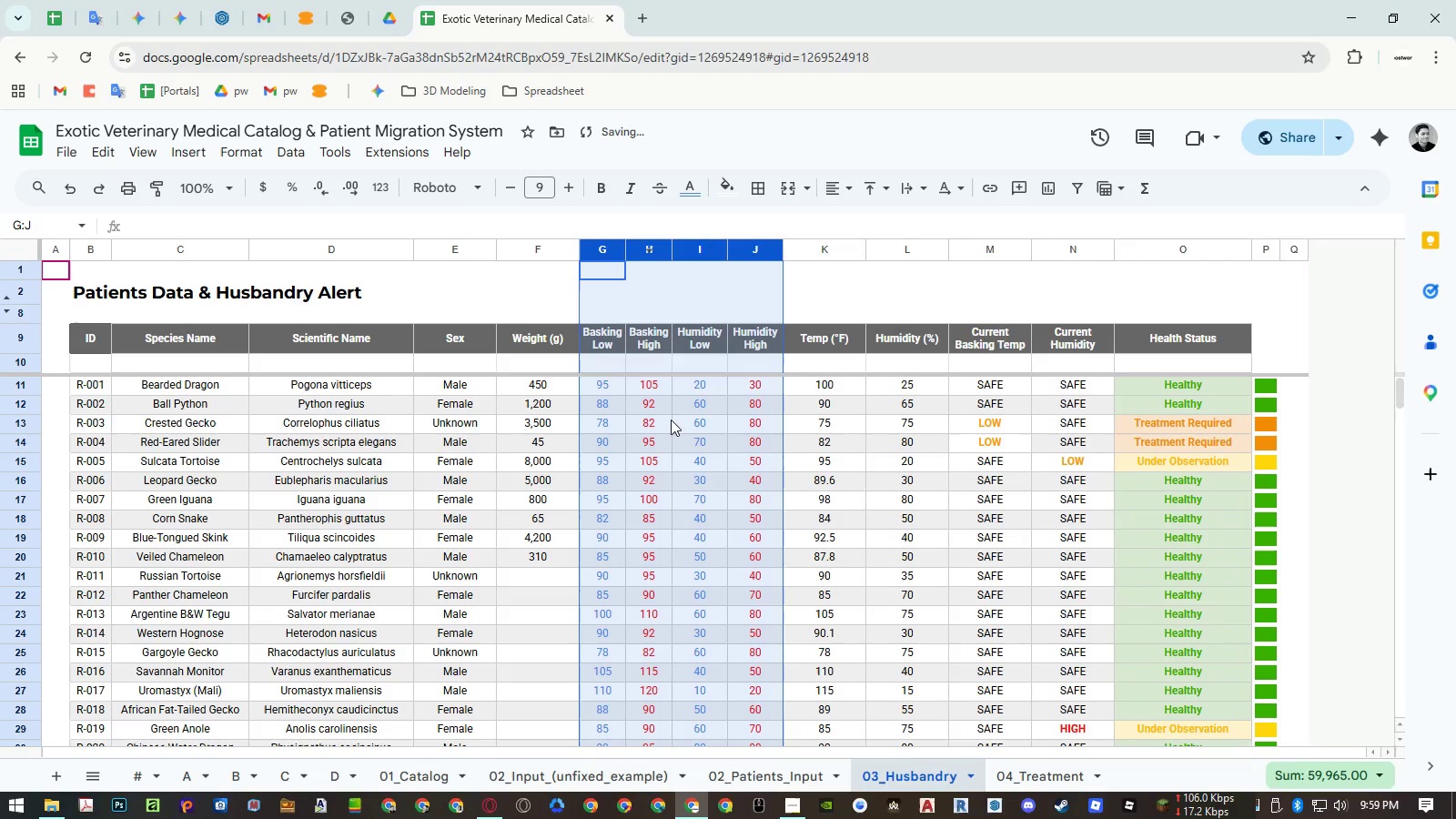 
left_click([670, 422])
 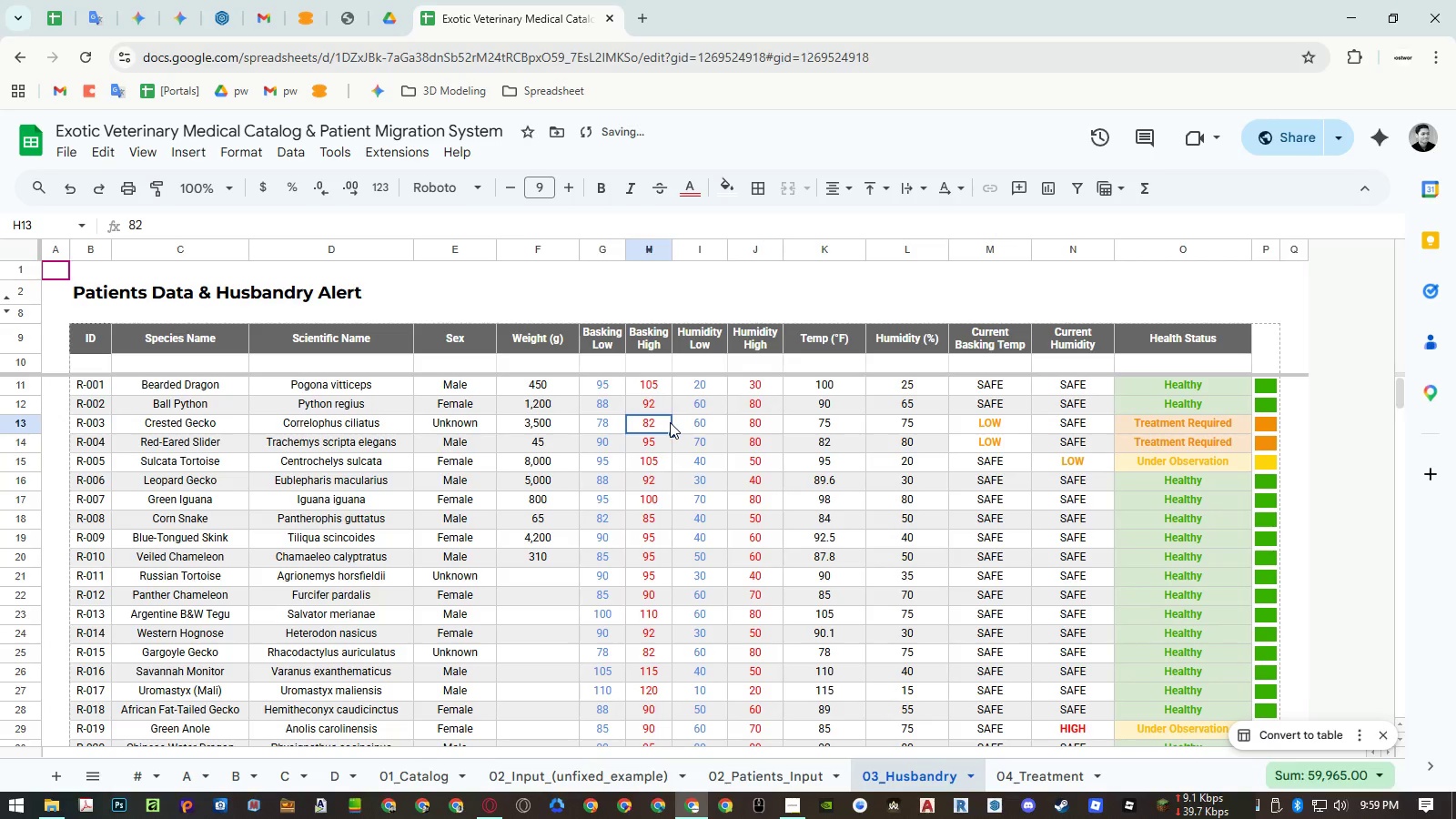 
key(Control+ControlLeft)
 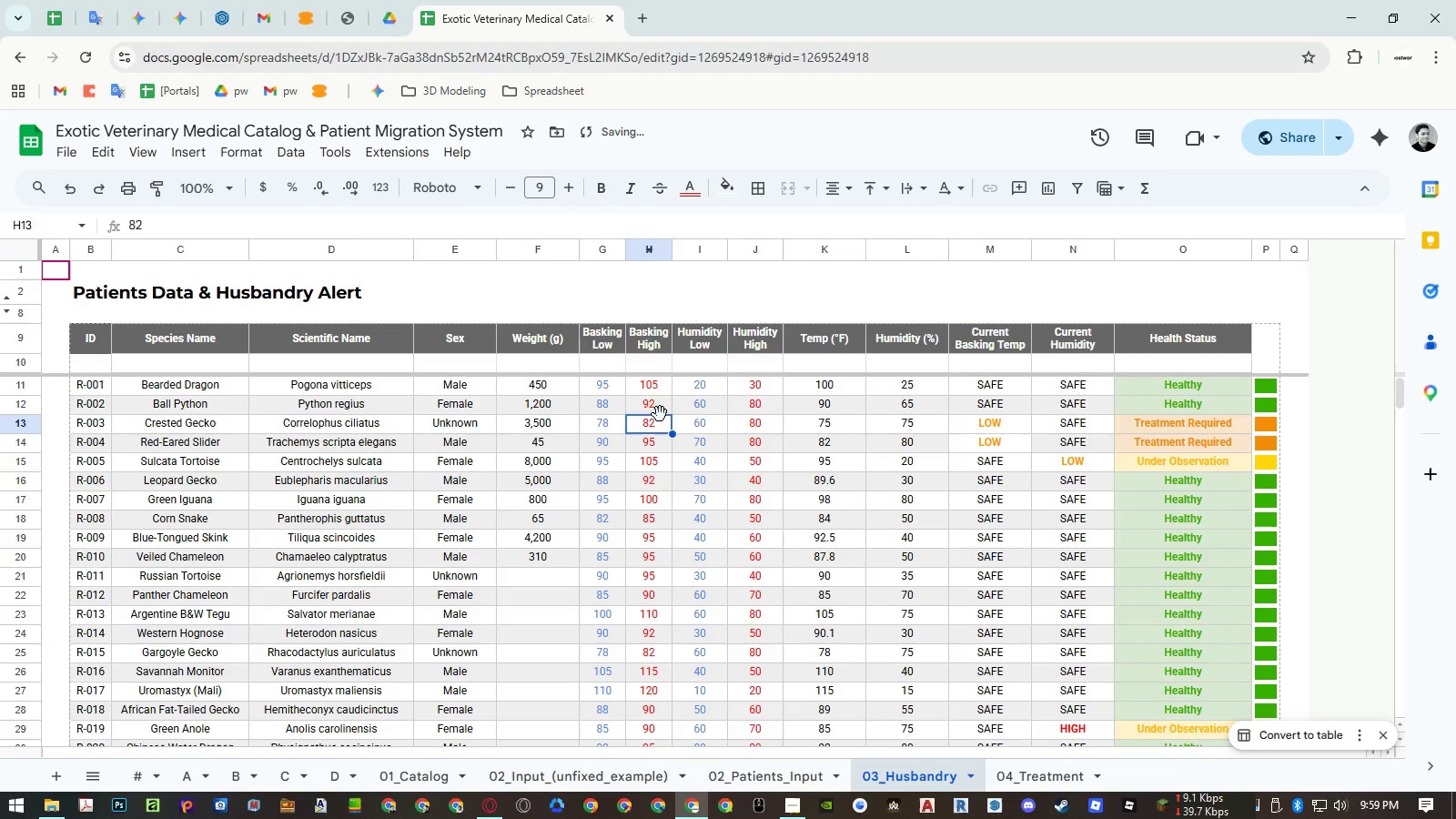 
key(Control+Z)
 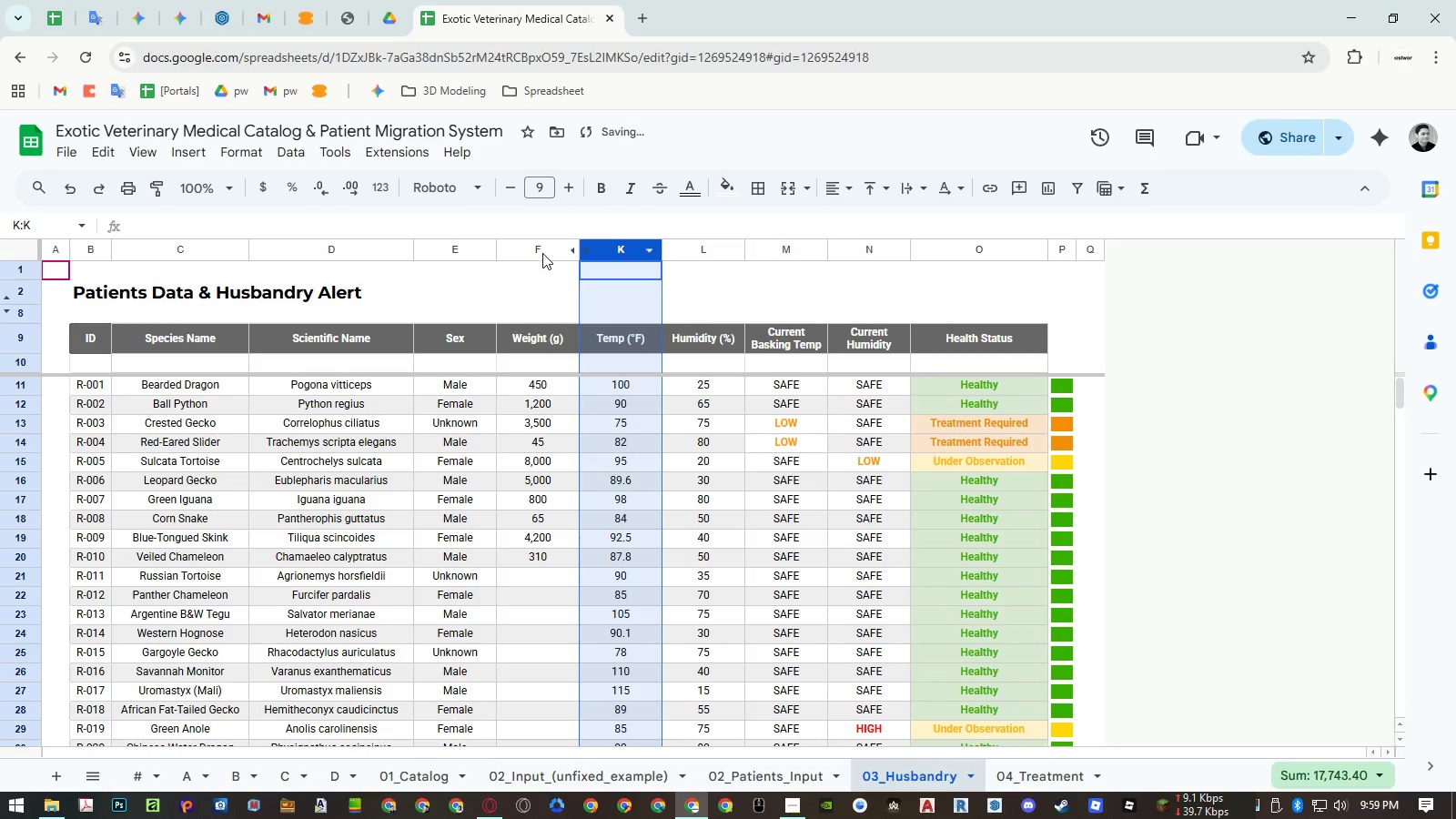 
right_click([537, 249])
 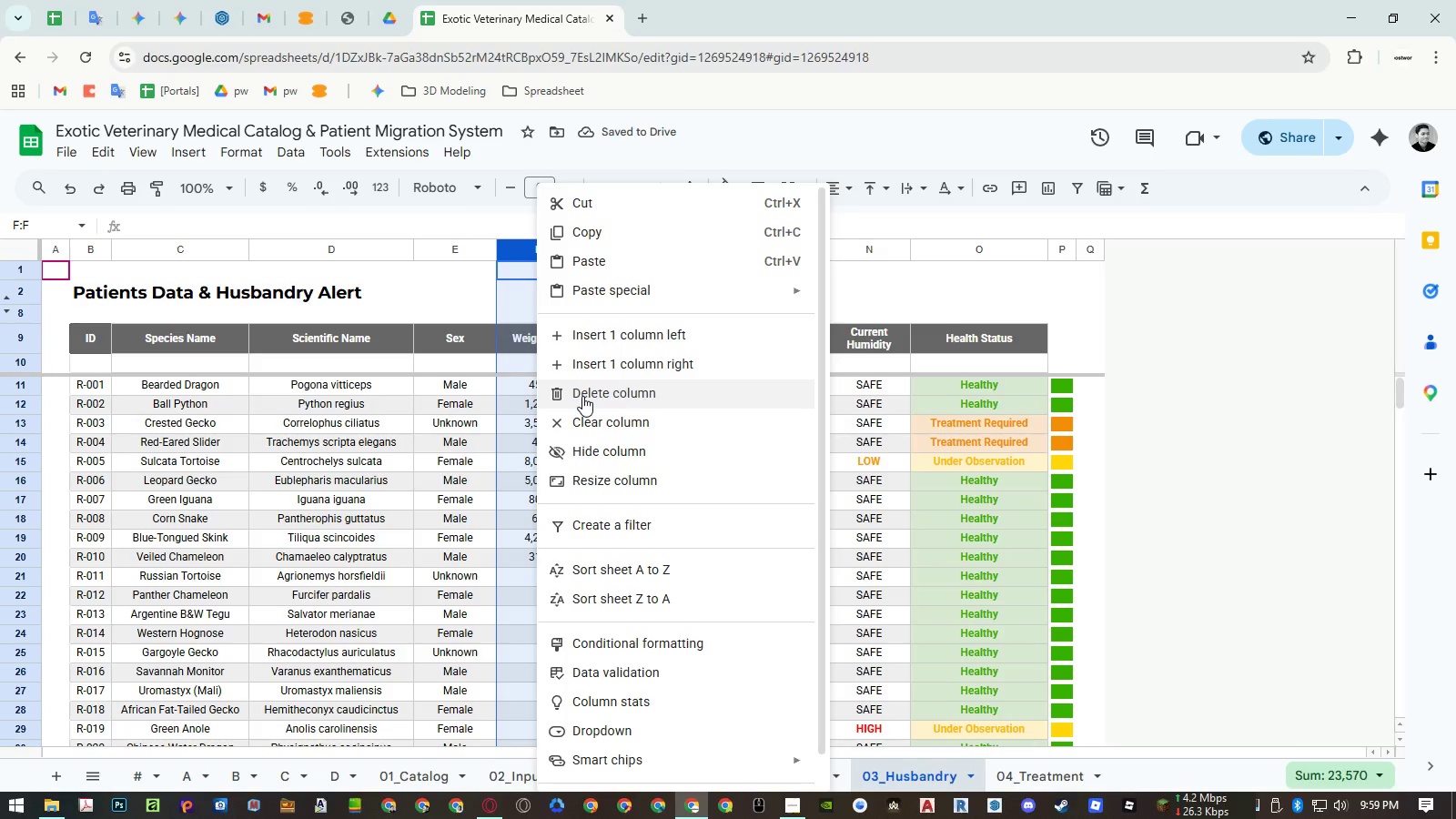 
left_click([582, 396])
 